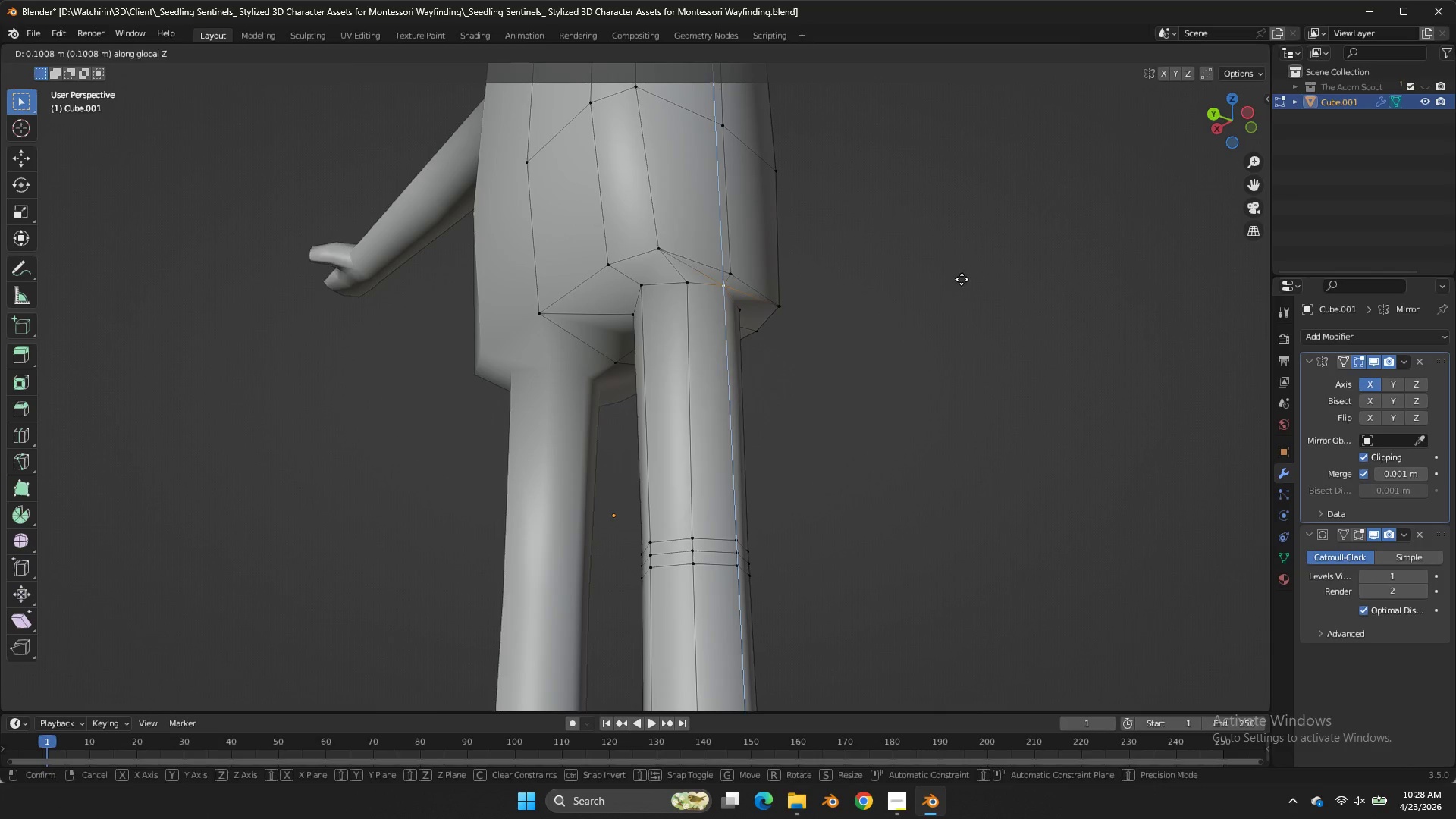 
right_click([965, 284])
 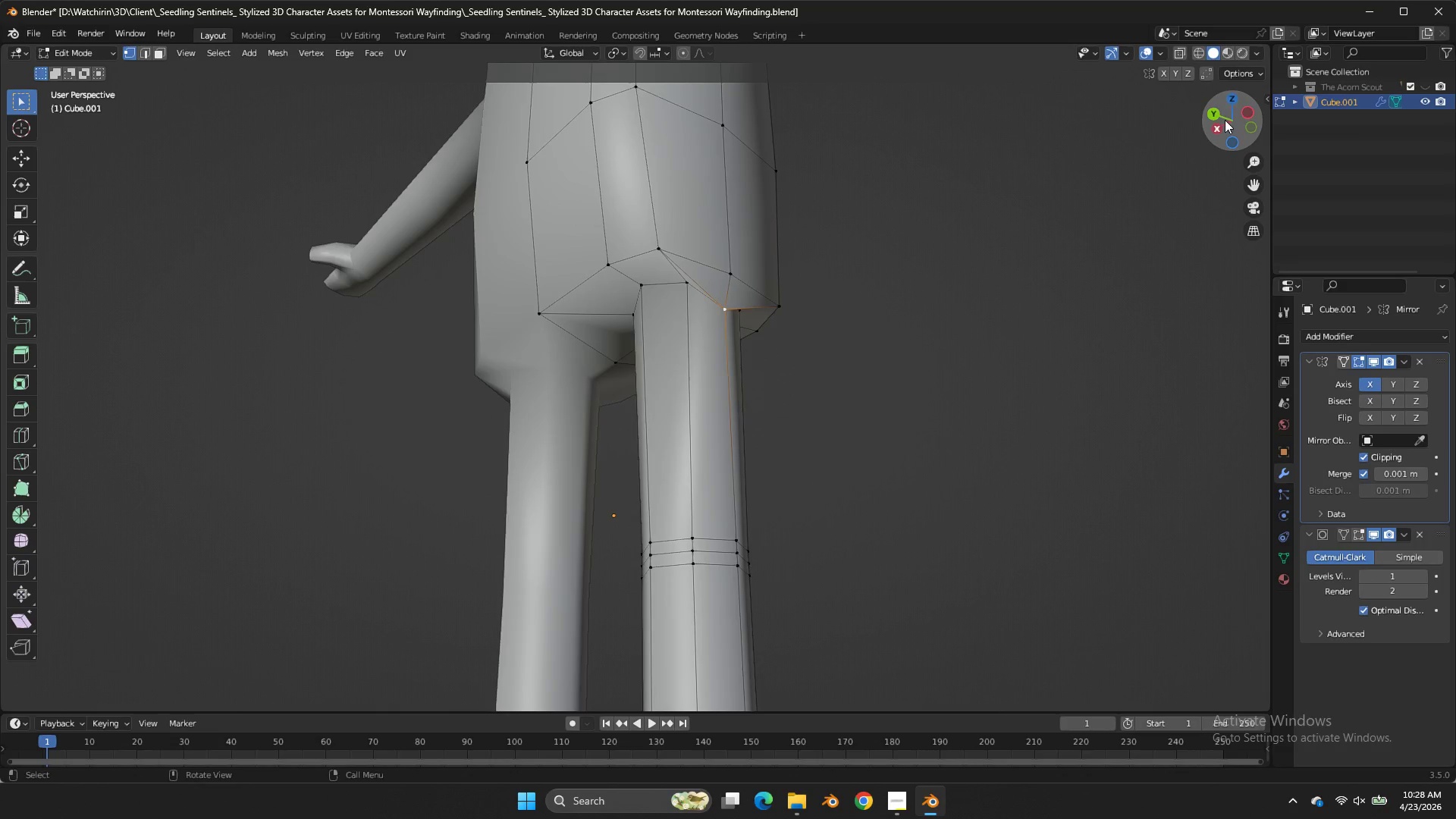 
left_click_drag(start_coordinate=[1238, 106], to_coordinate=[70, 78])
 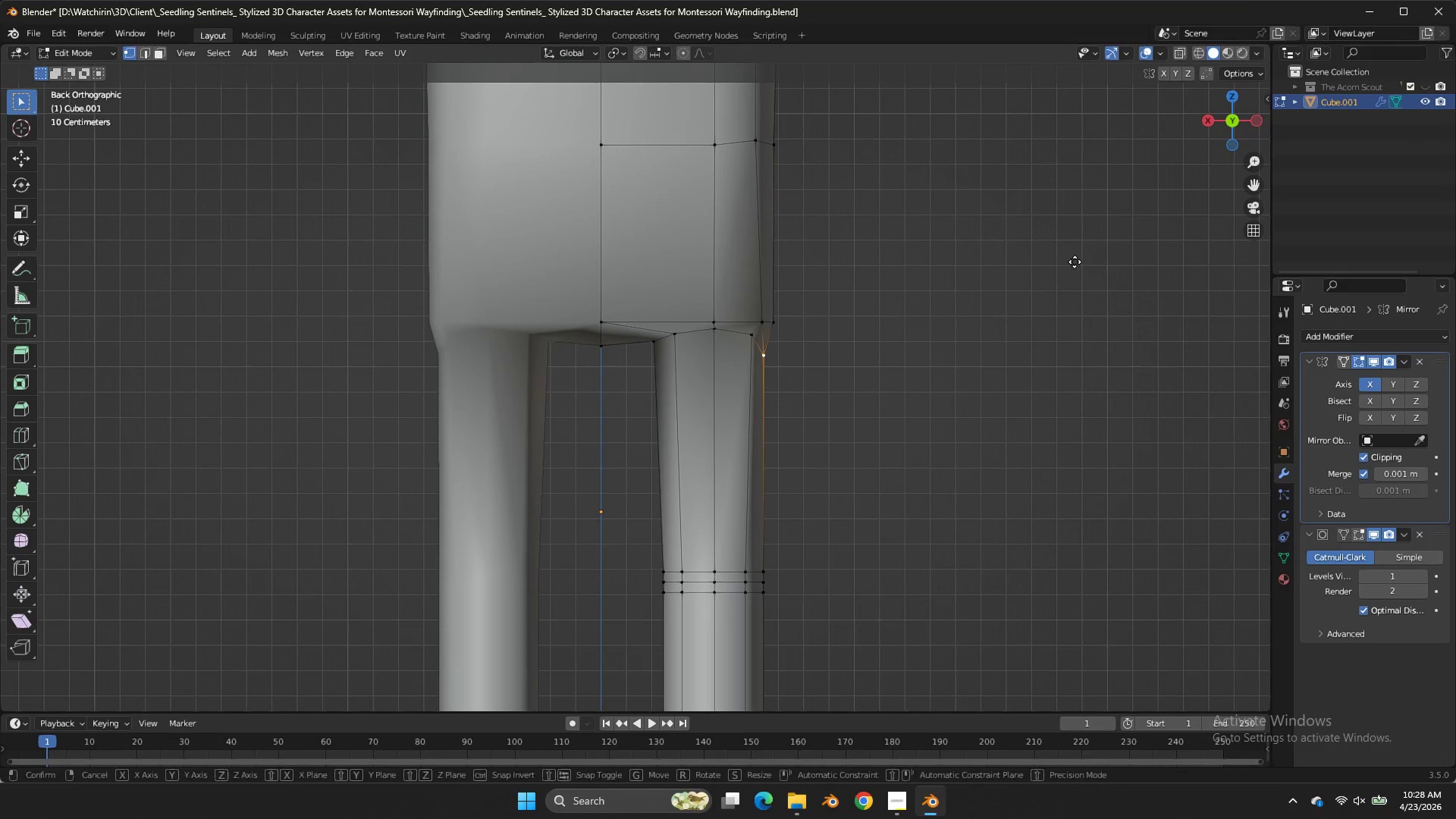 
type(gz)
 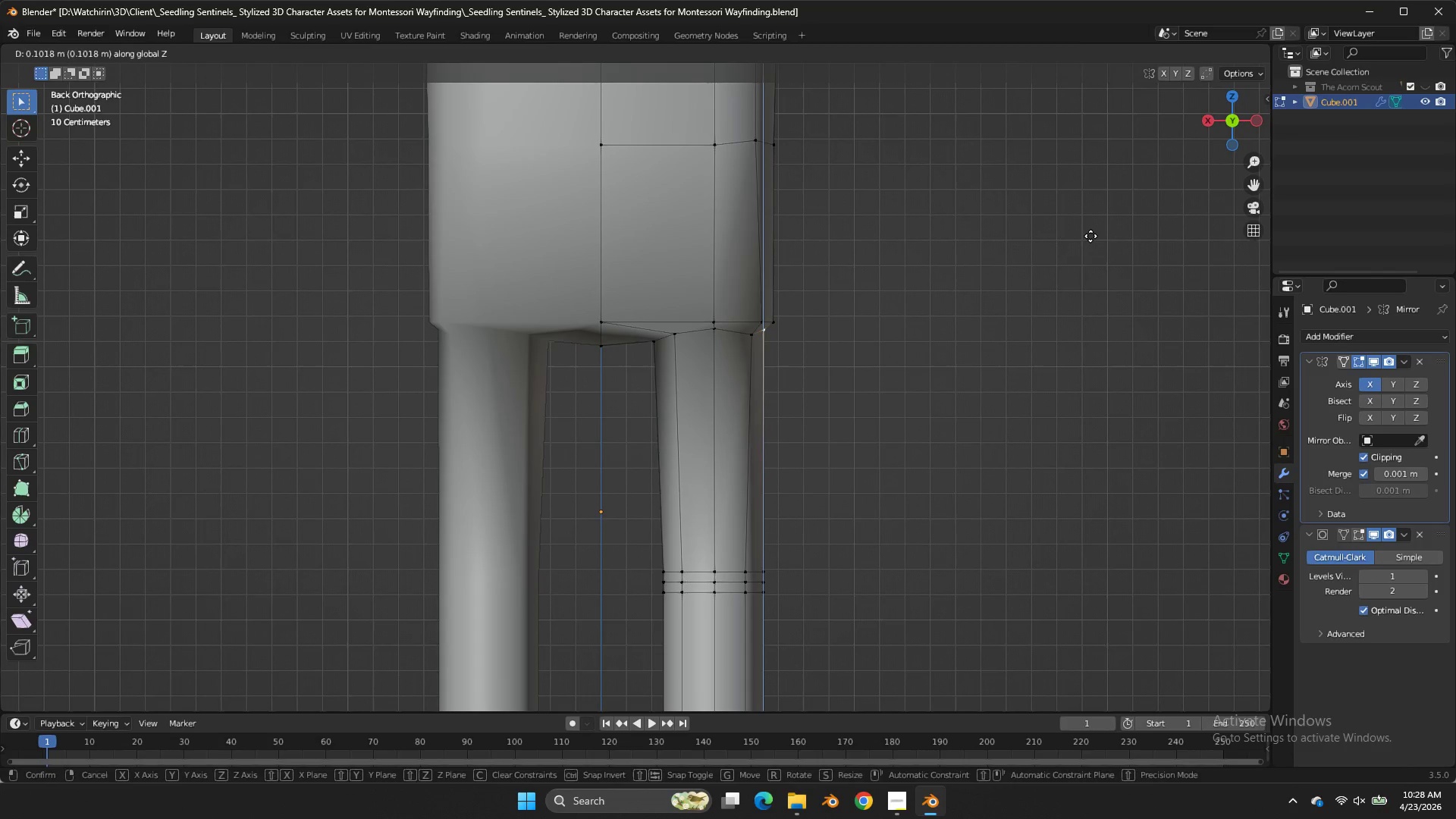 
left_click([1090, 236])
 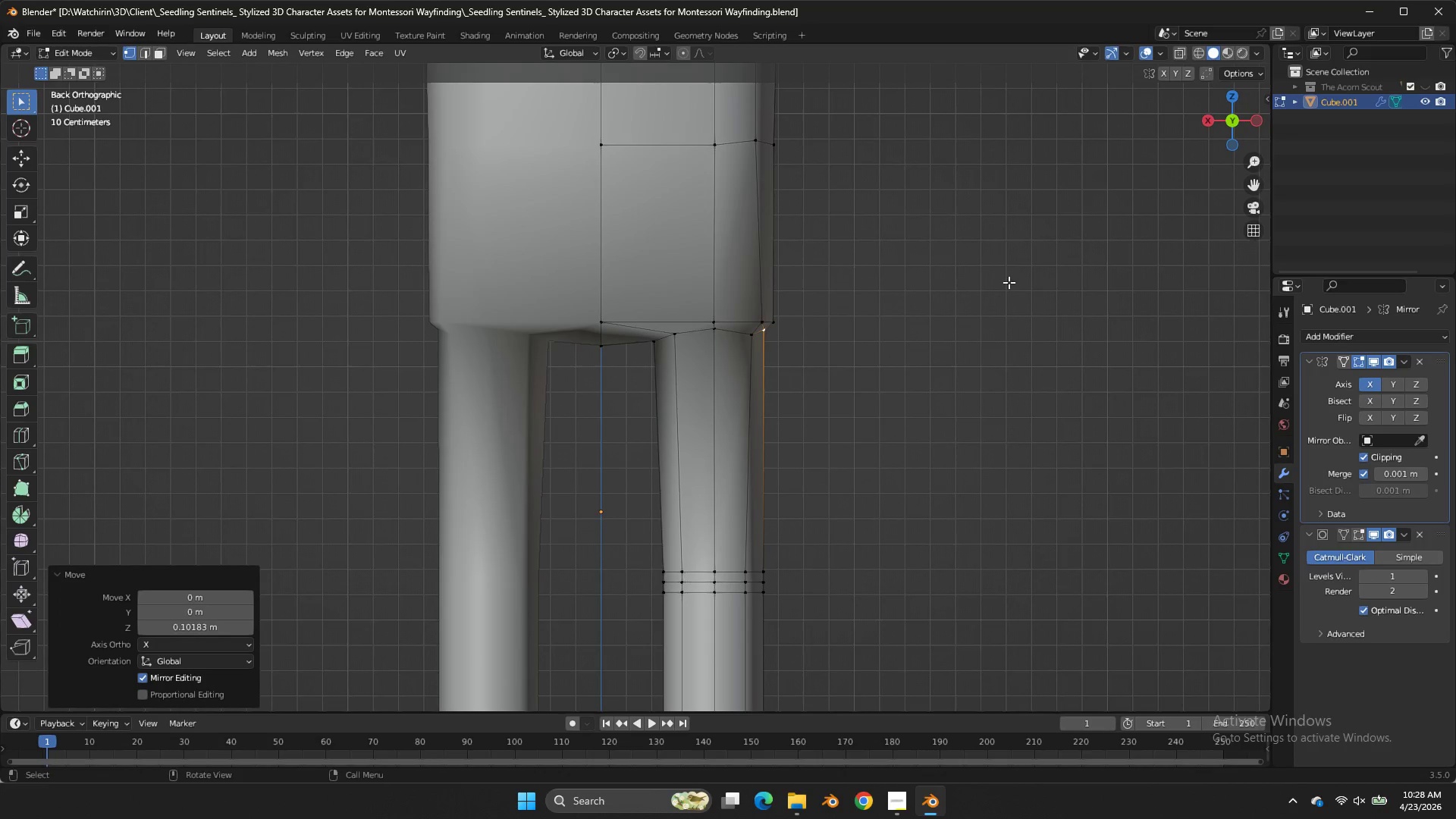 
scroll: coordinate [1009, 282], scroll_direction: up, amount: 2.0
 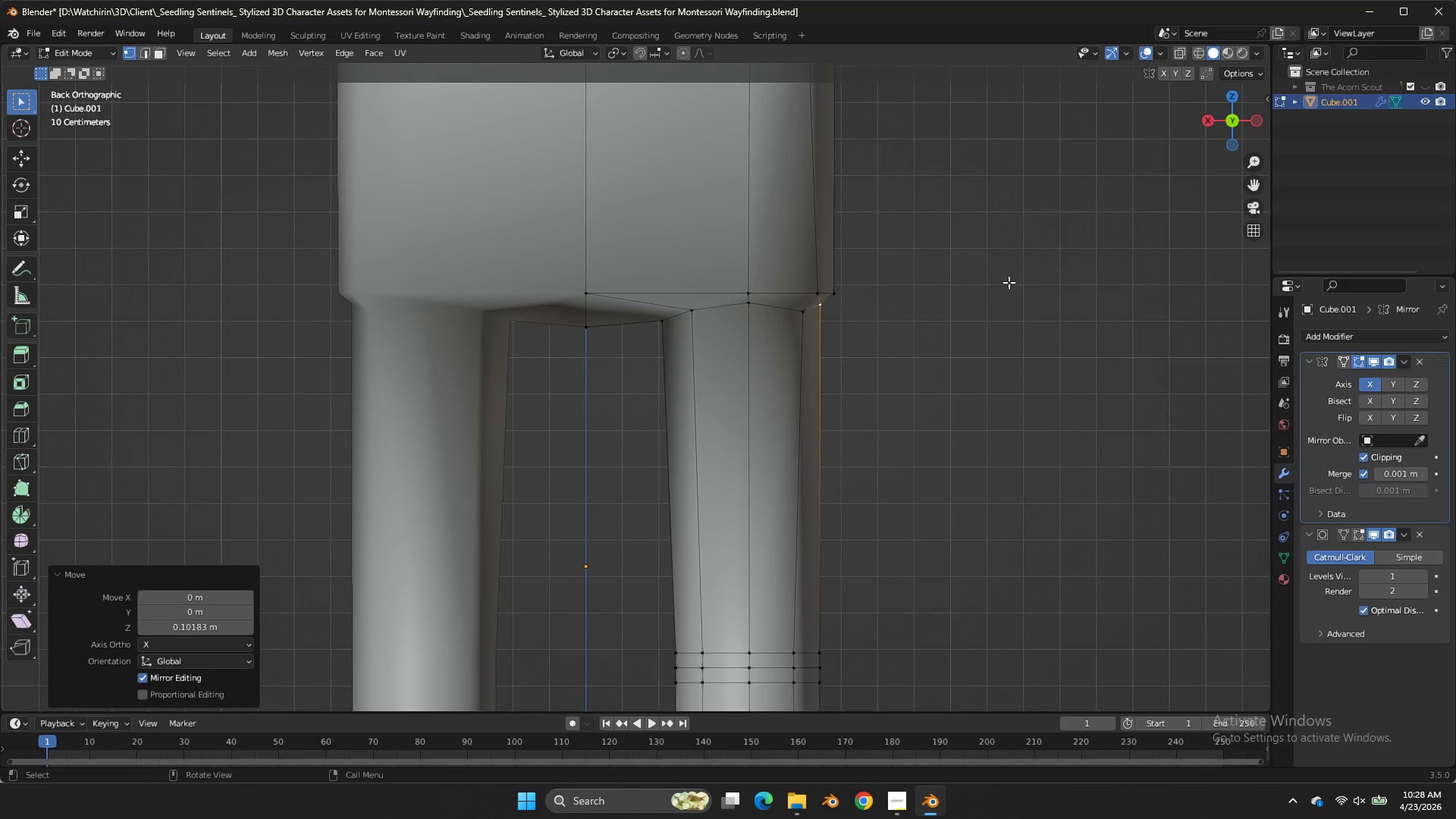 
scroll: coordinate [1019, 305], scroll_direction: down, amount: 4.0
 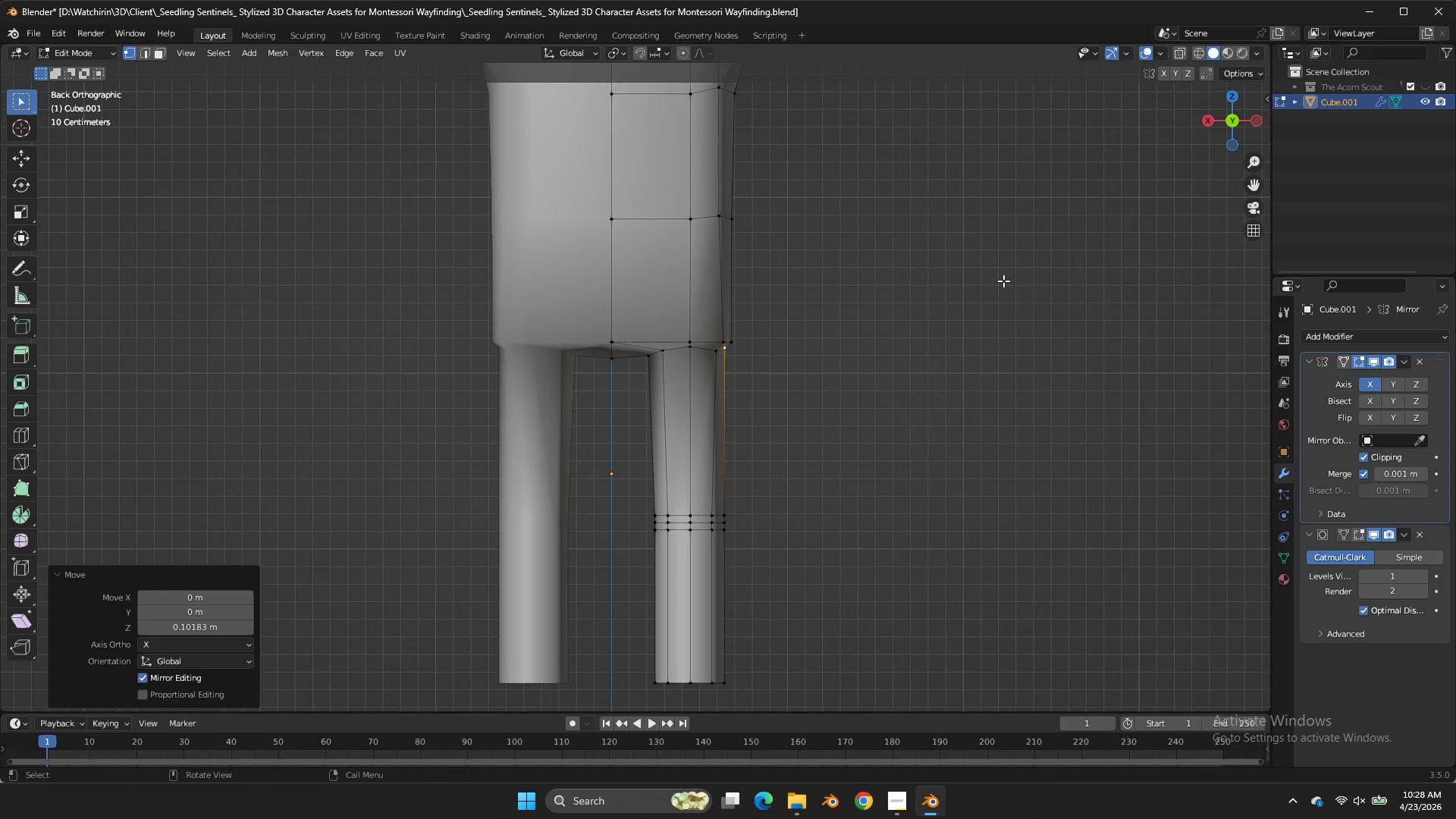 
key(Tab)
 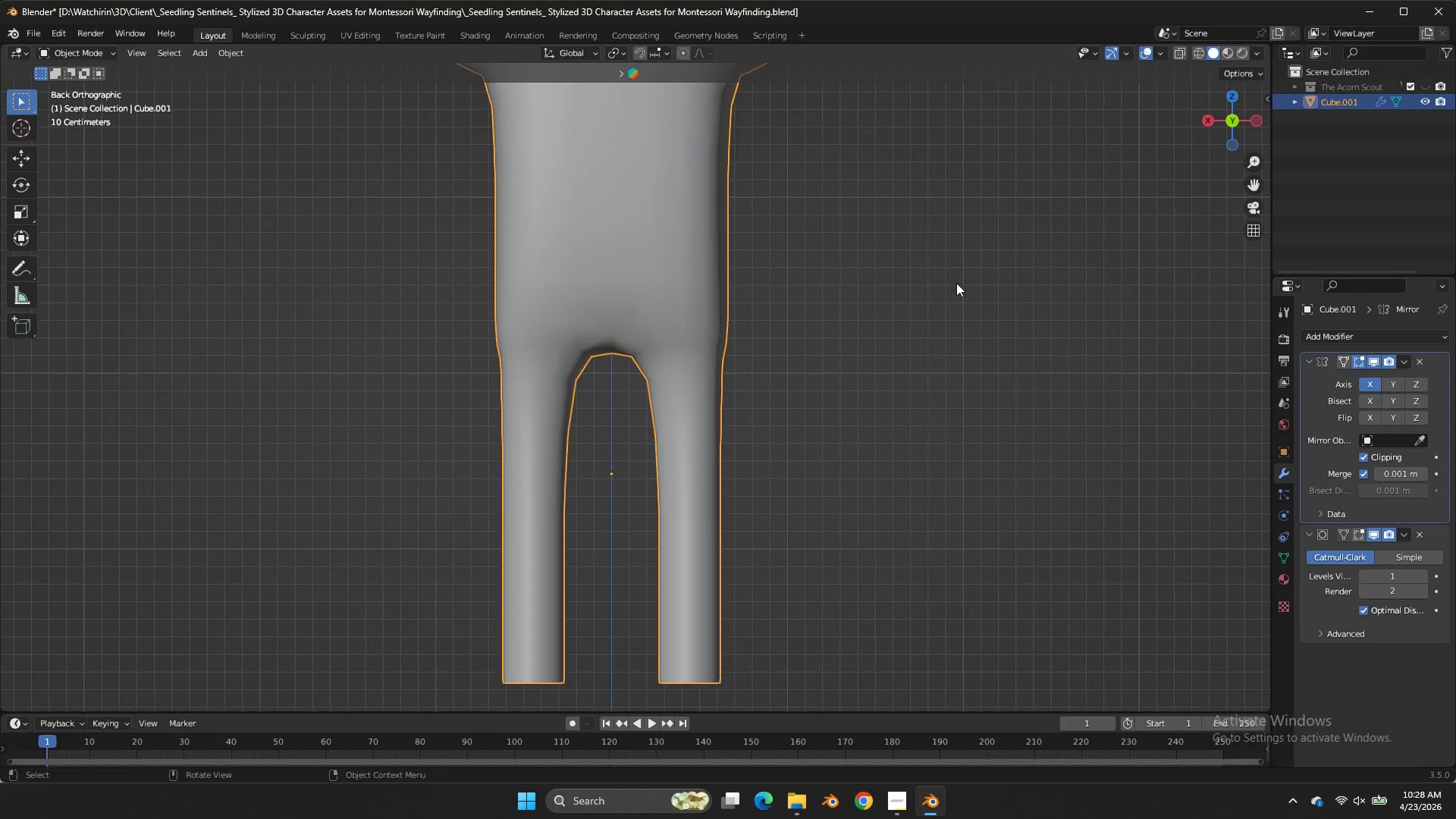 
scroll: coordinate [956, 283], scroll_direction: down, amount: 5.0
 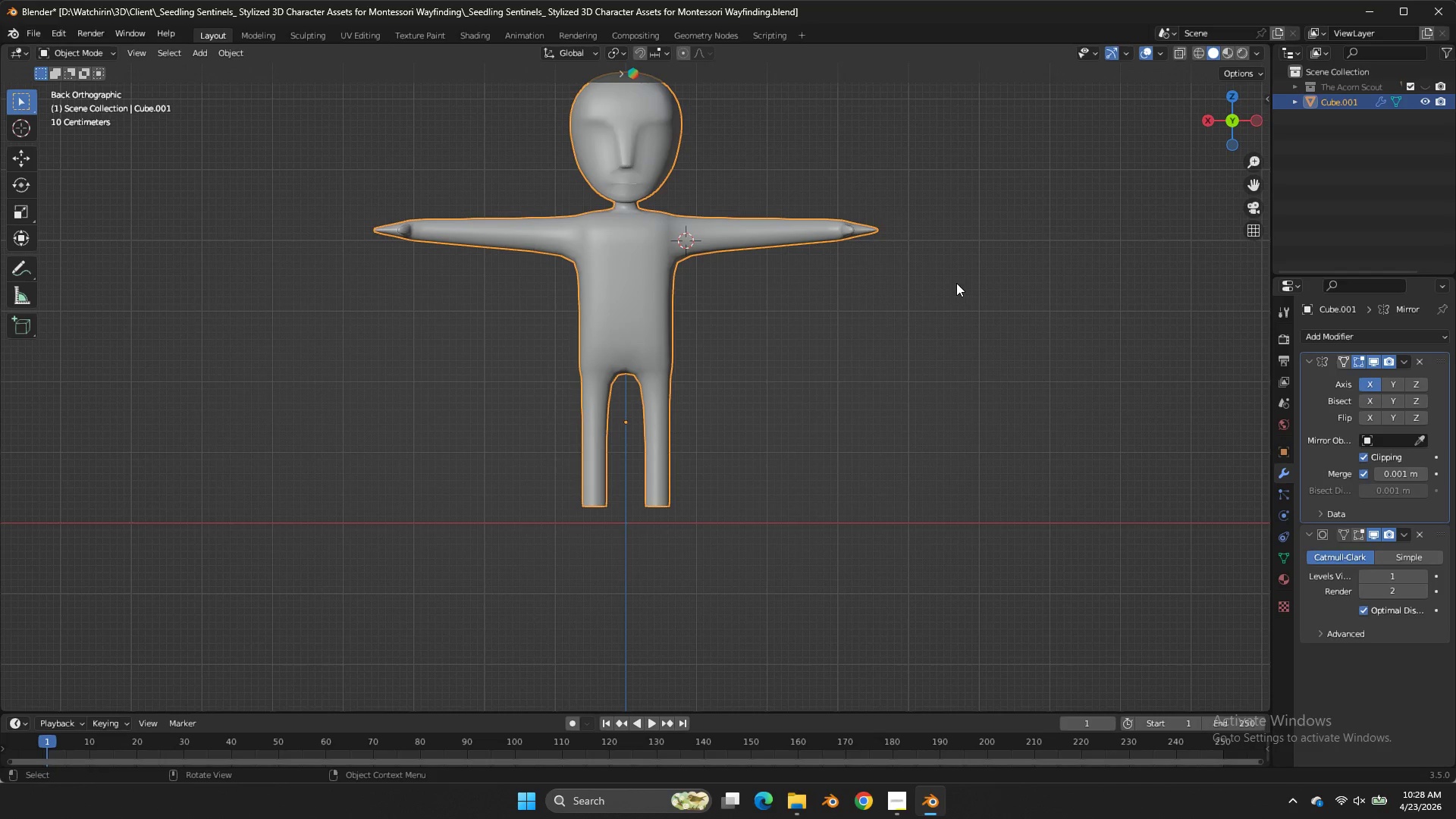 
key(Tab)
 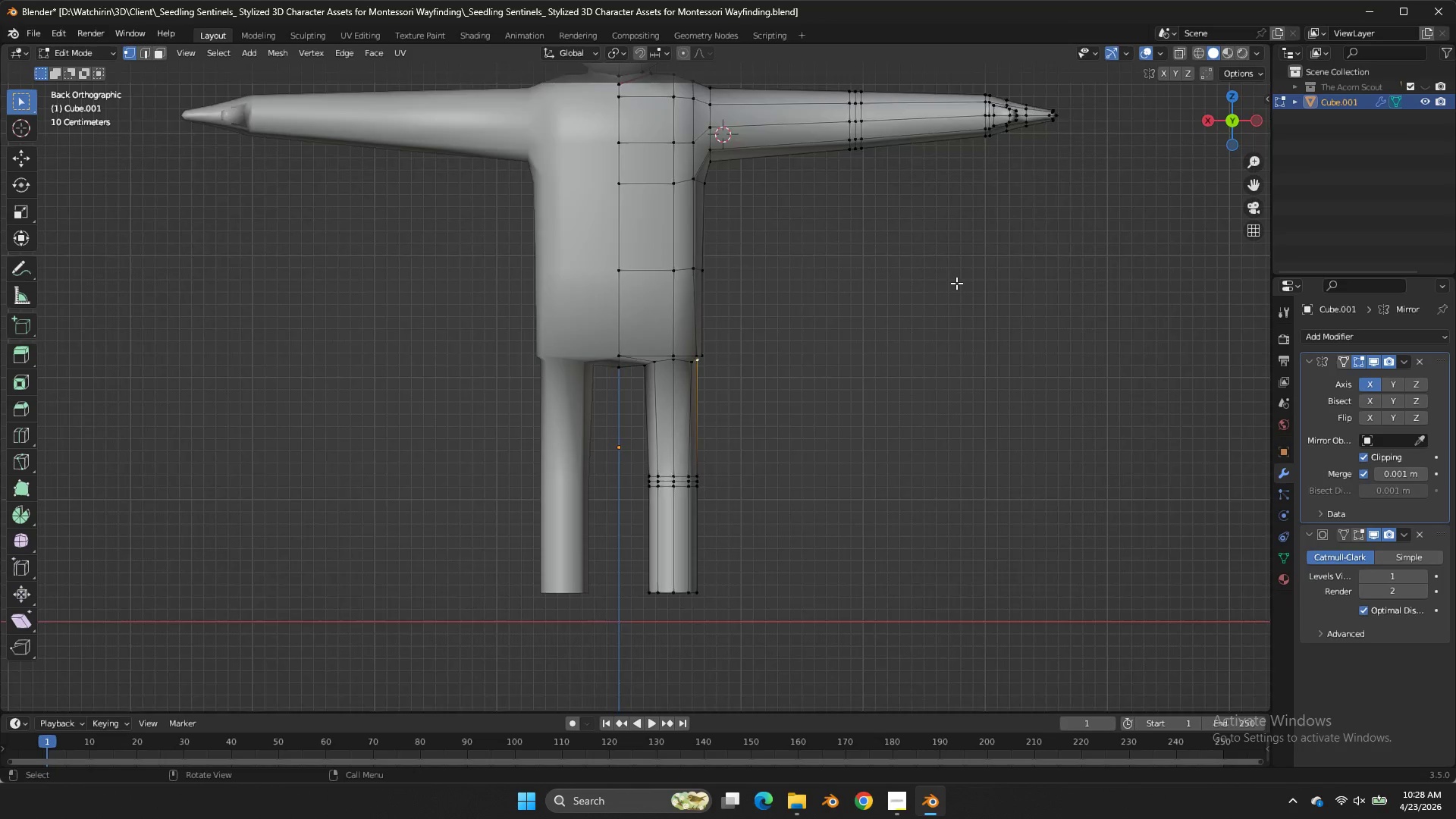 
scroll: coordinate [956, 283], scroll_direction: up, amount: 8.0
 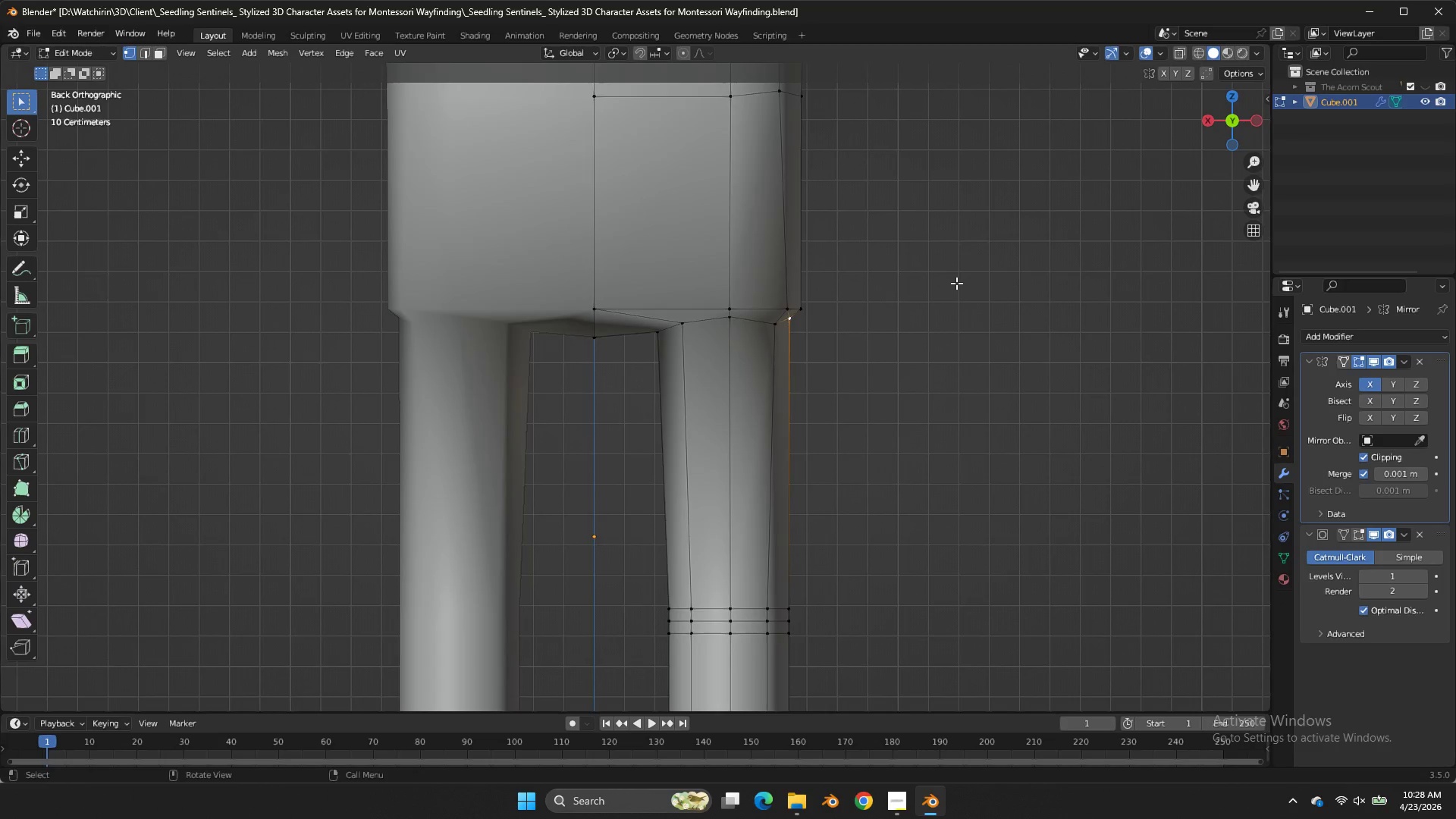 
key(Tab)
 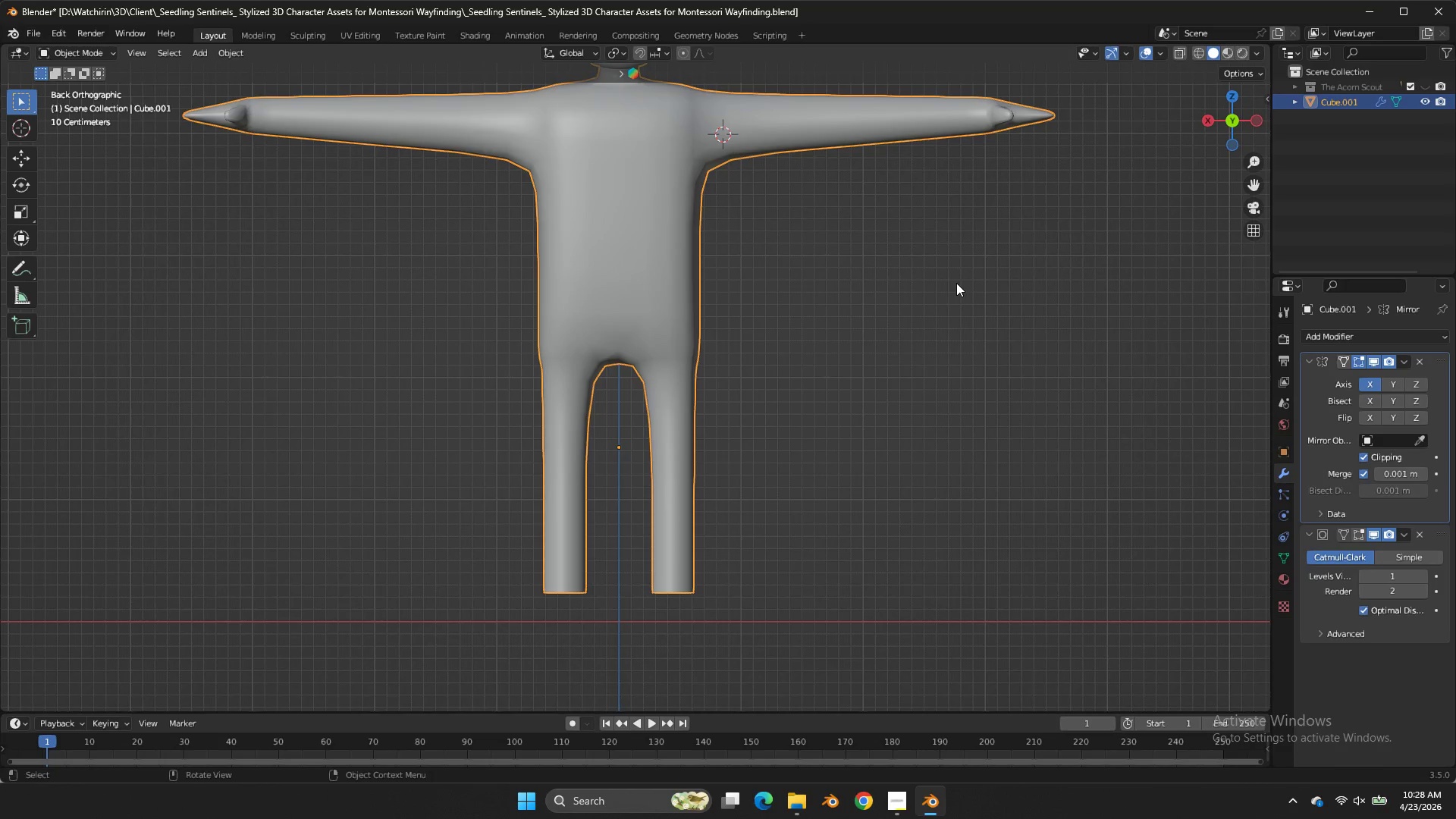 
scroll: coordinate [956, 283], scroll_direction: down, amount: 5.0
 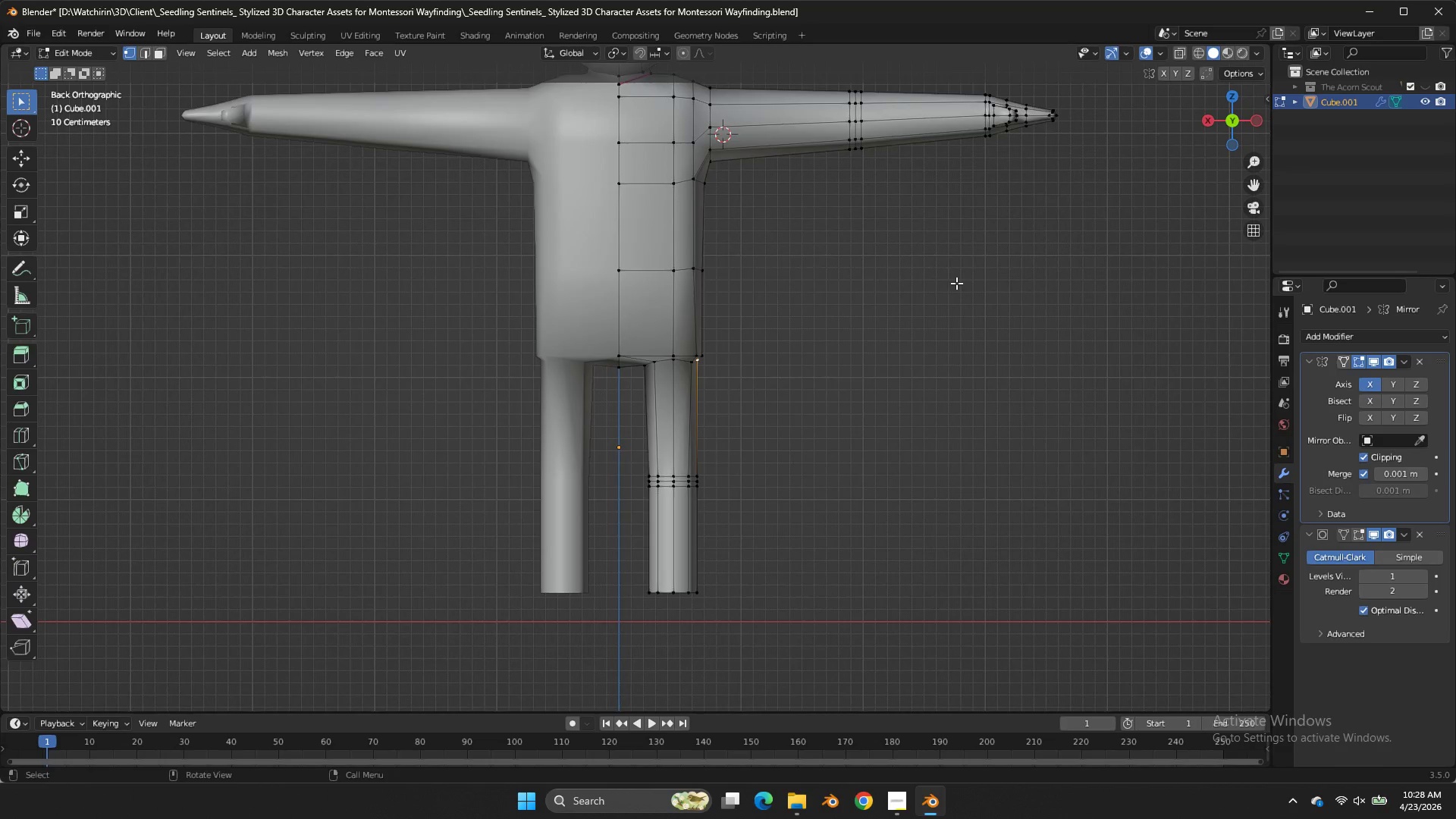 
key(Tab)
 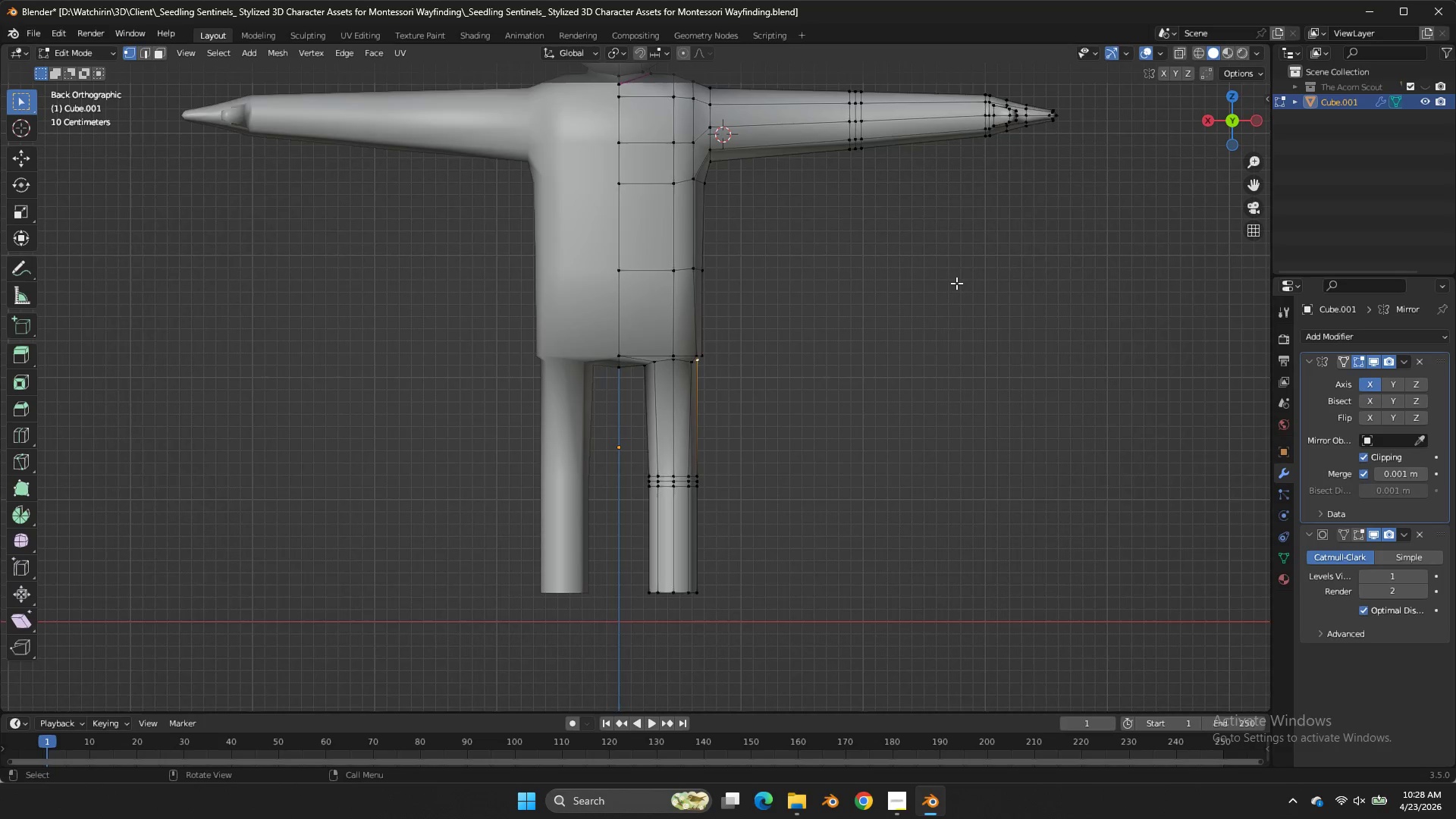 
scroll: coordinate [1258, 180], scroll_direction: up, amount: 5.0
 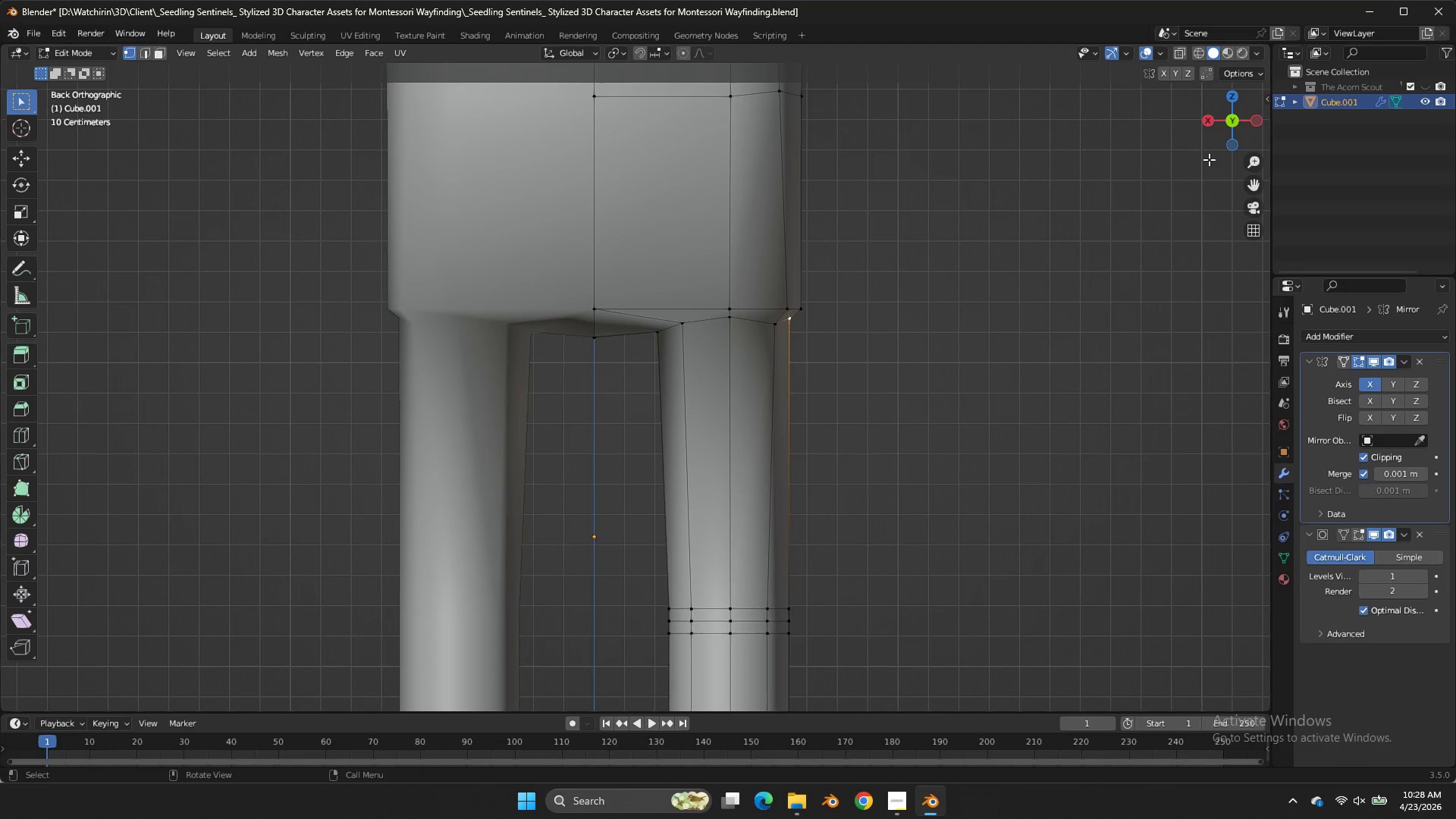 
left_click_drag(start_coordinate=[1229, 130], to_coordinate=[1047, 111])
 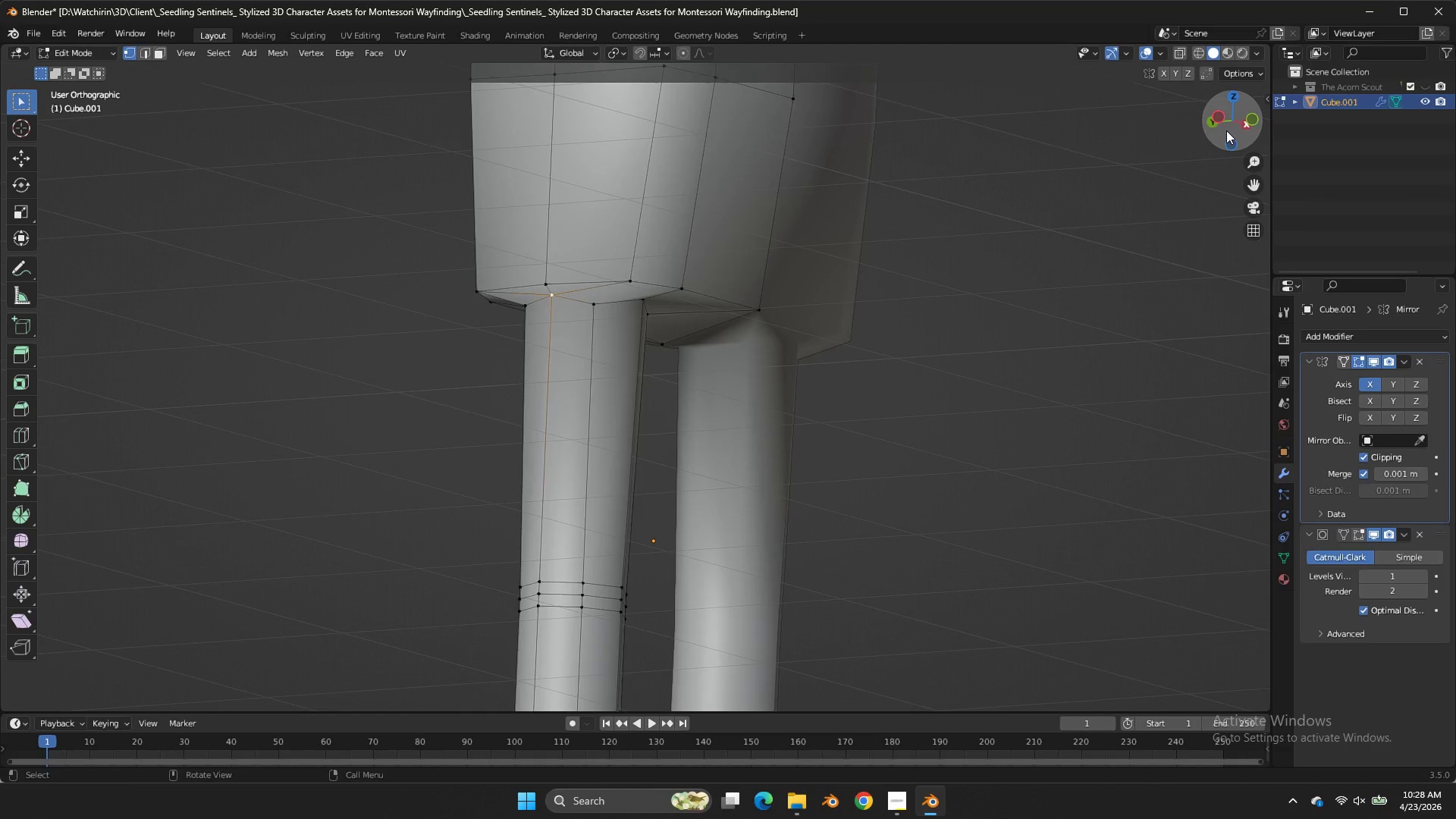 
left_click([1226, 130])
 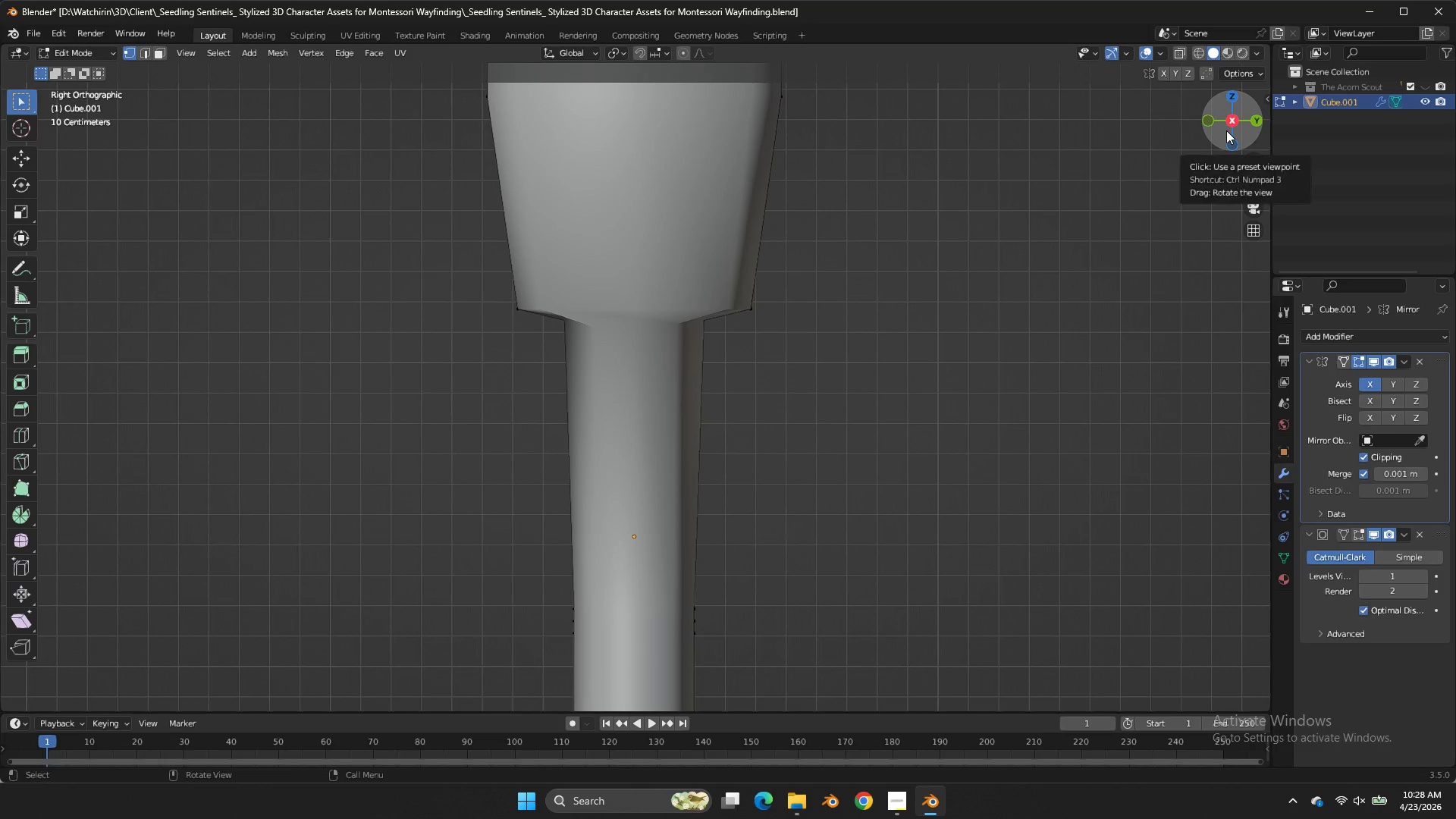 
key(Tab)
 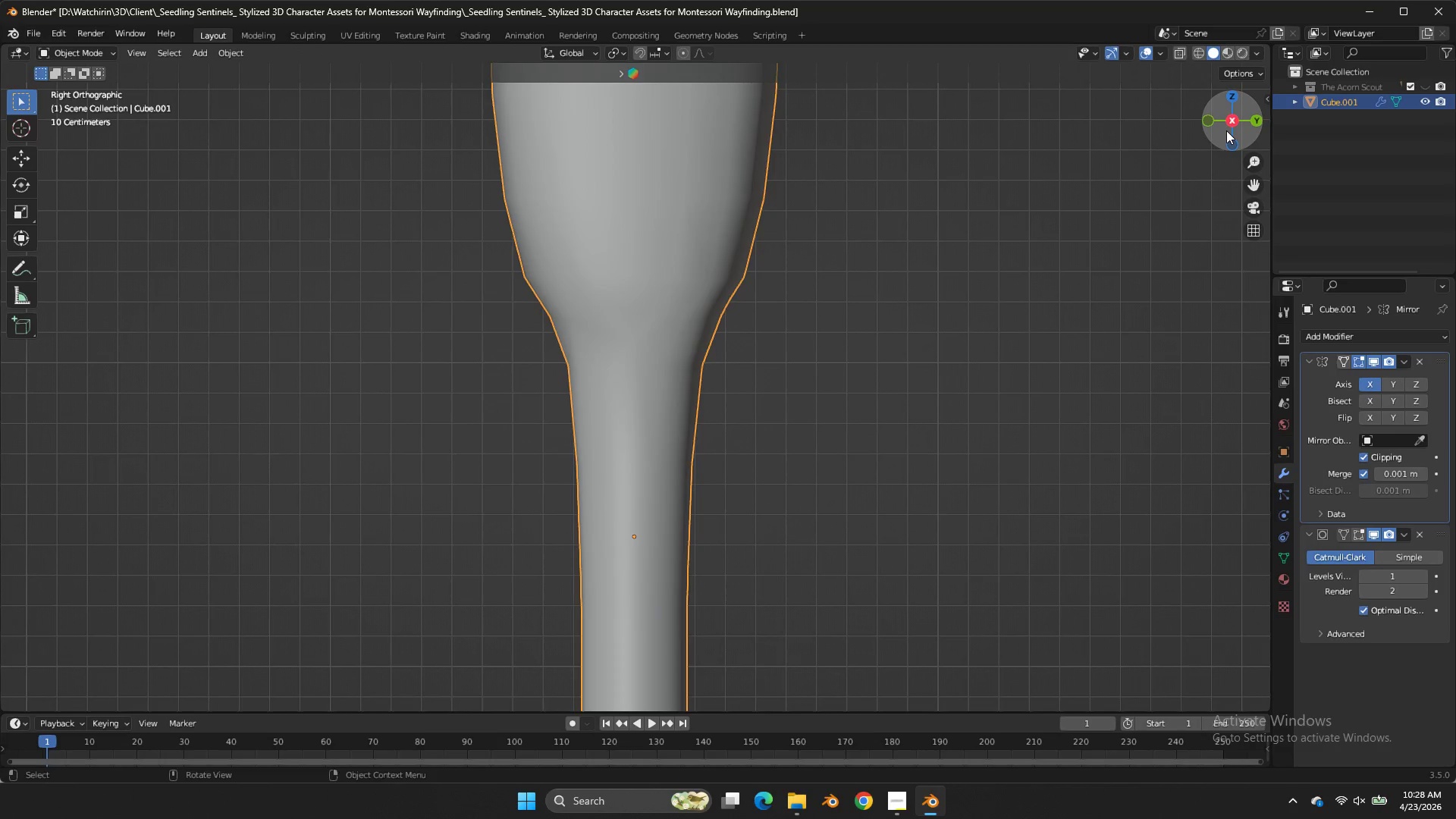 
key(Tab)
 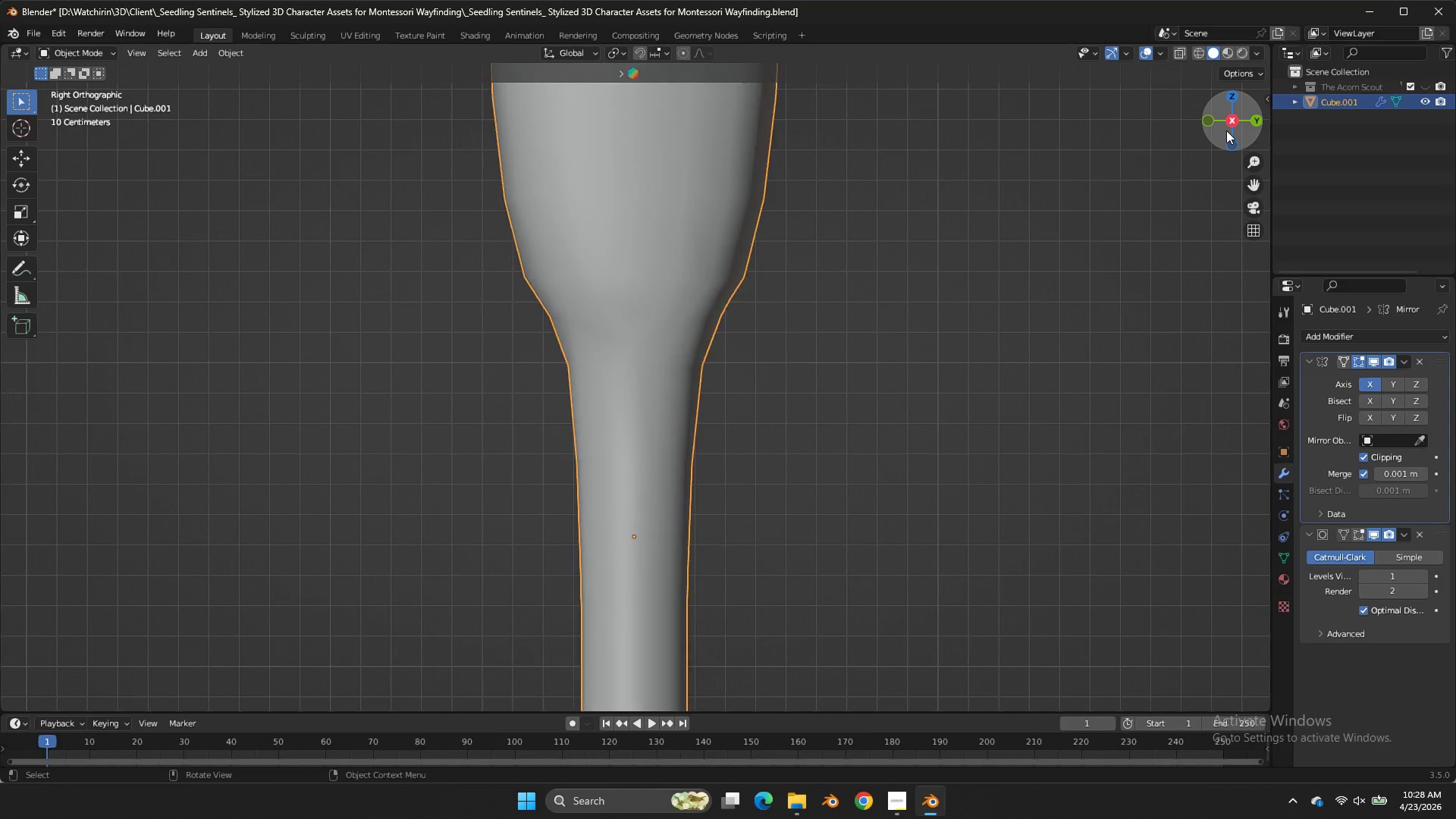 
key(Tab)
 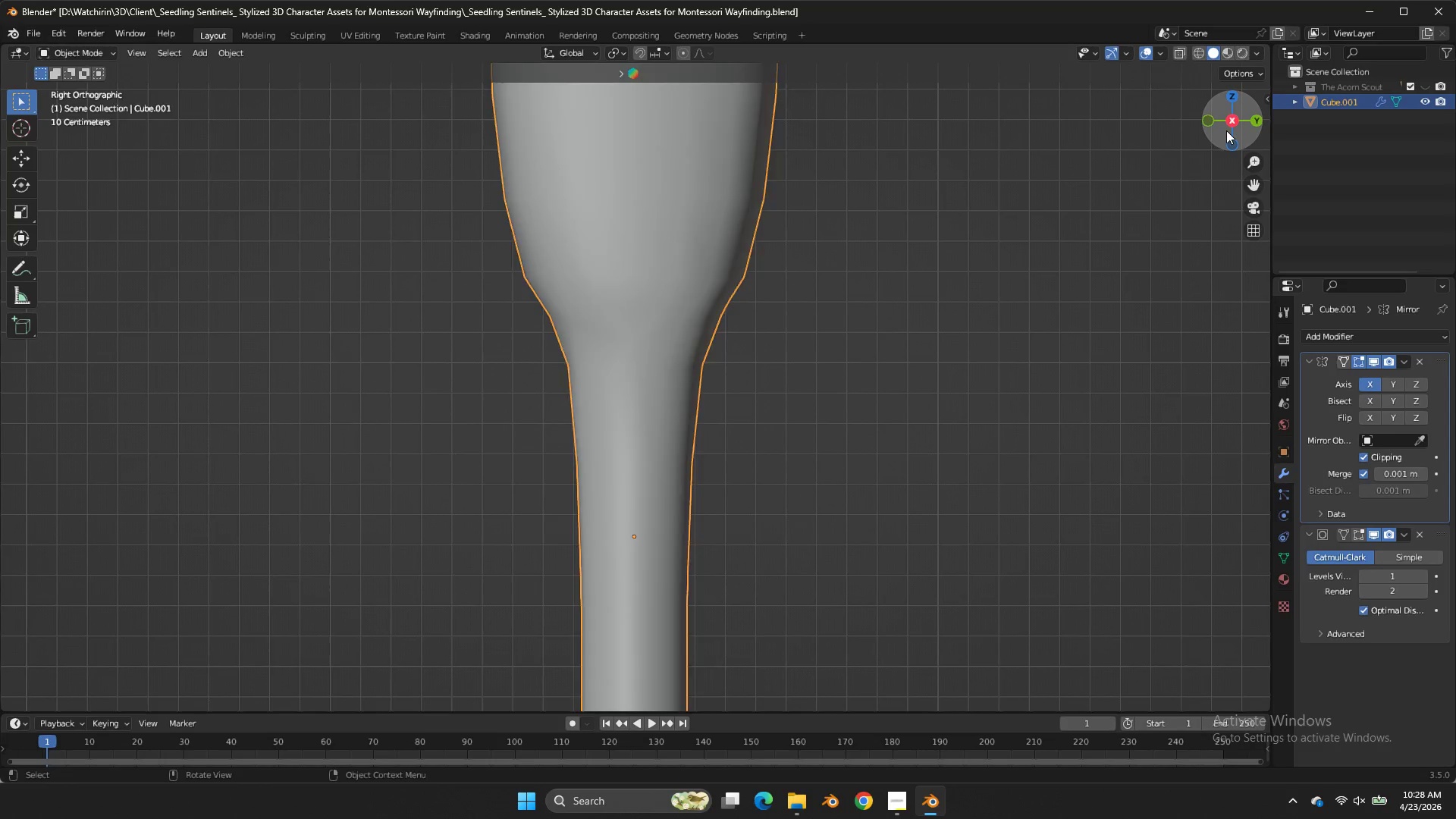 
key(Tab)
 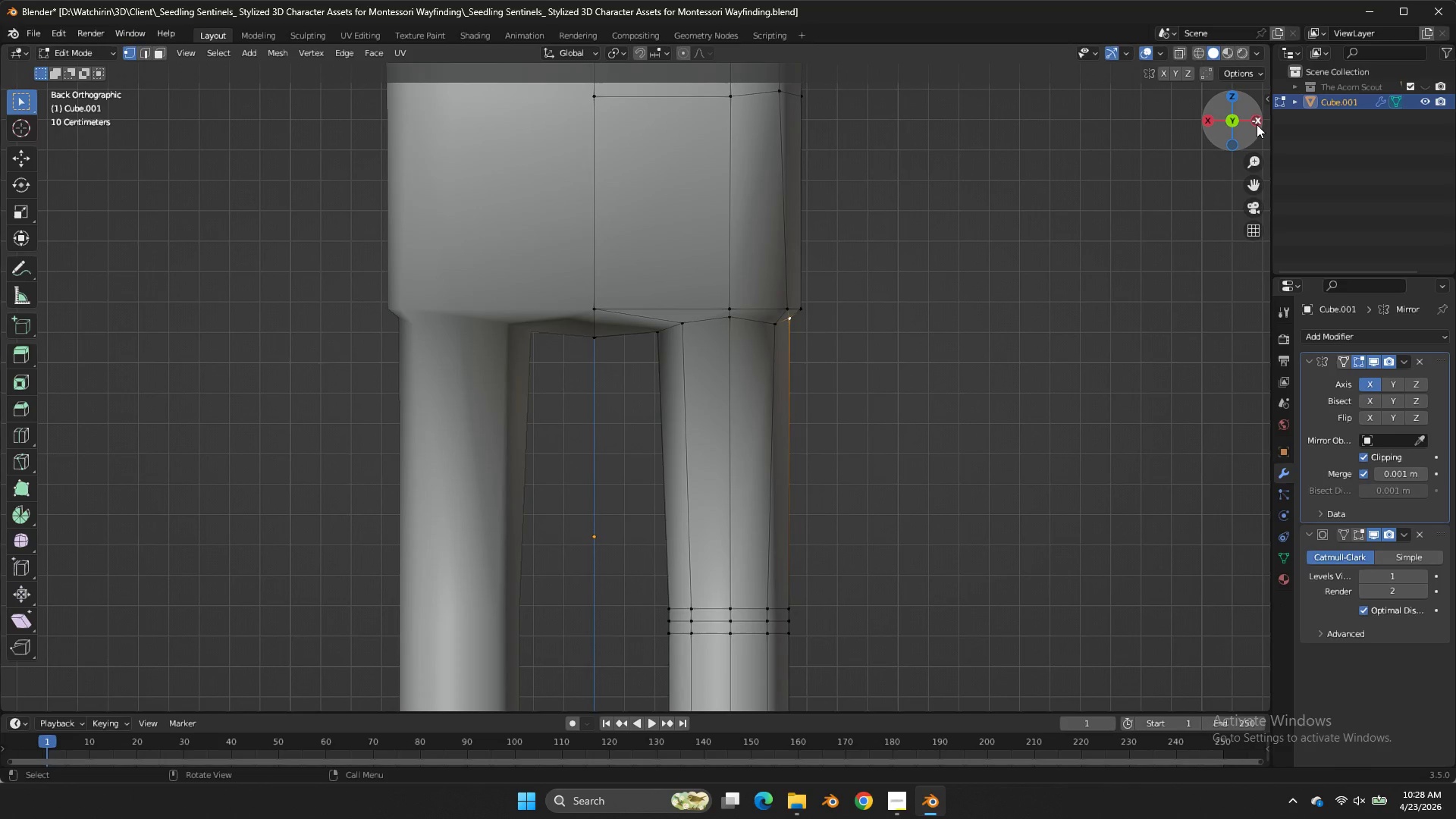 
double_click([1257, 124])
 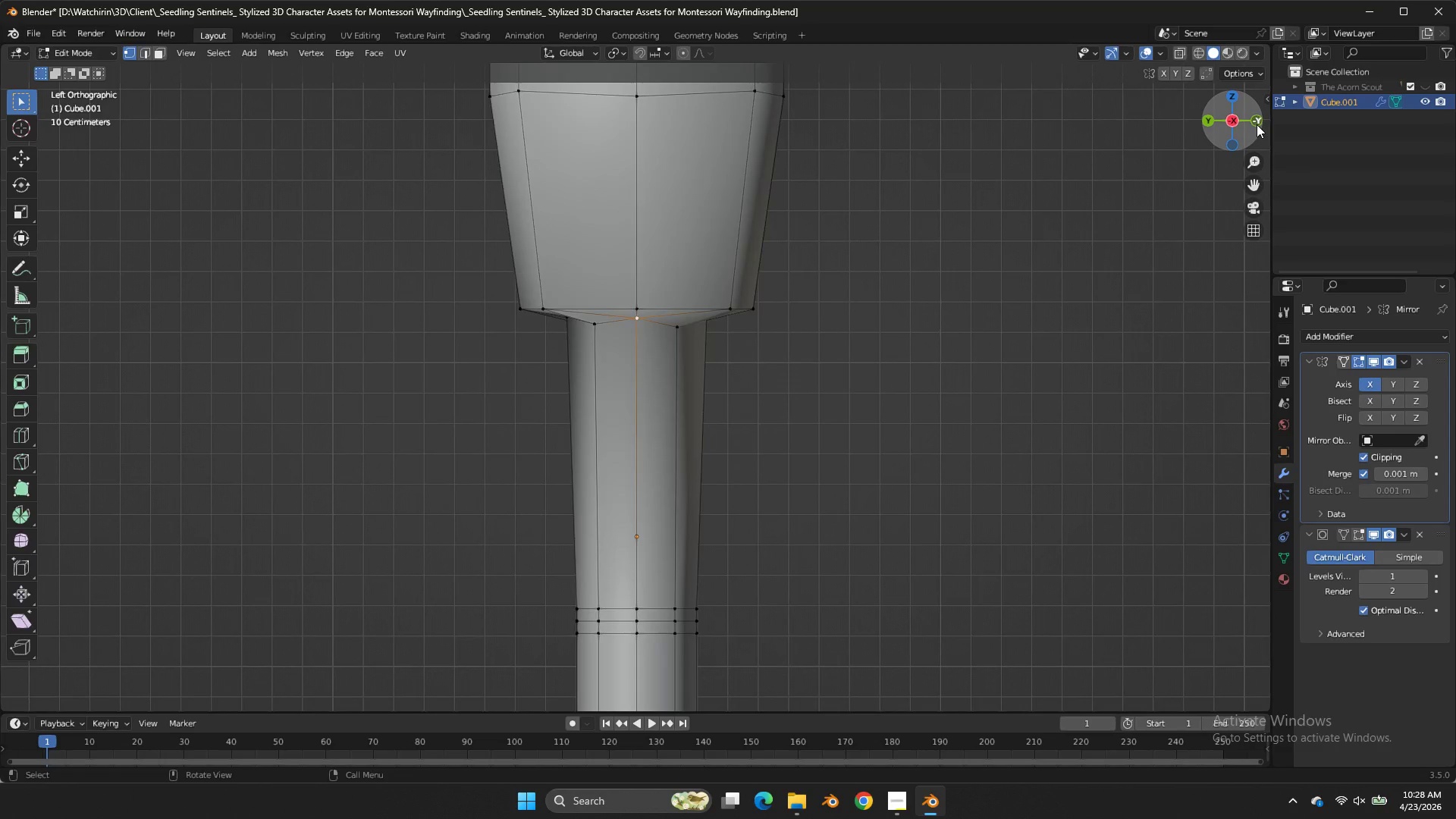 
key(Tab)
 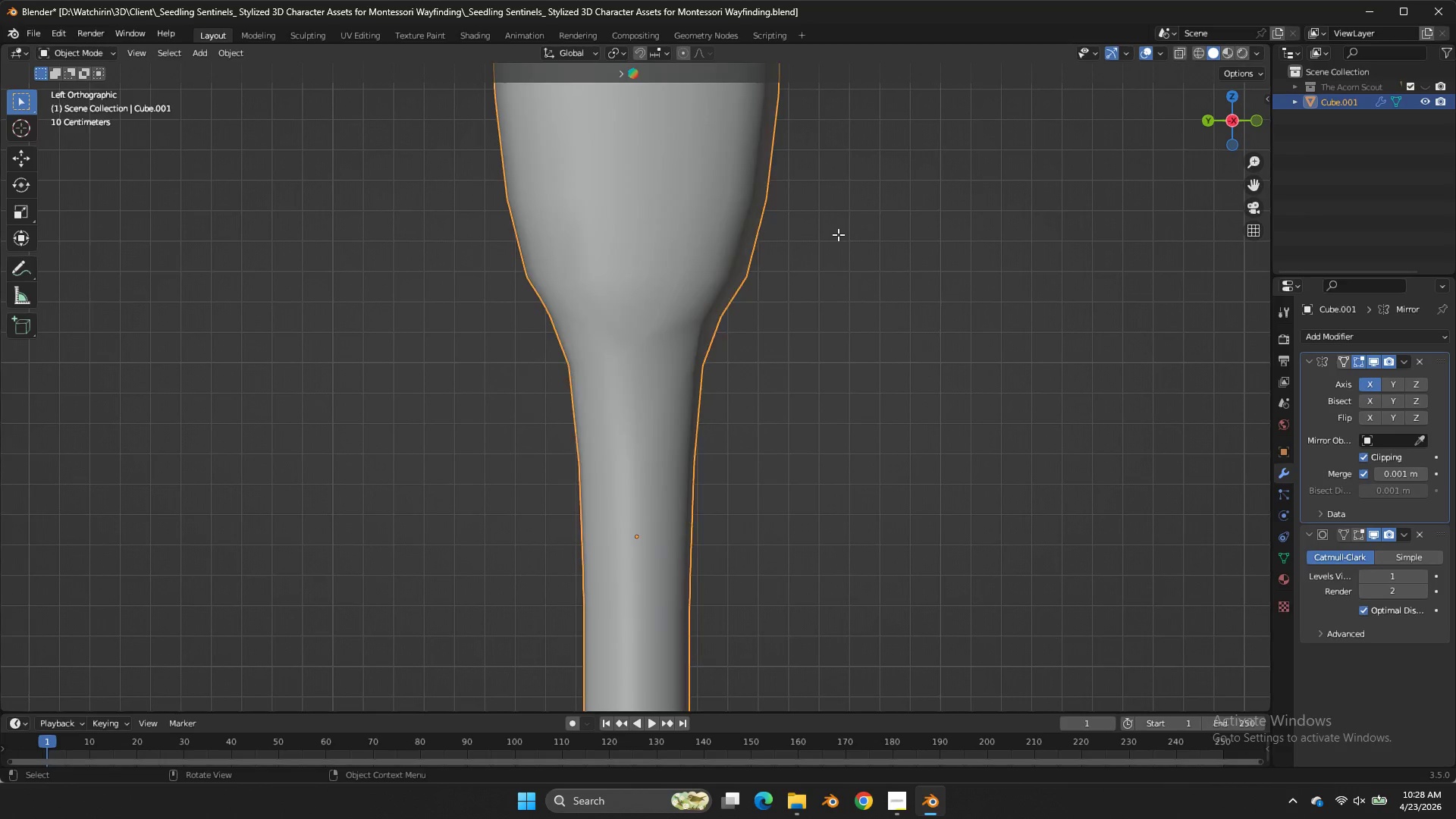 
key(Tab)
 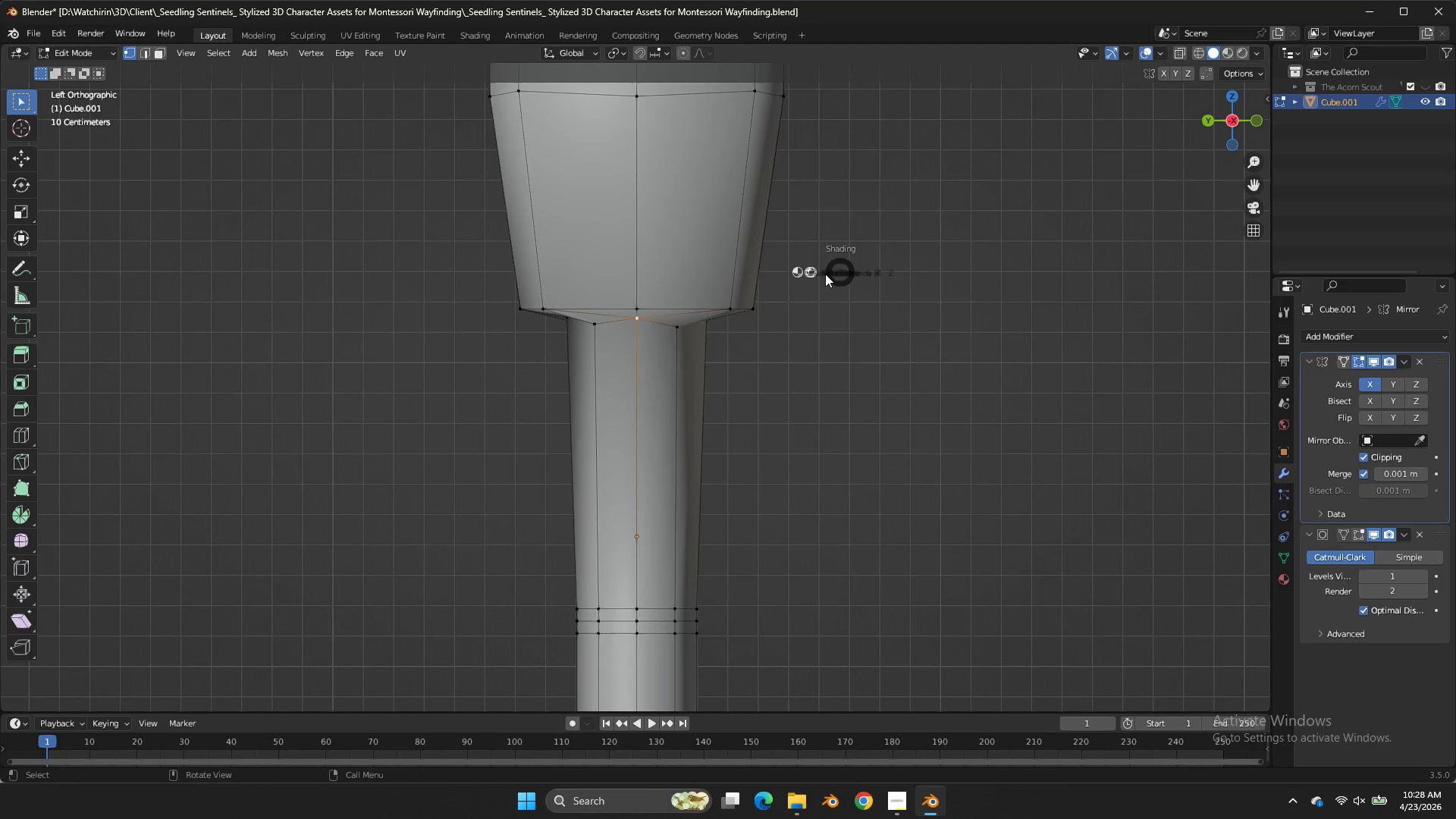 
key(Z)
 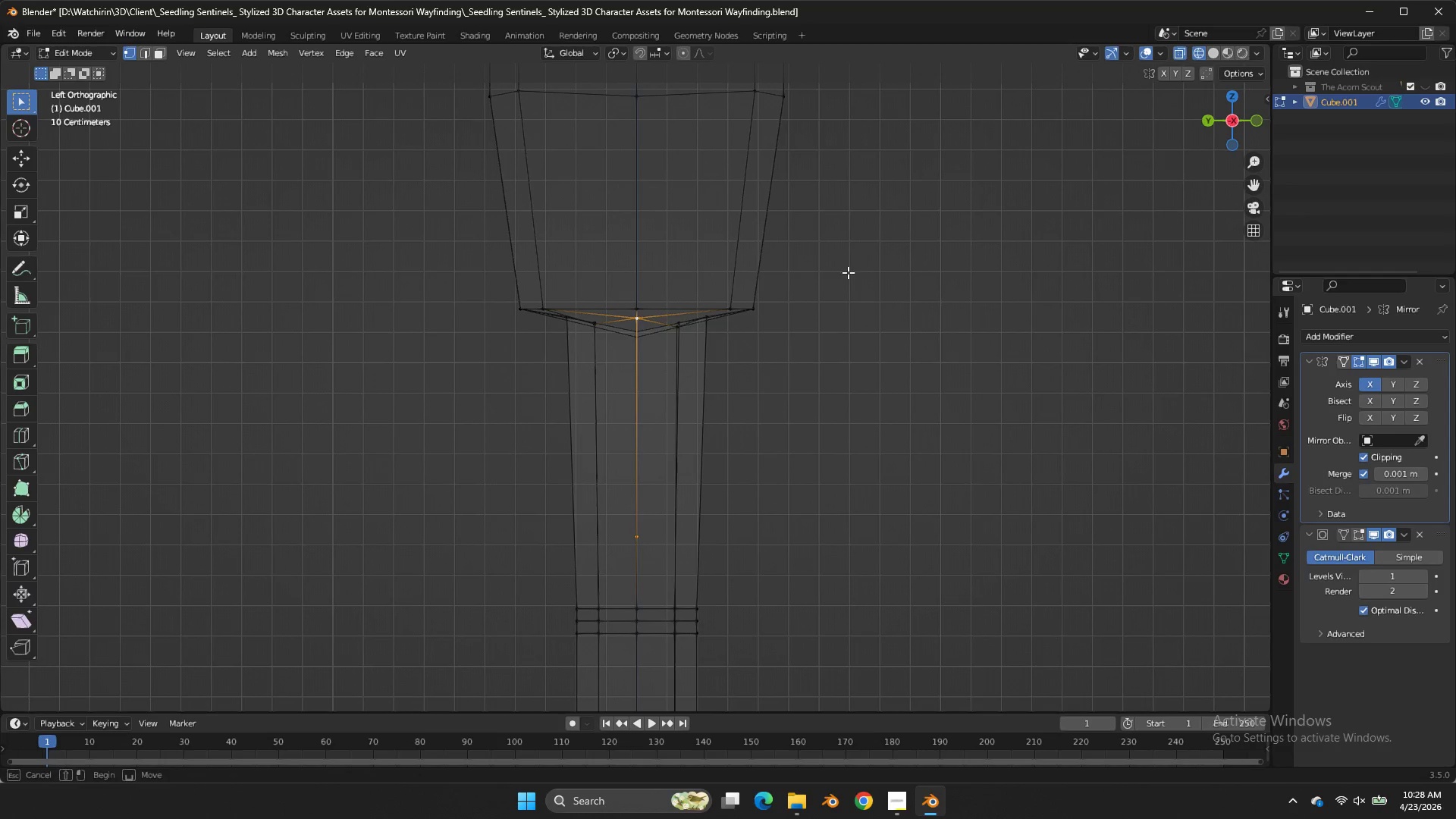 
left_click_drag(start_coordinate=[854, 271], to_coordinate=[459, 316])
 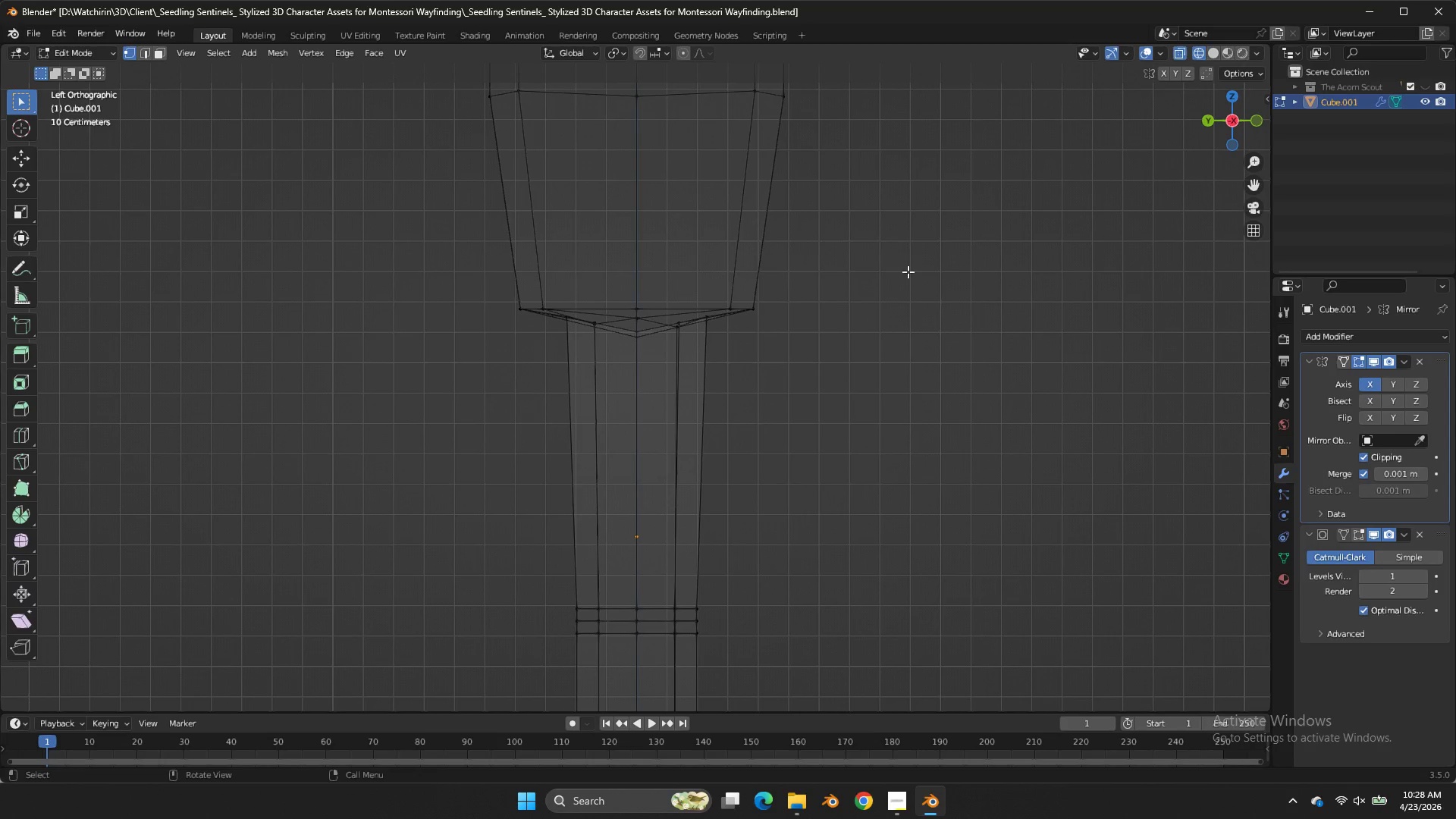 
left_click([459, 316])
 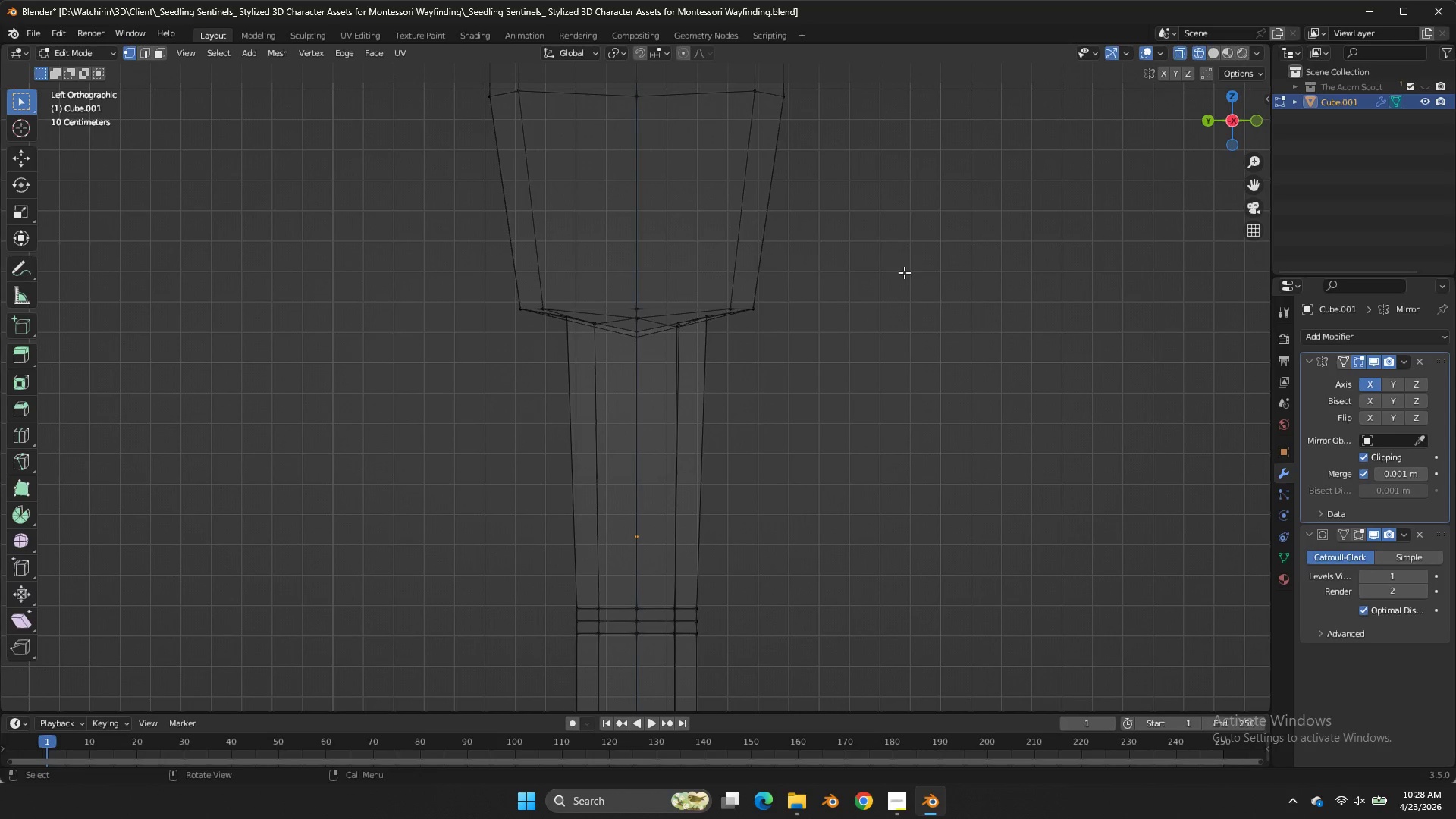 
left_click_drag(start_coordinate=[897, 273], to_coordinate=[372, 318])
 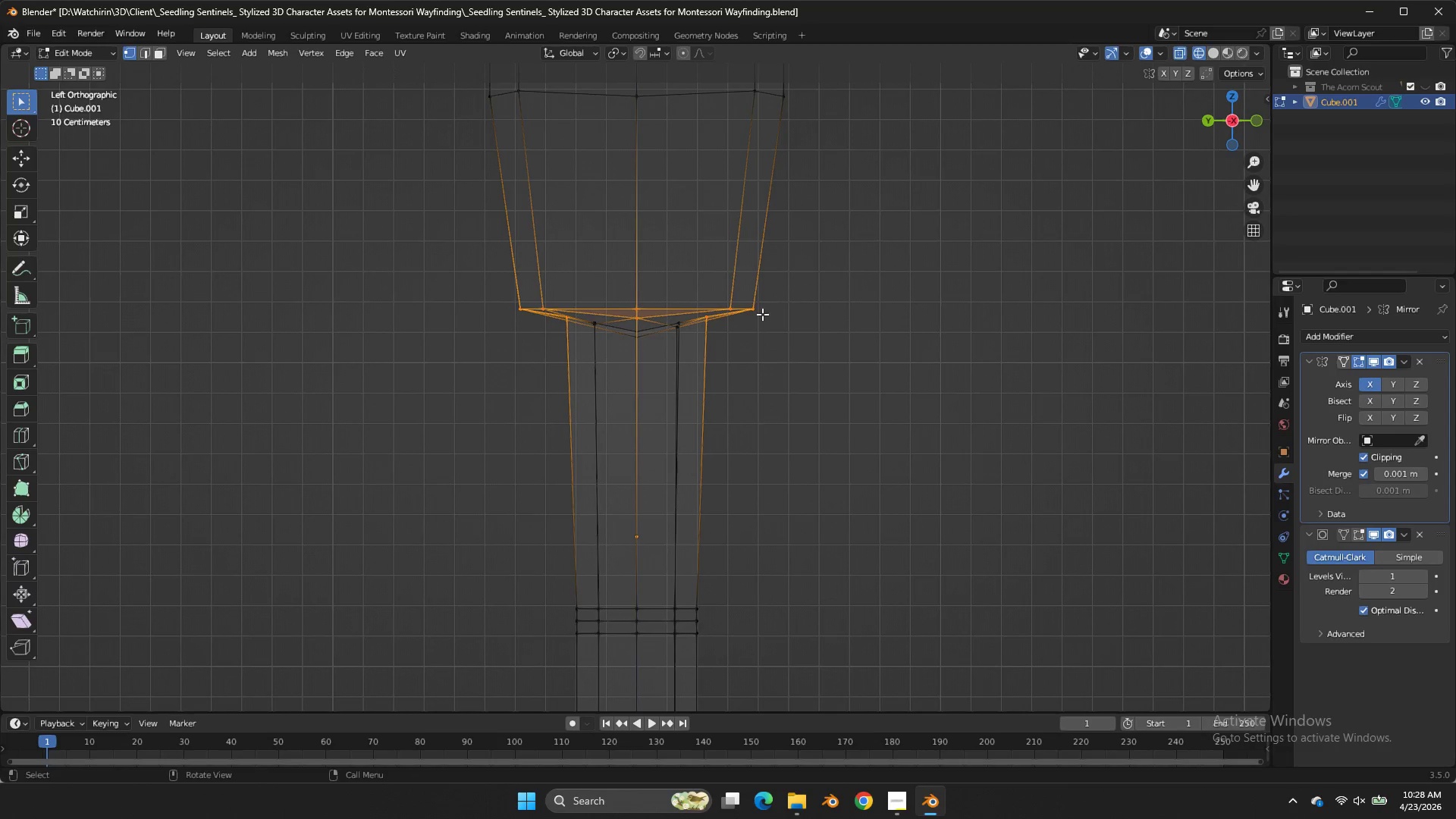 
hold_key(key=ControlLeft, duration=1.41)
left_click_drag(start_coordinate=[731, 314], to_coordinate=[555, 345])
 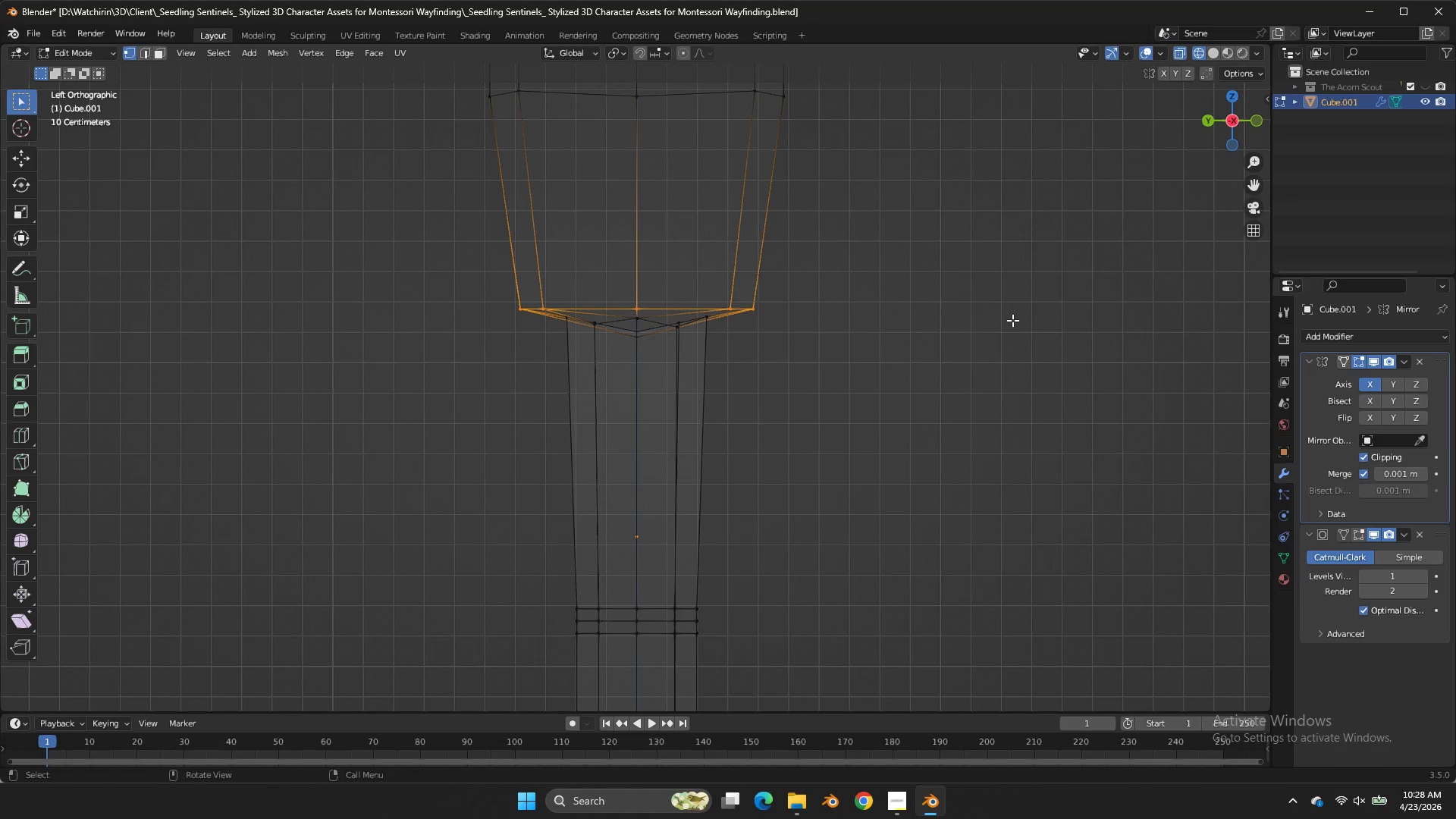 
left_click([555, 345])
 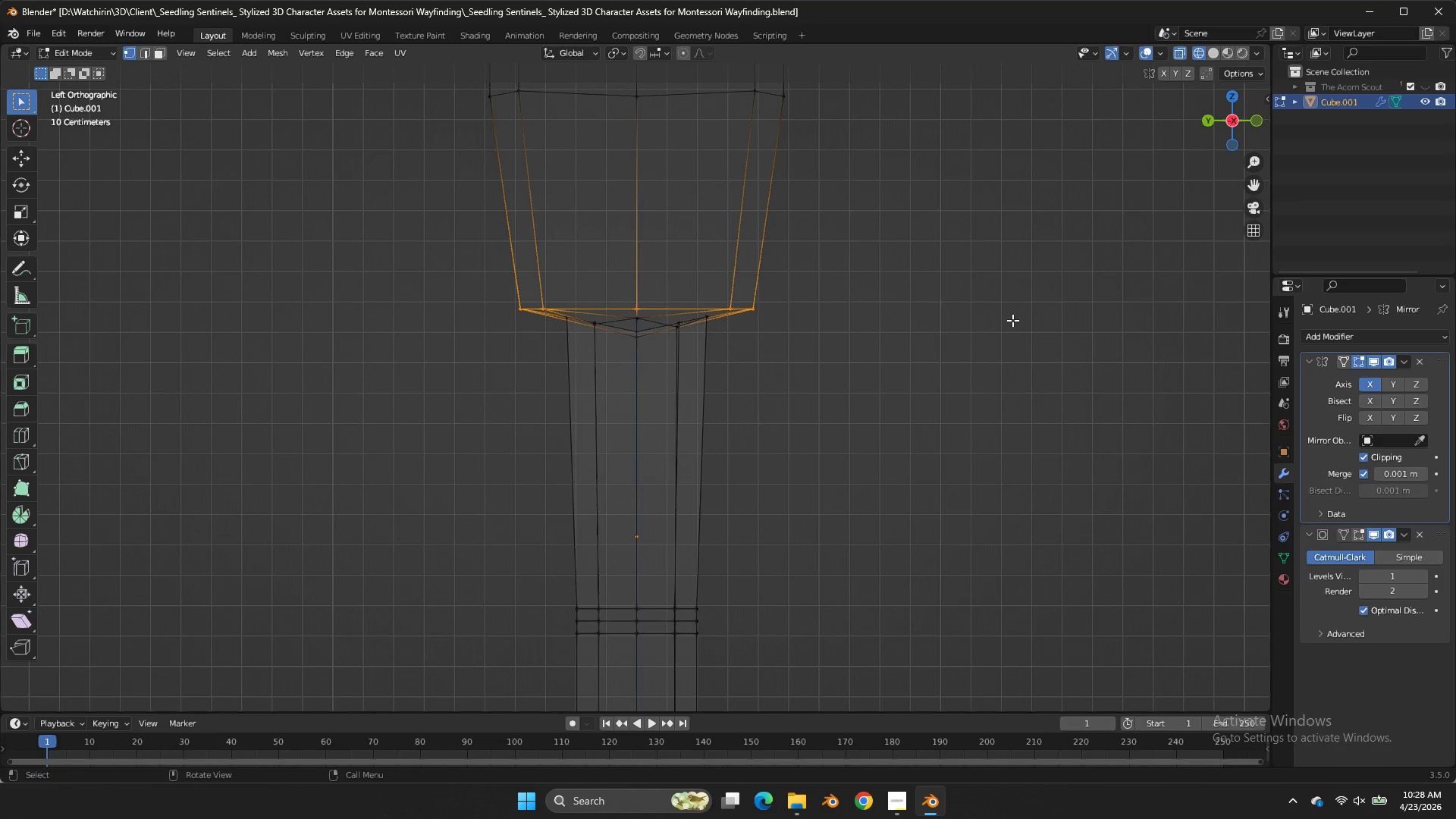 
type(sy)
 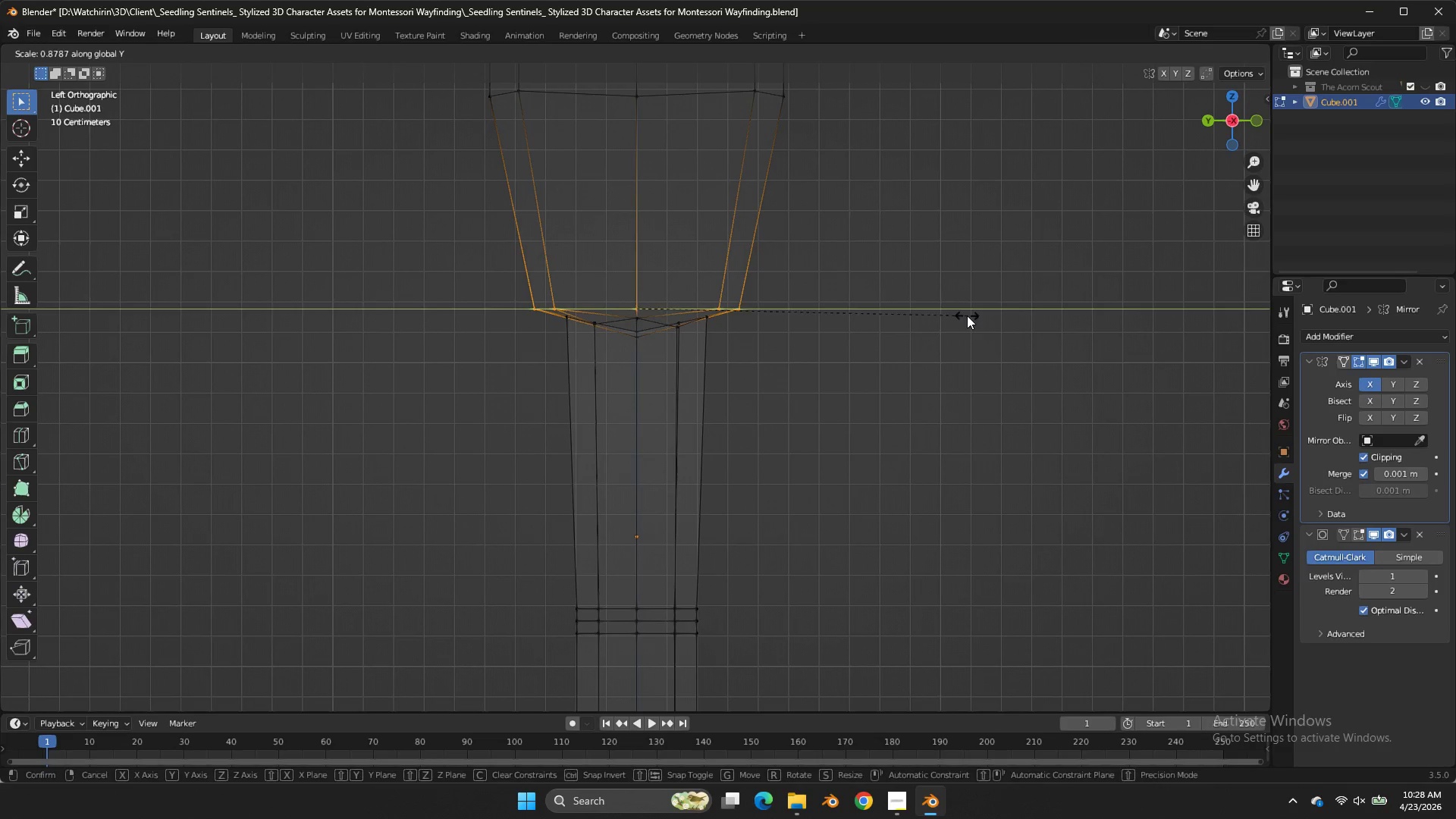 
double_click([967, 315])
 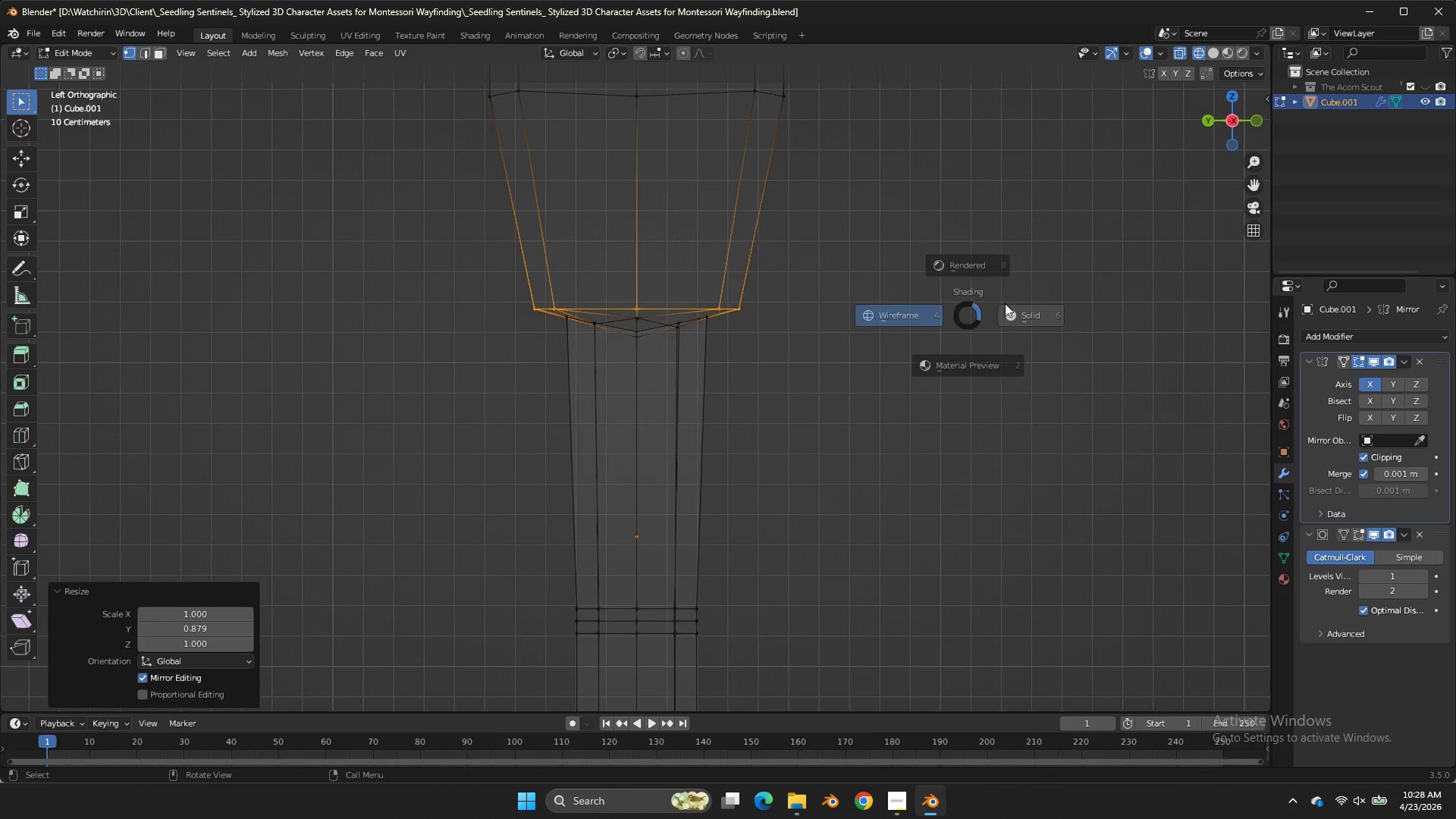 
key(Z)
 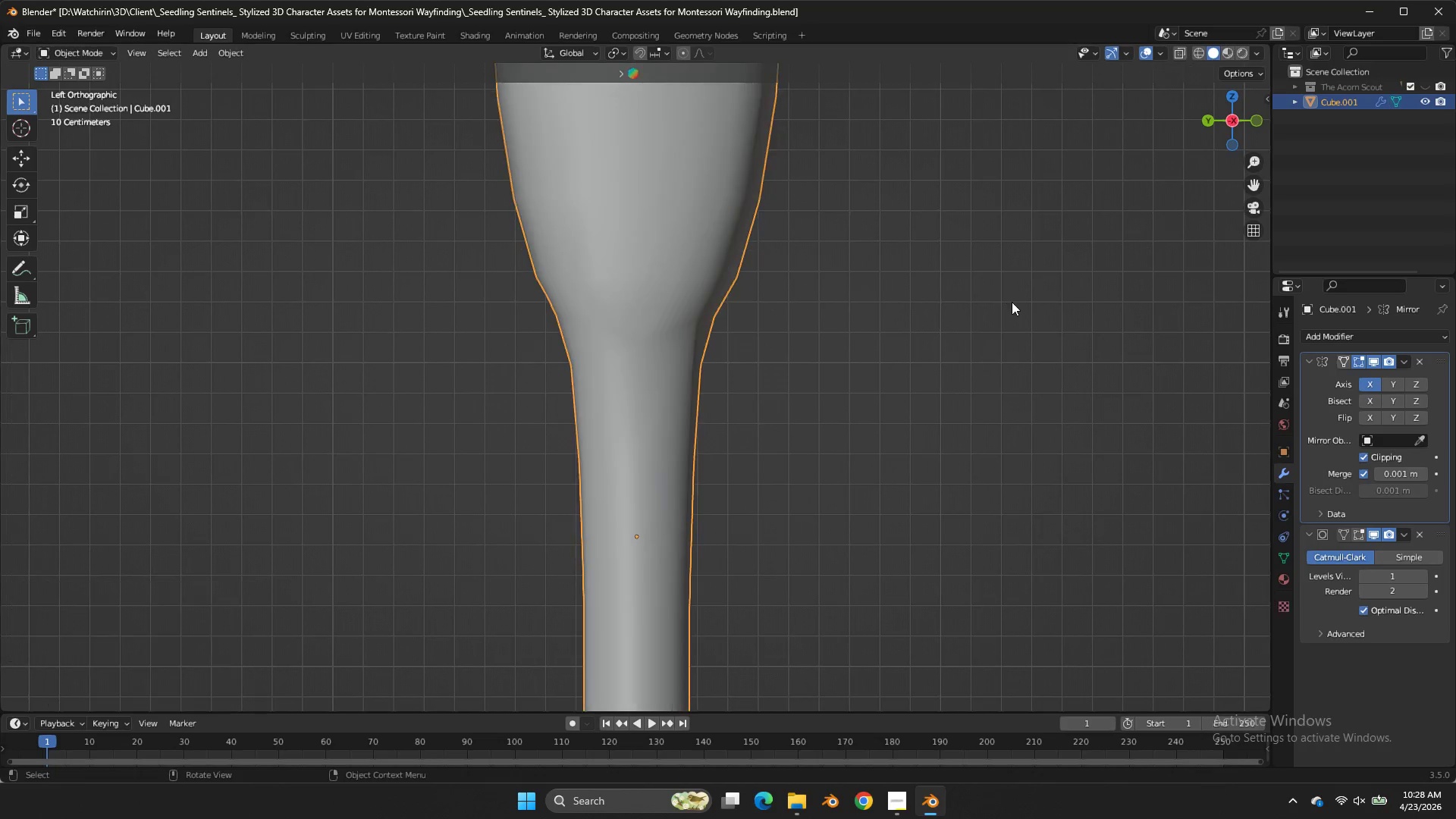 
key(Tab)
 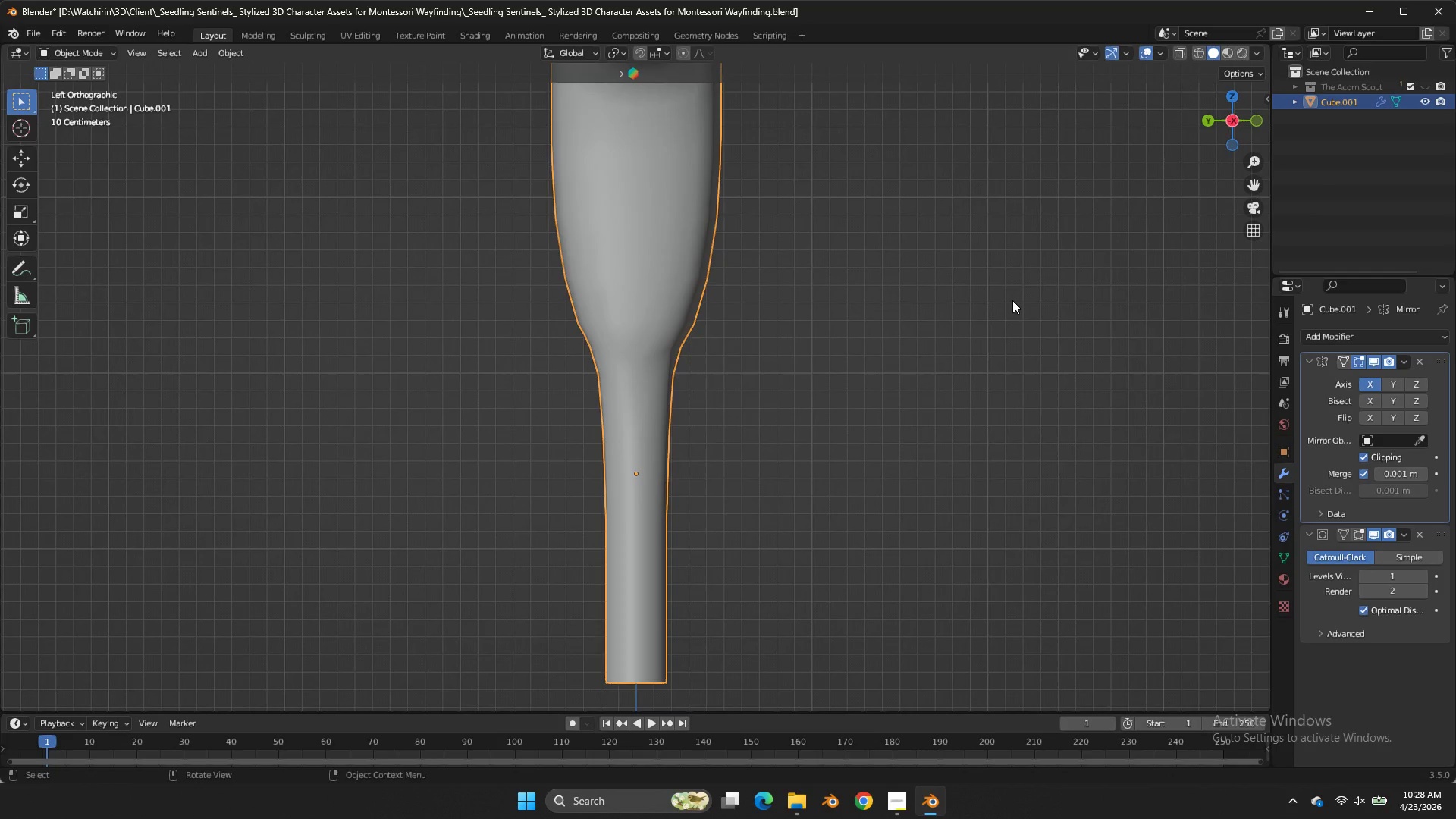 
key(Control+ControlLeft)
 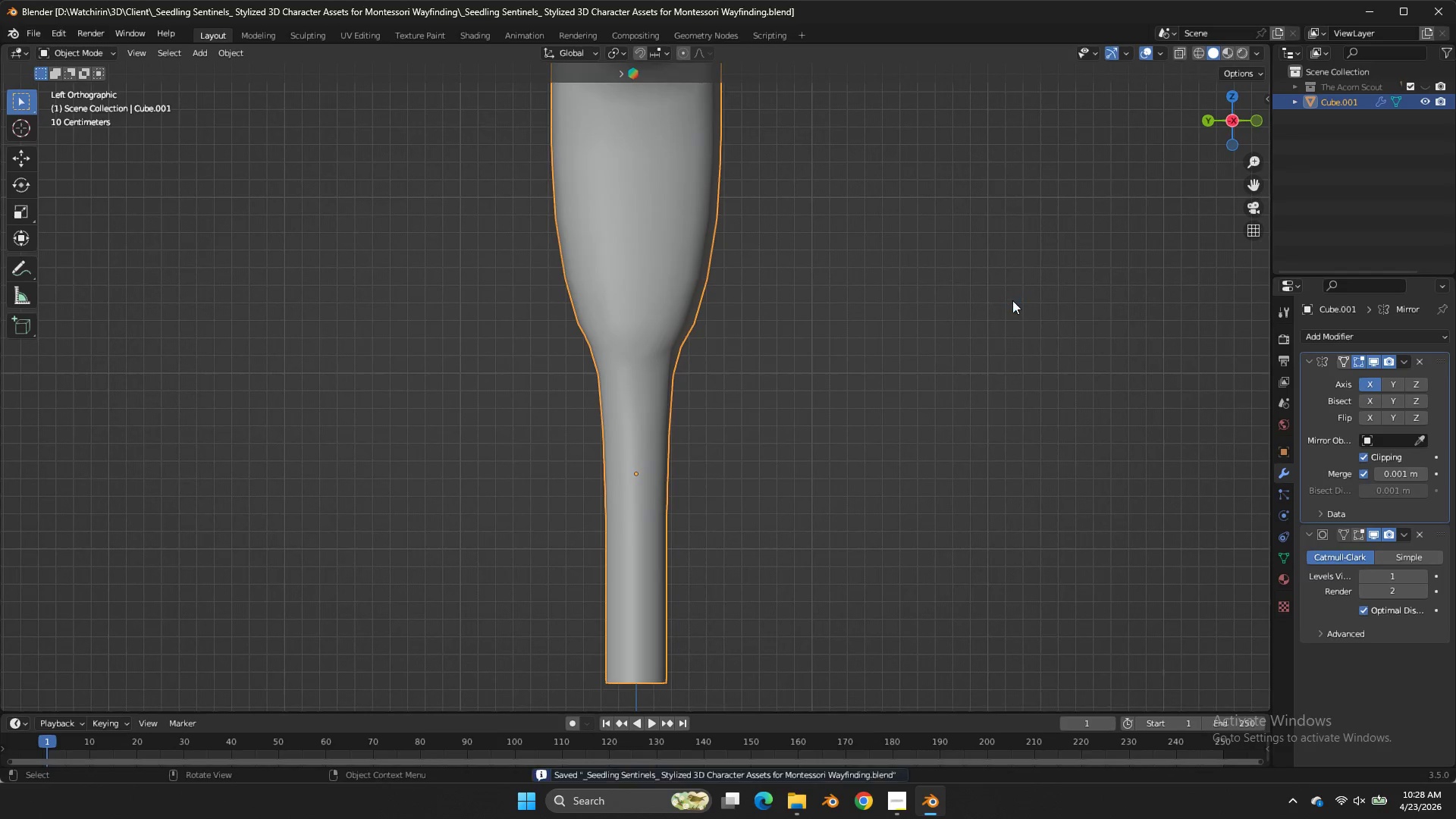 
key(Control+S)
 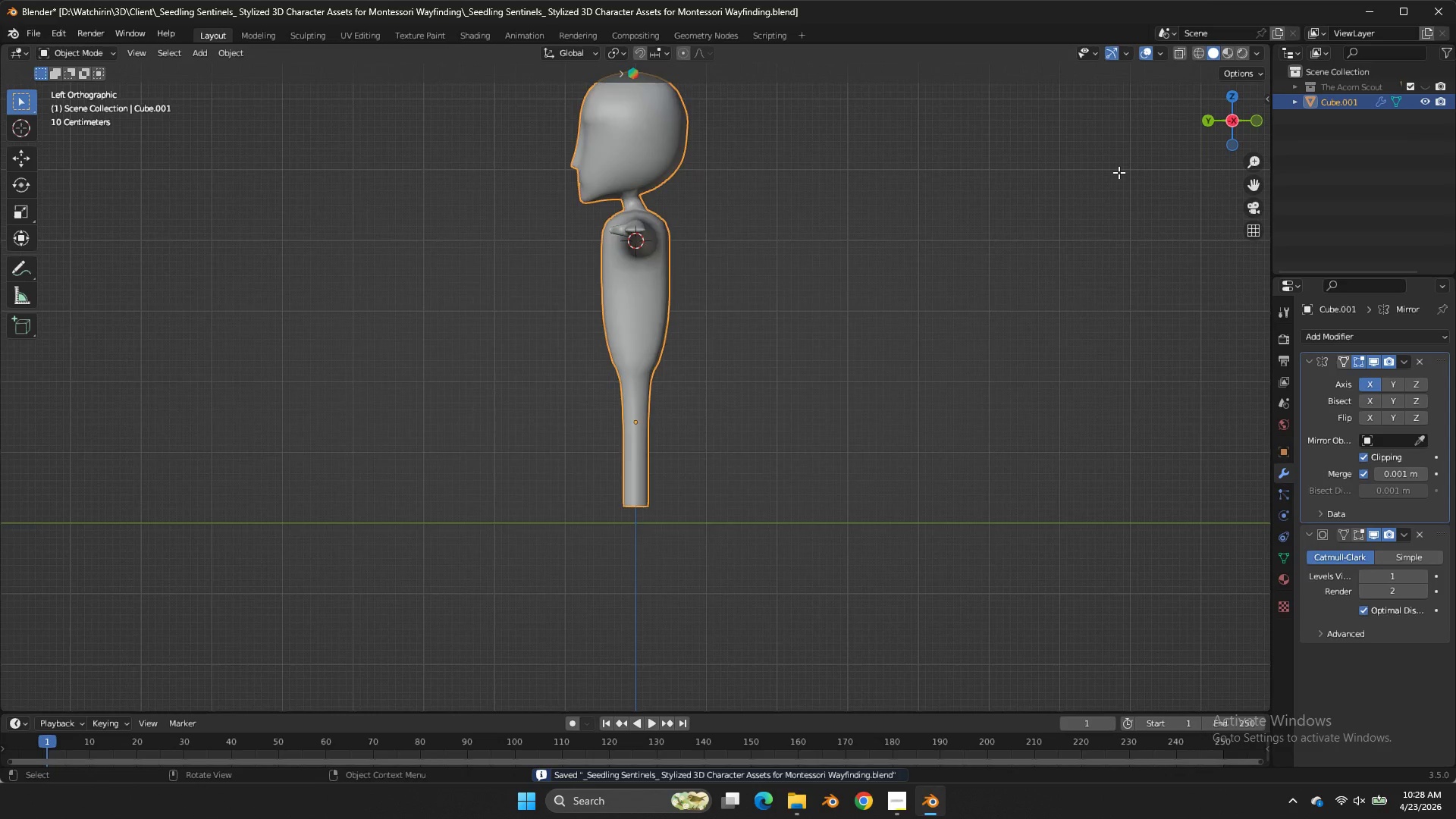 
scroll: coordinate [1012, 300], scroll_direction: down, amount: 3.0
 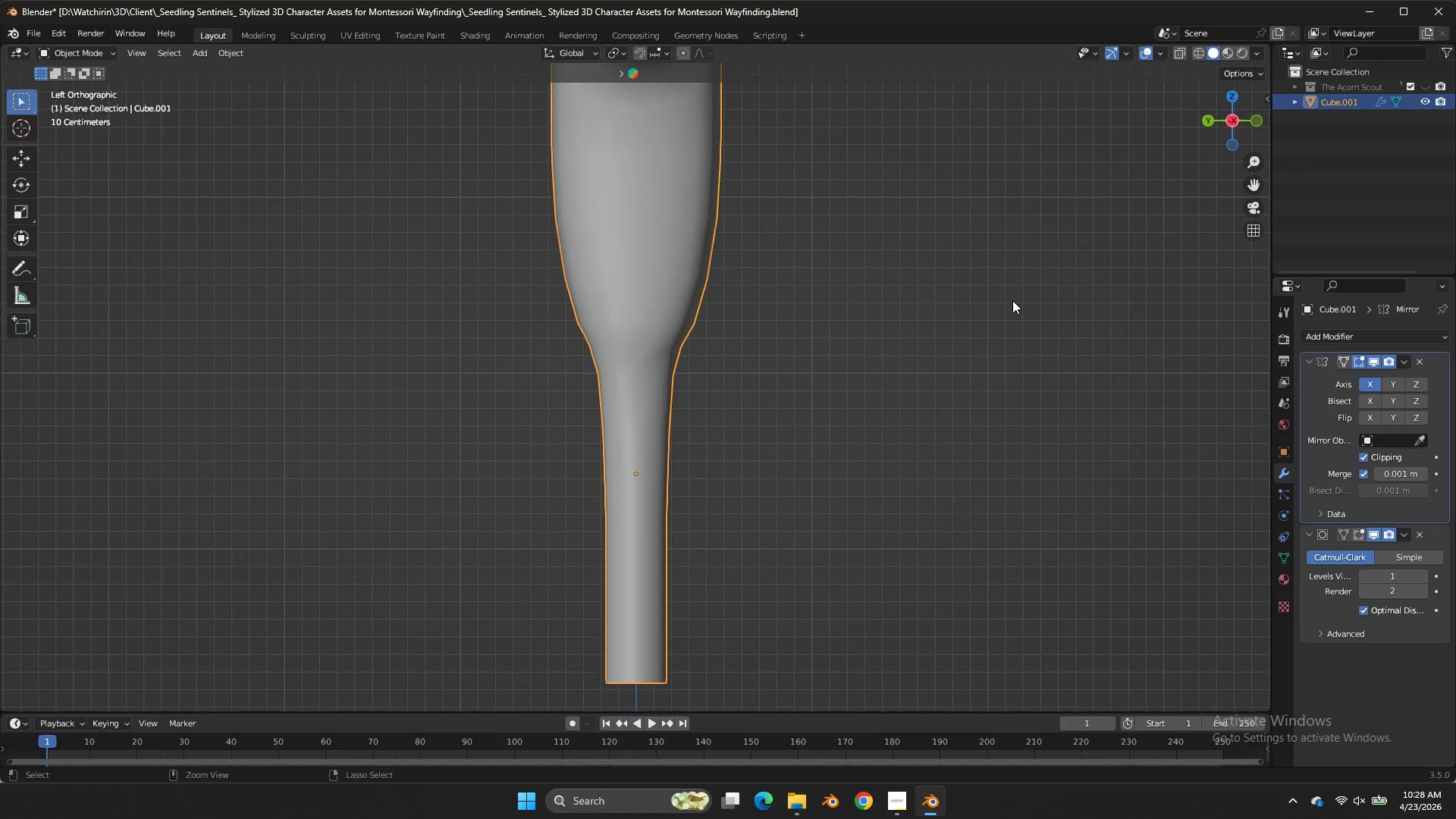 
key(Tab)
 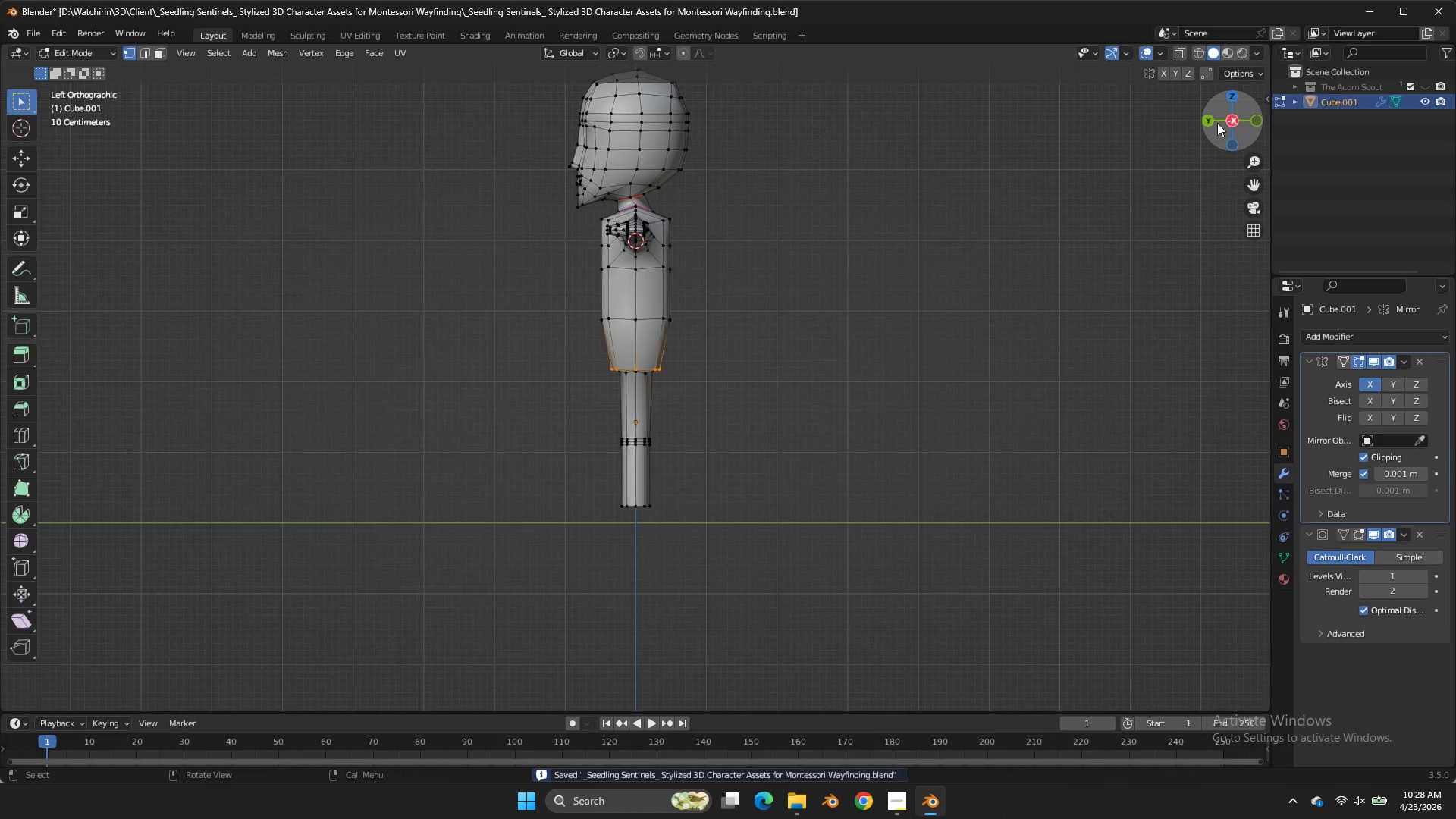 
left_click([1216, 122])
 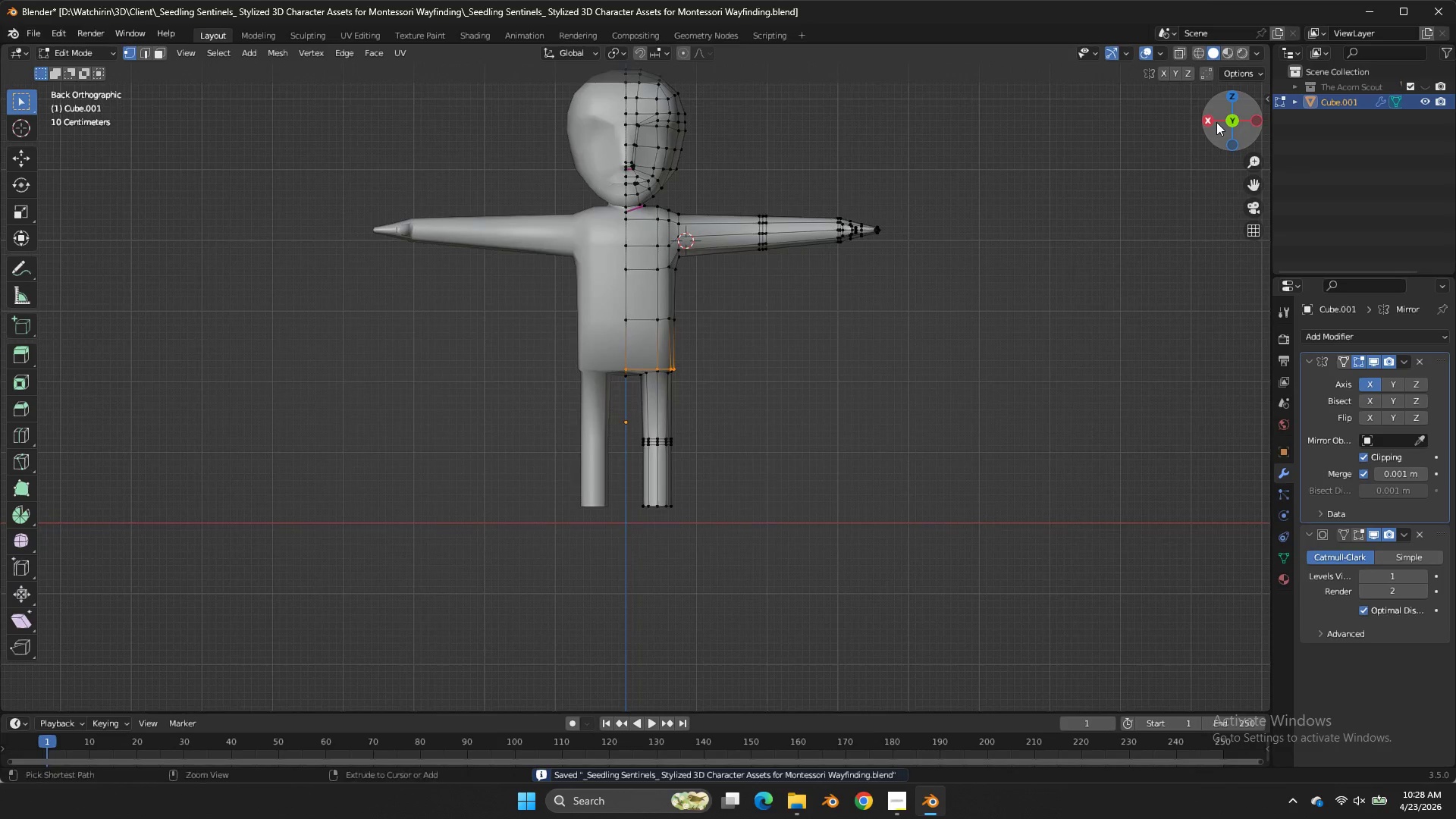 
key(Control+S)
 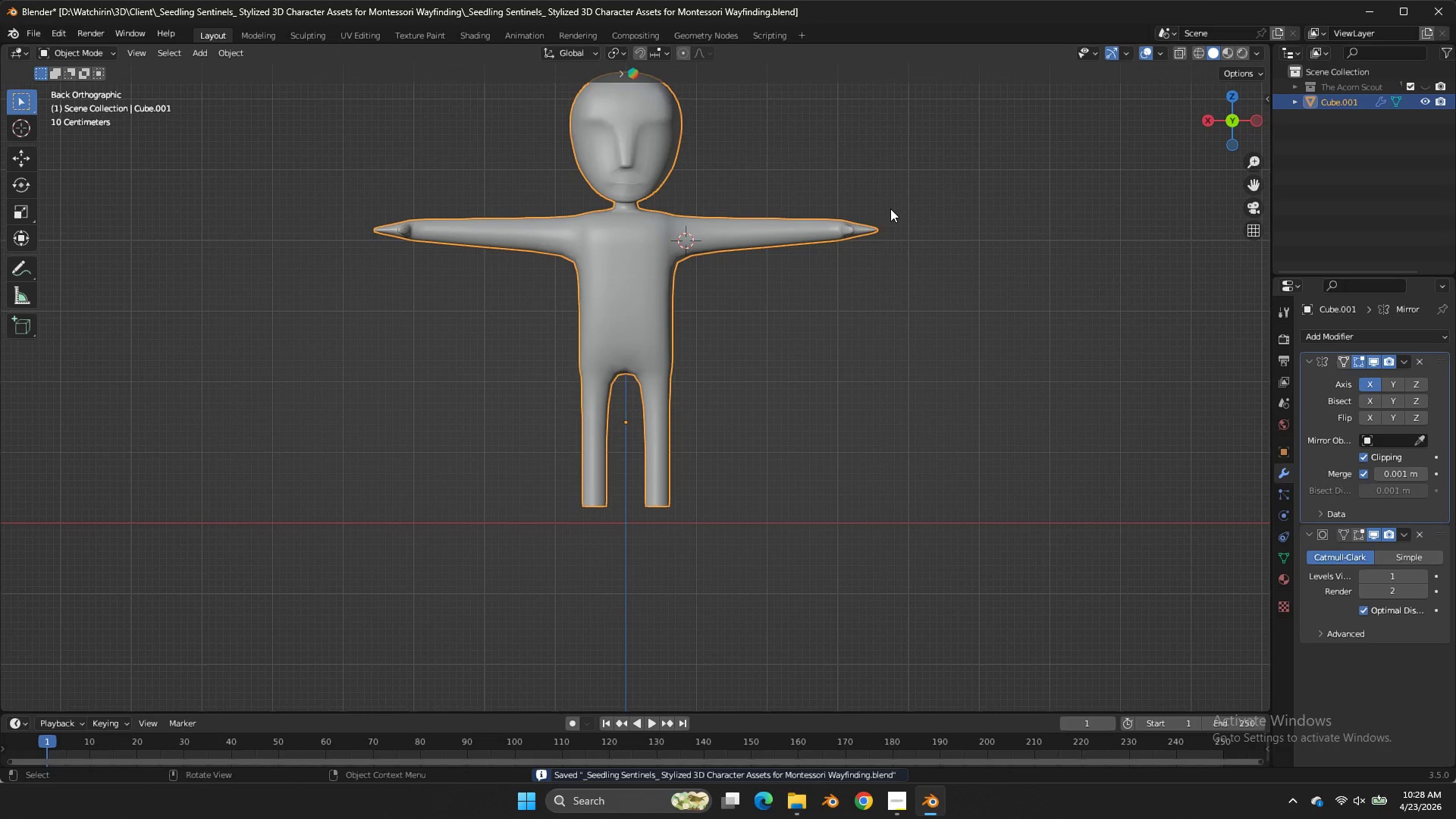 
key(Tab)
 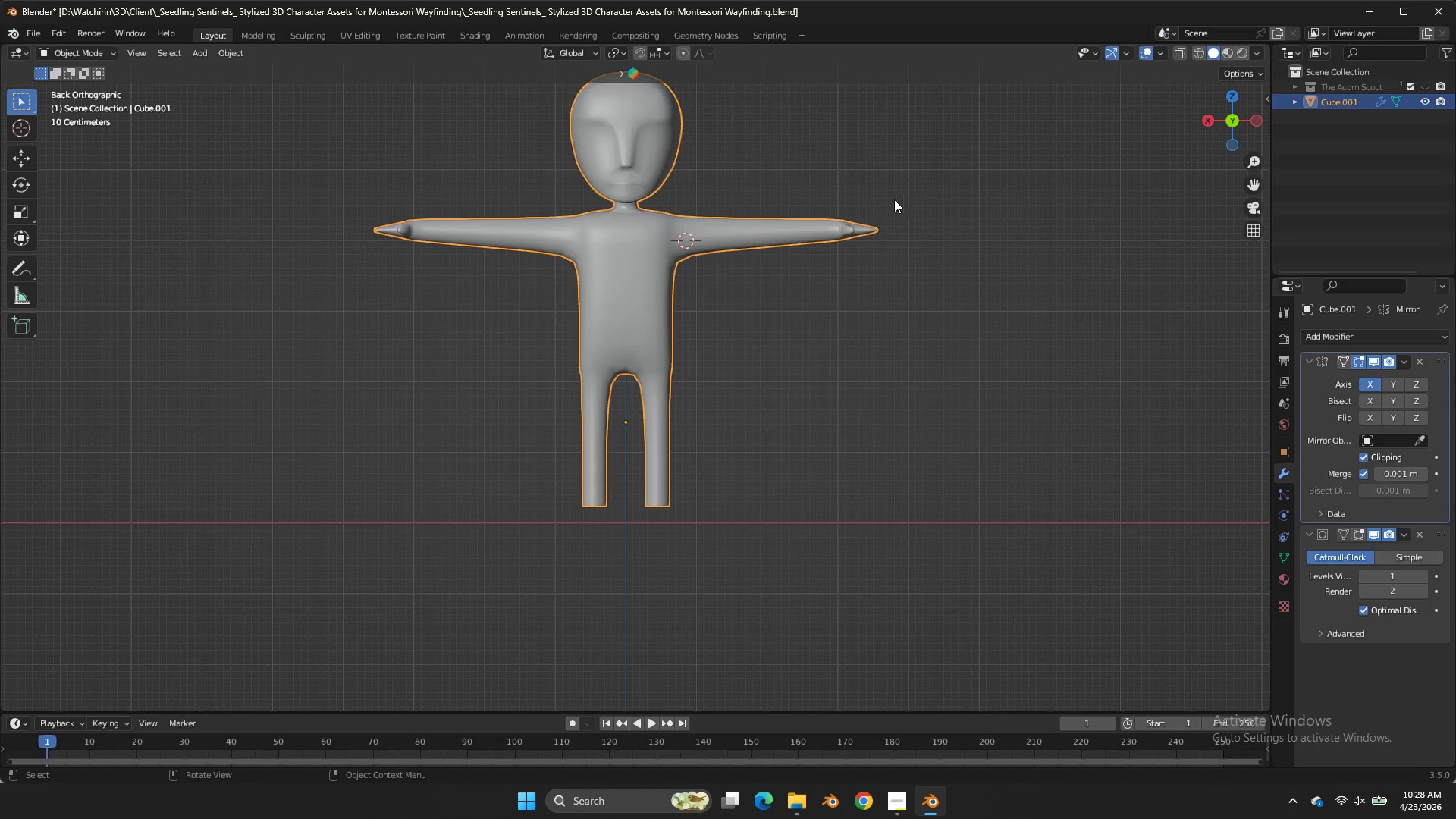 
wait(6.98)
 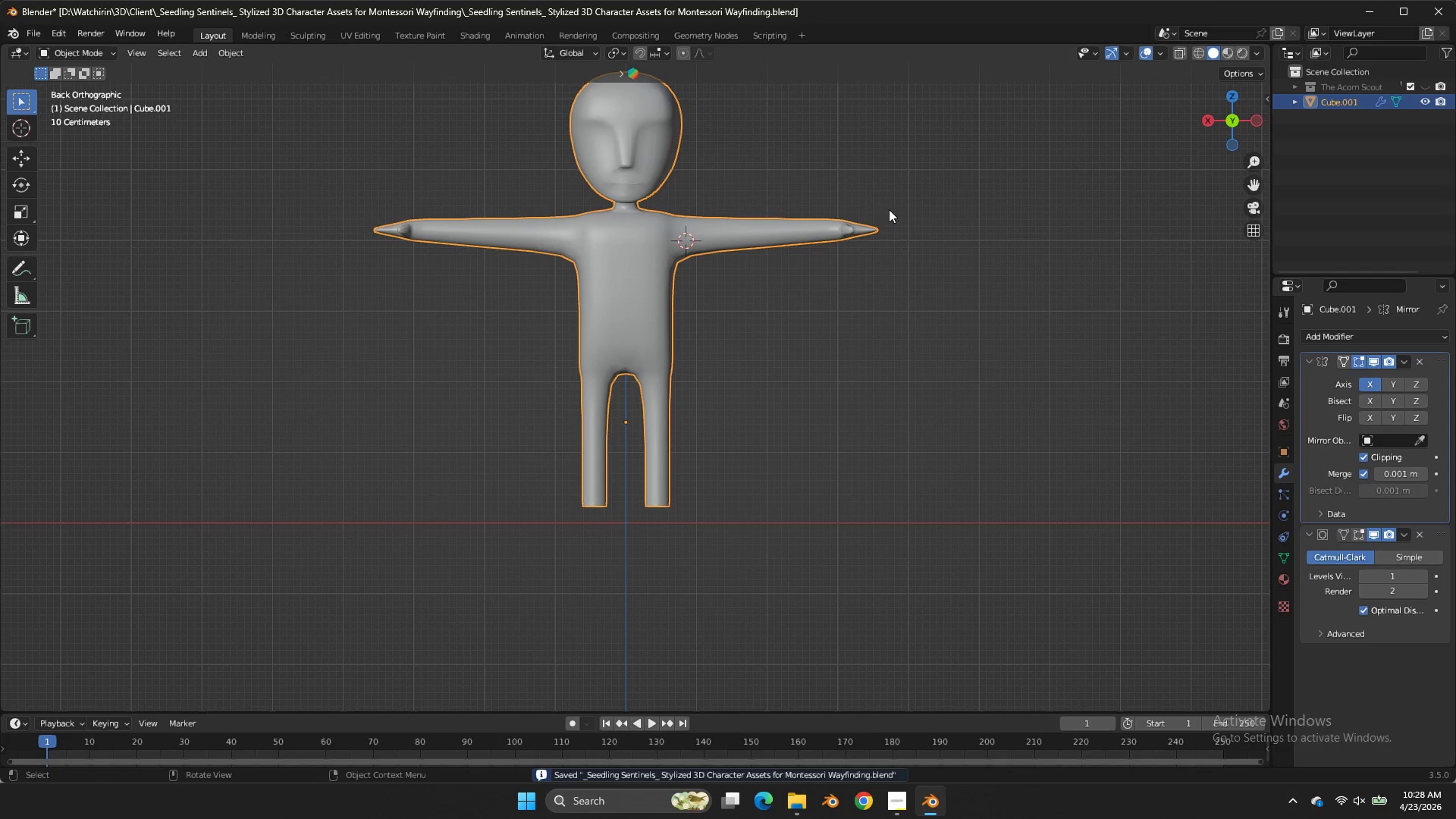 
key(Tab)
 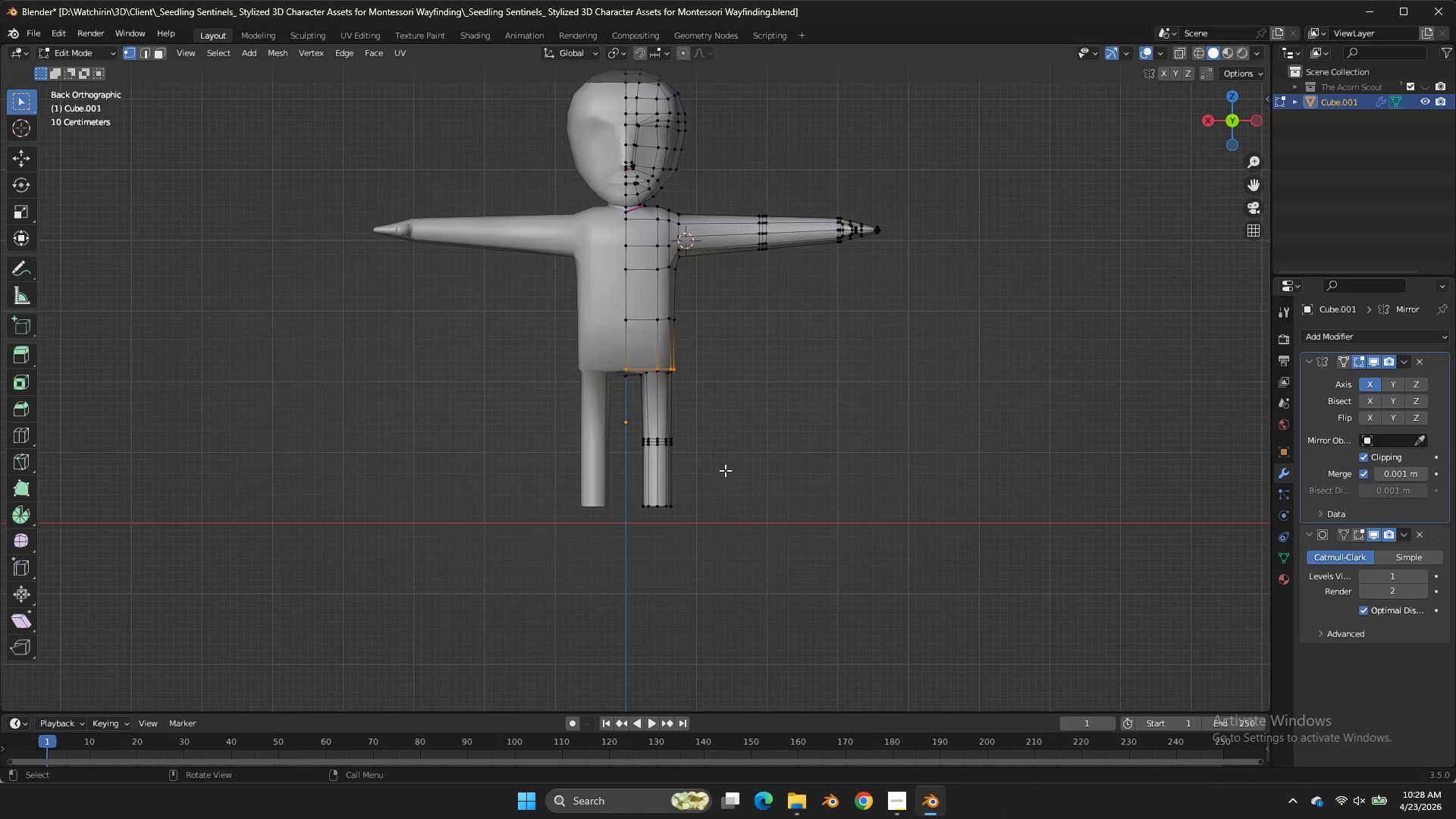 
key(Z)
 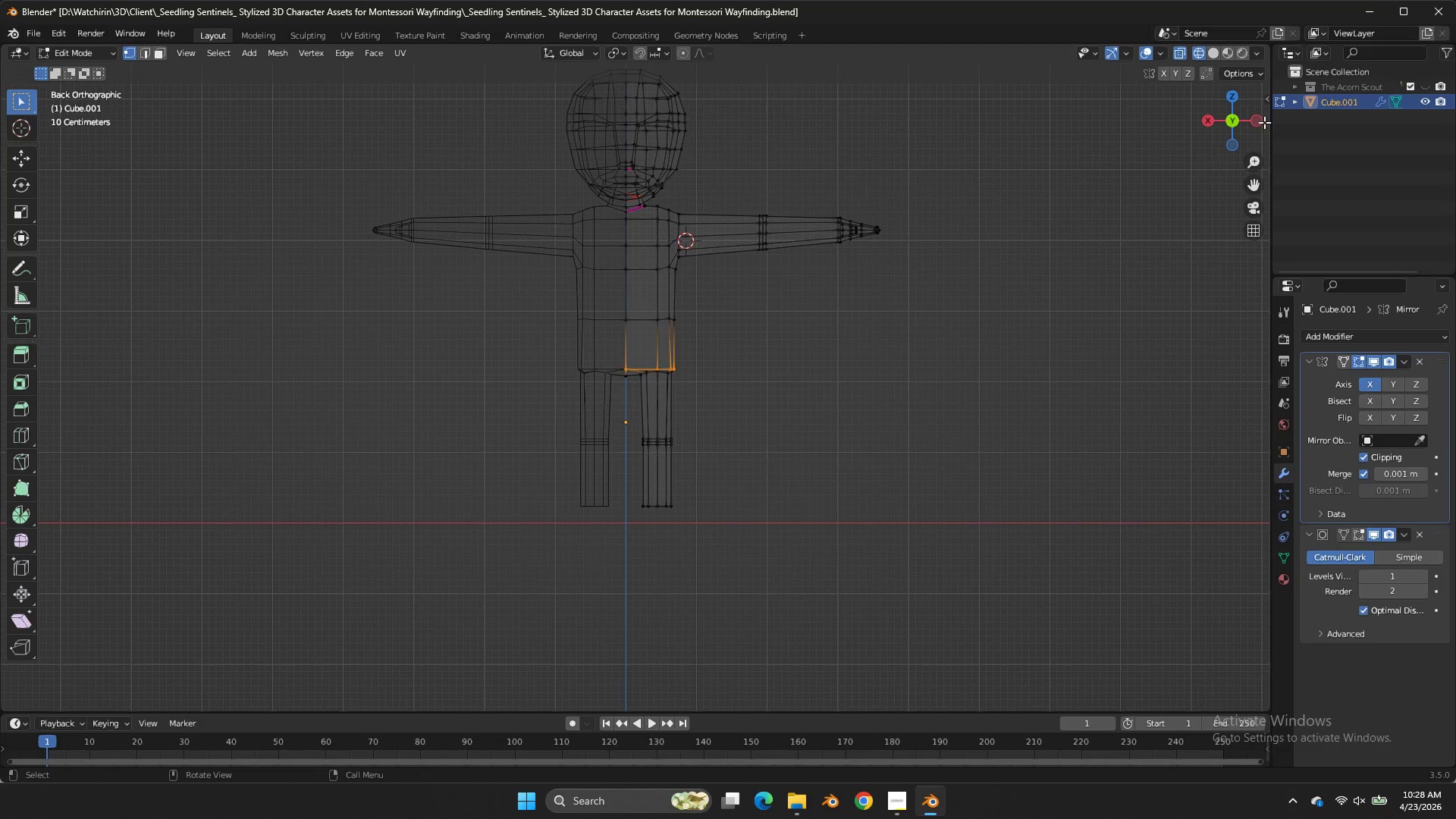 
double_click([1261, 119])
 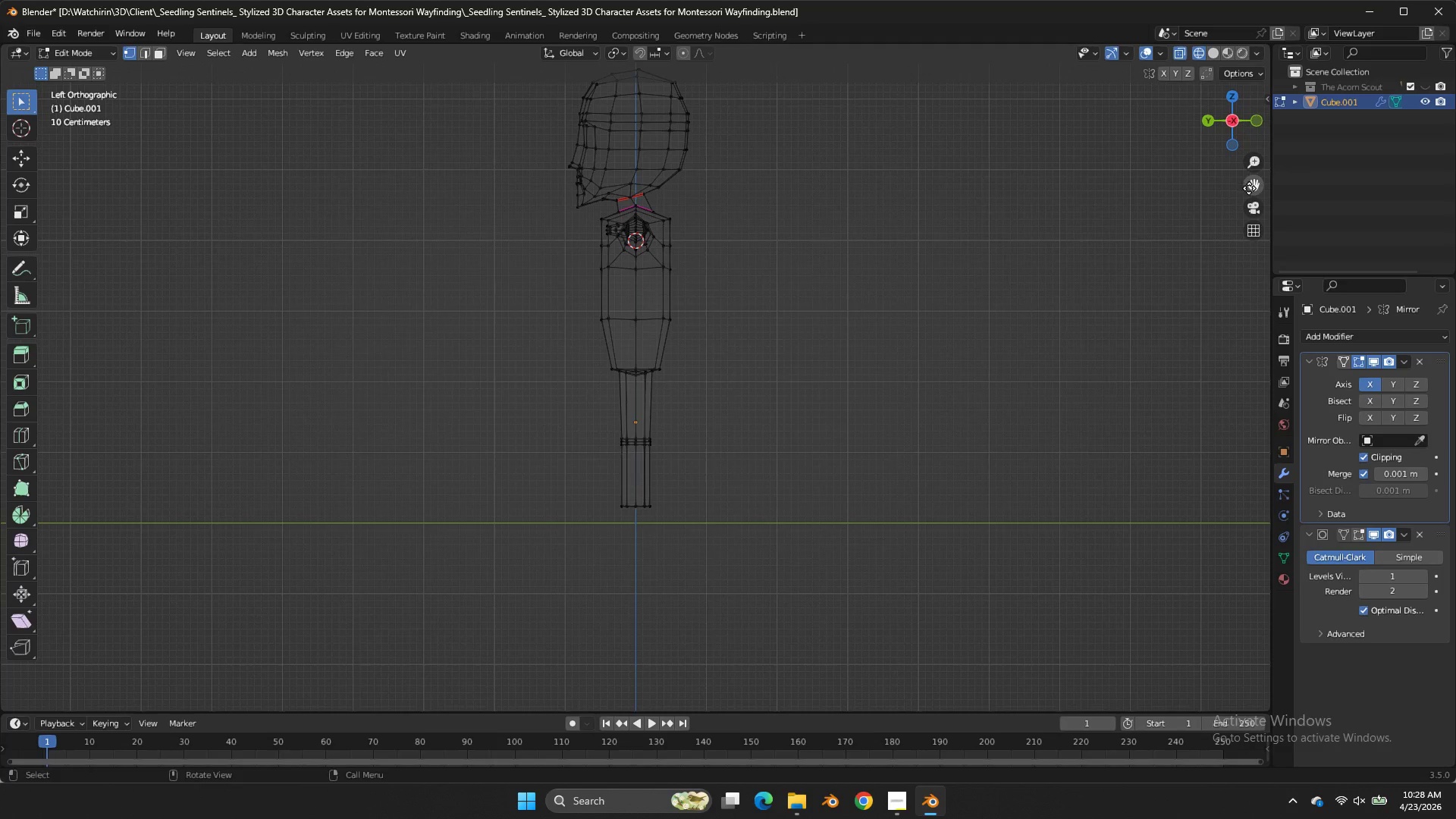 
left_click_drag(start_coordinate=[1249, 188], to_coordinate=[20, 689])
 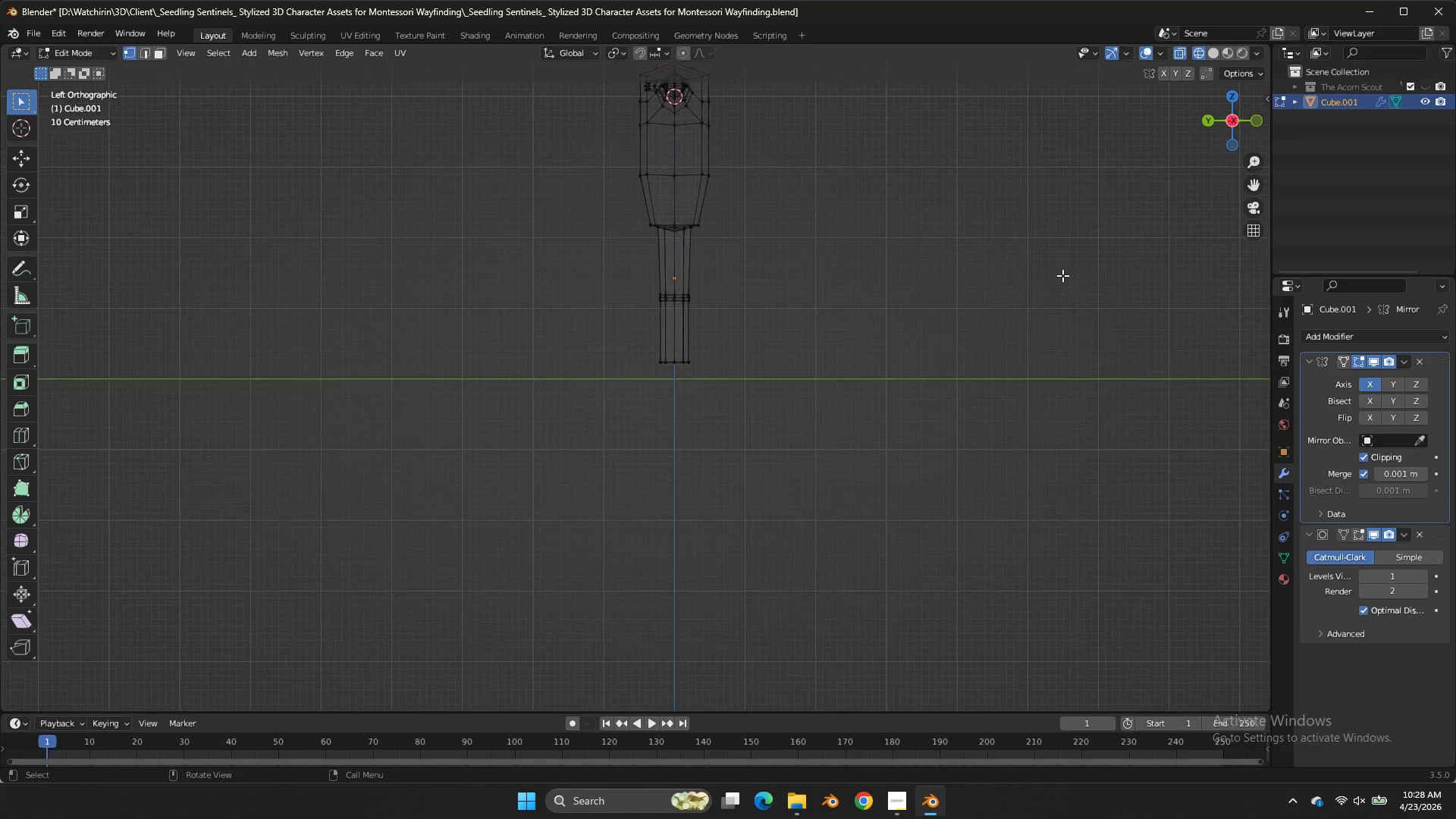 
double_click([1249, 188])
 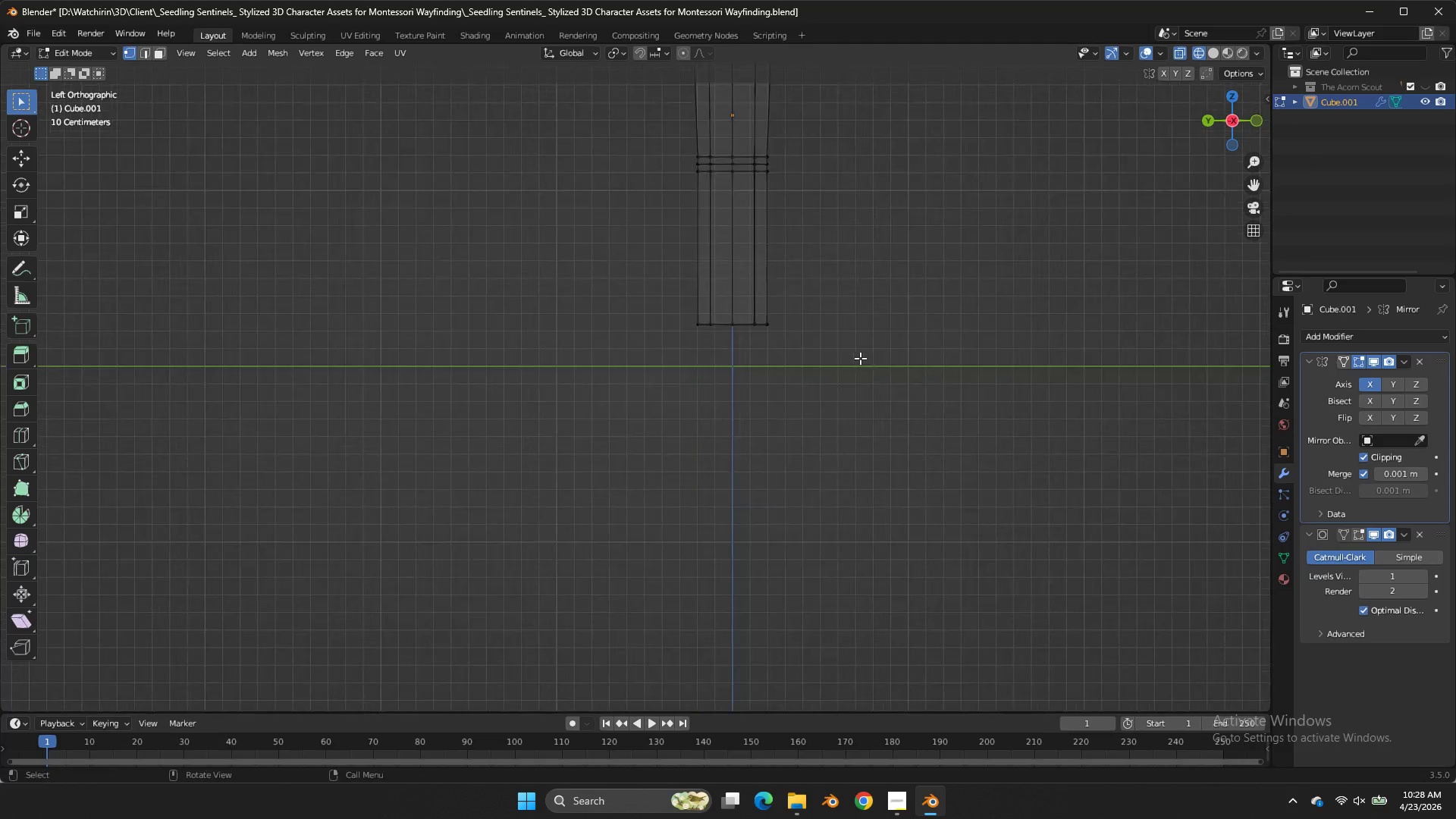 
scroll: coordinate [860, 358], scroll_direction: up, amount: 9.0
 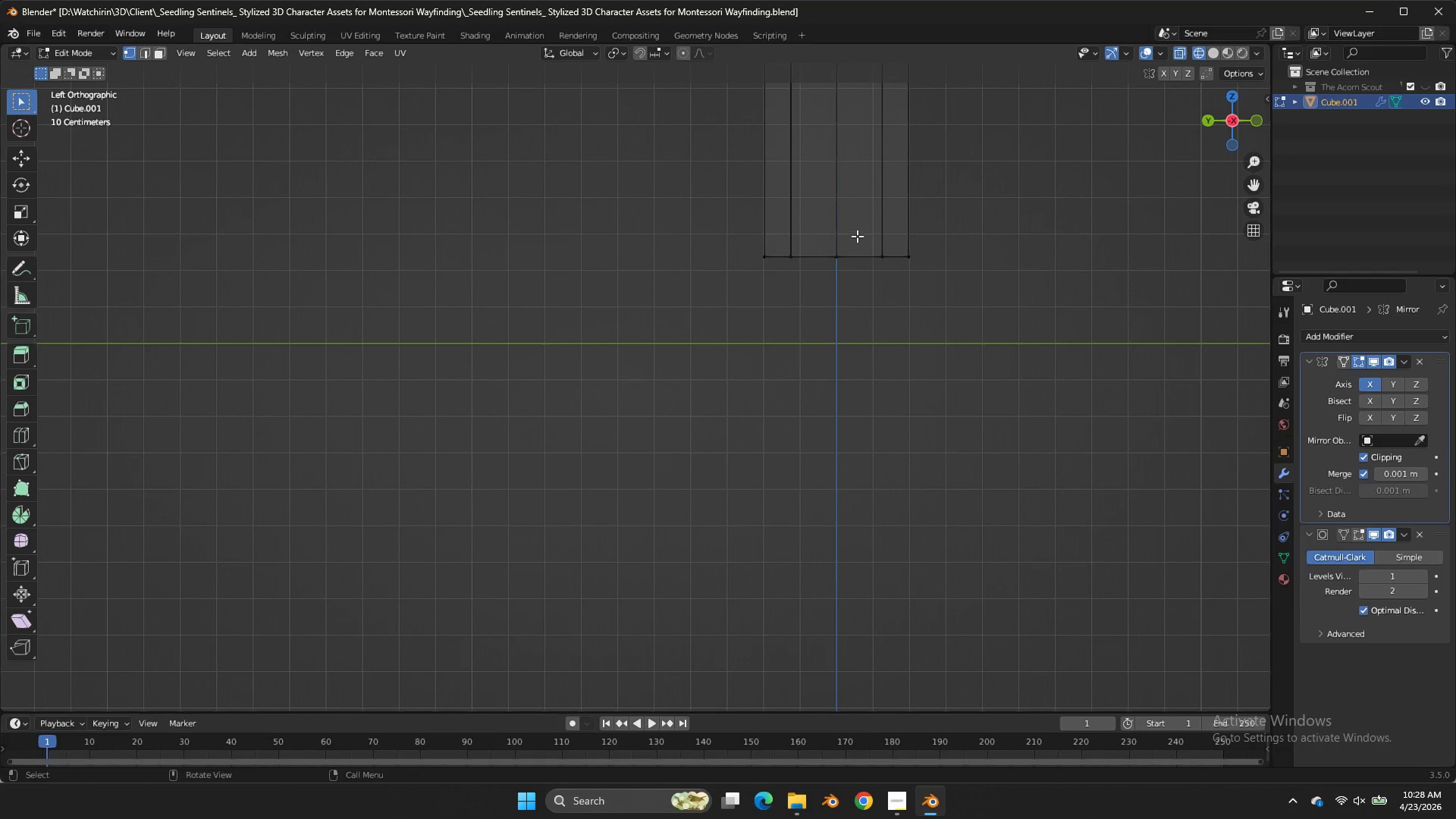 
left_click_drag(start_coordinate=[857, 236], to_coordinate=[712, 289])
 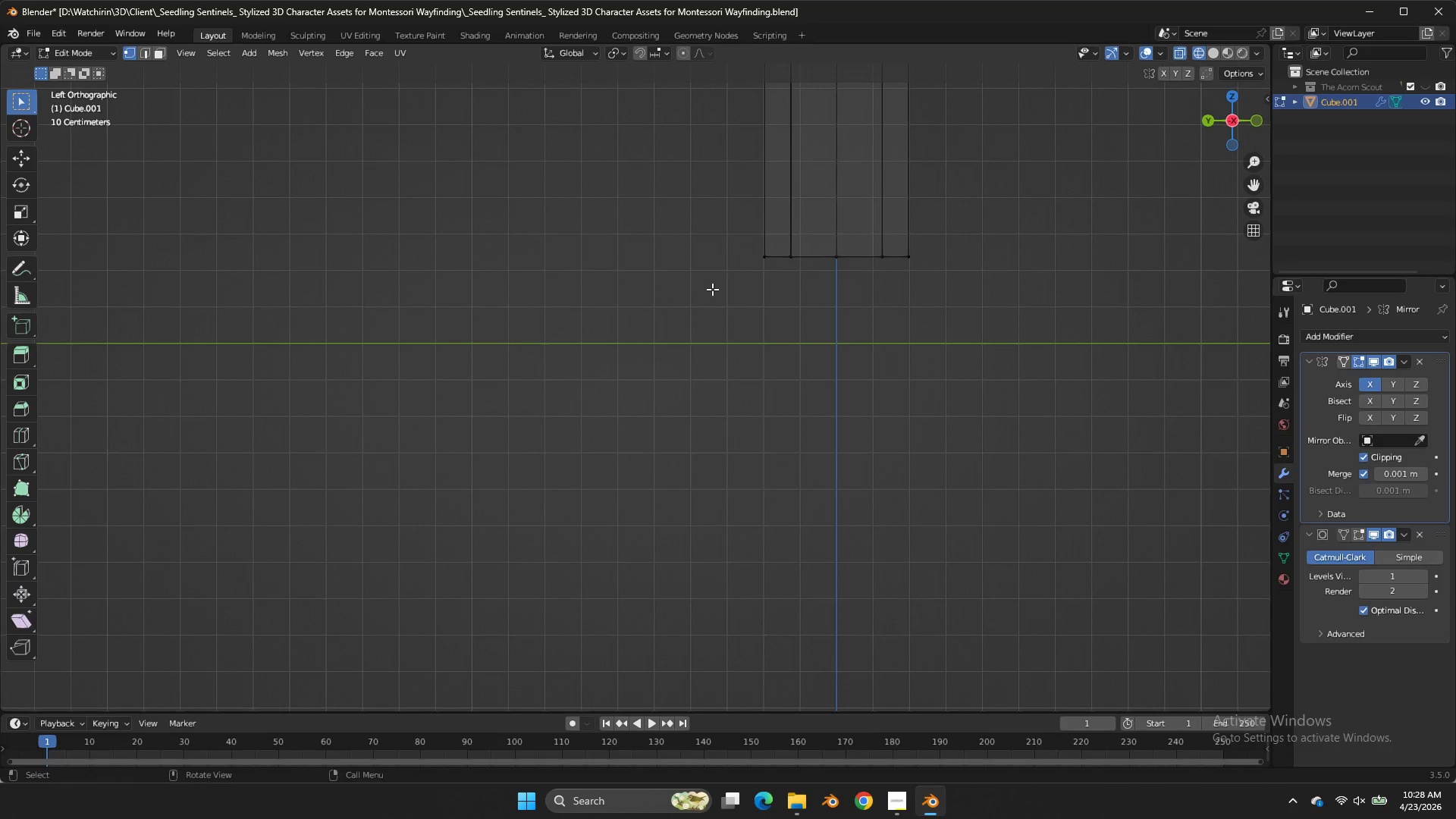 
double_click([712, 289])
 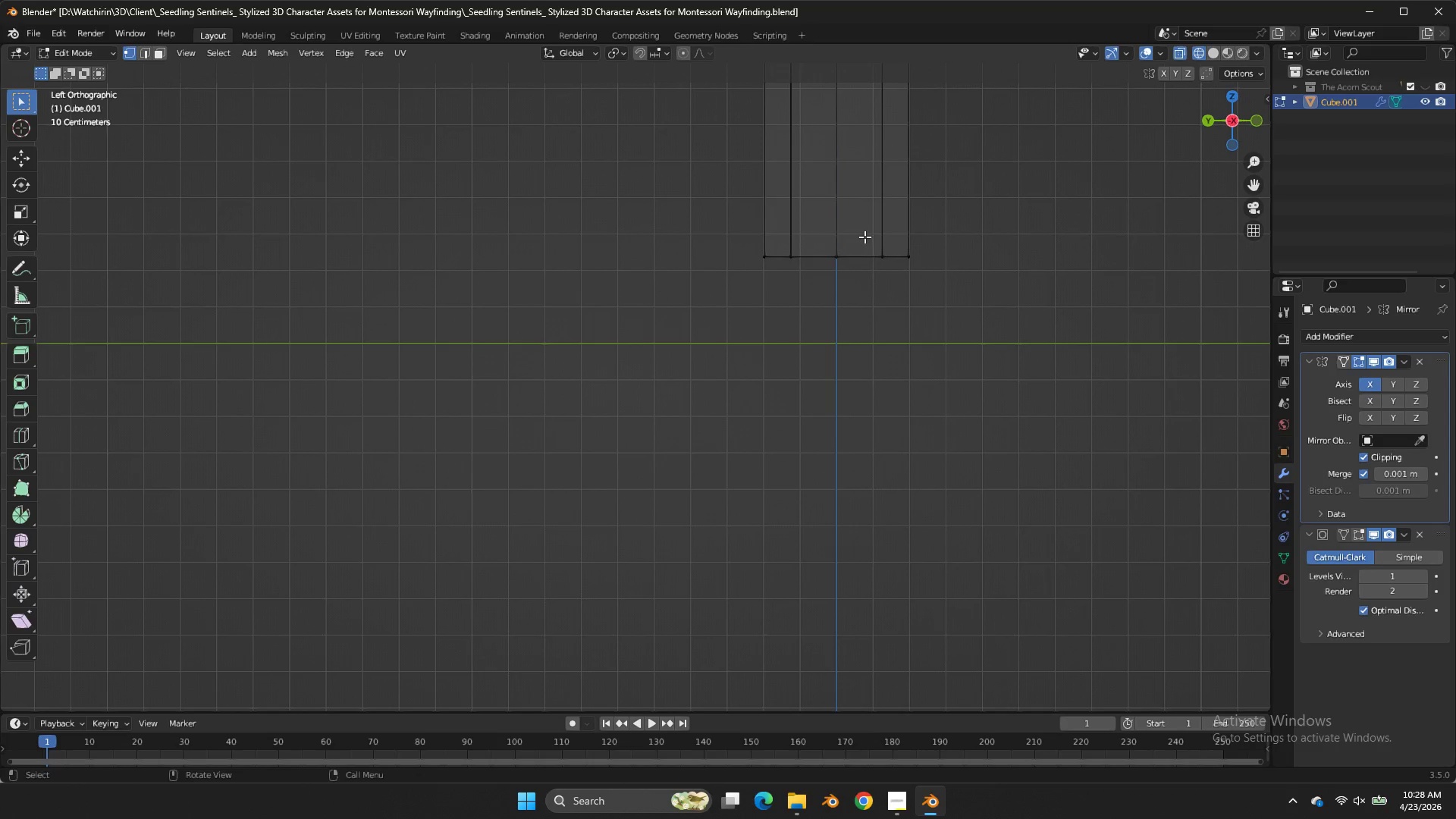 
left_click_drag(start_coordinate=[853, 234], to_coordinate=[745, 270])
 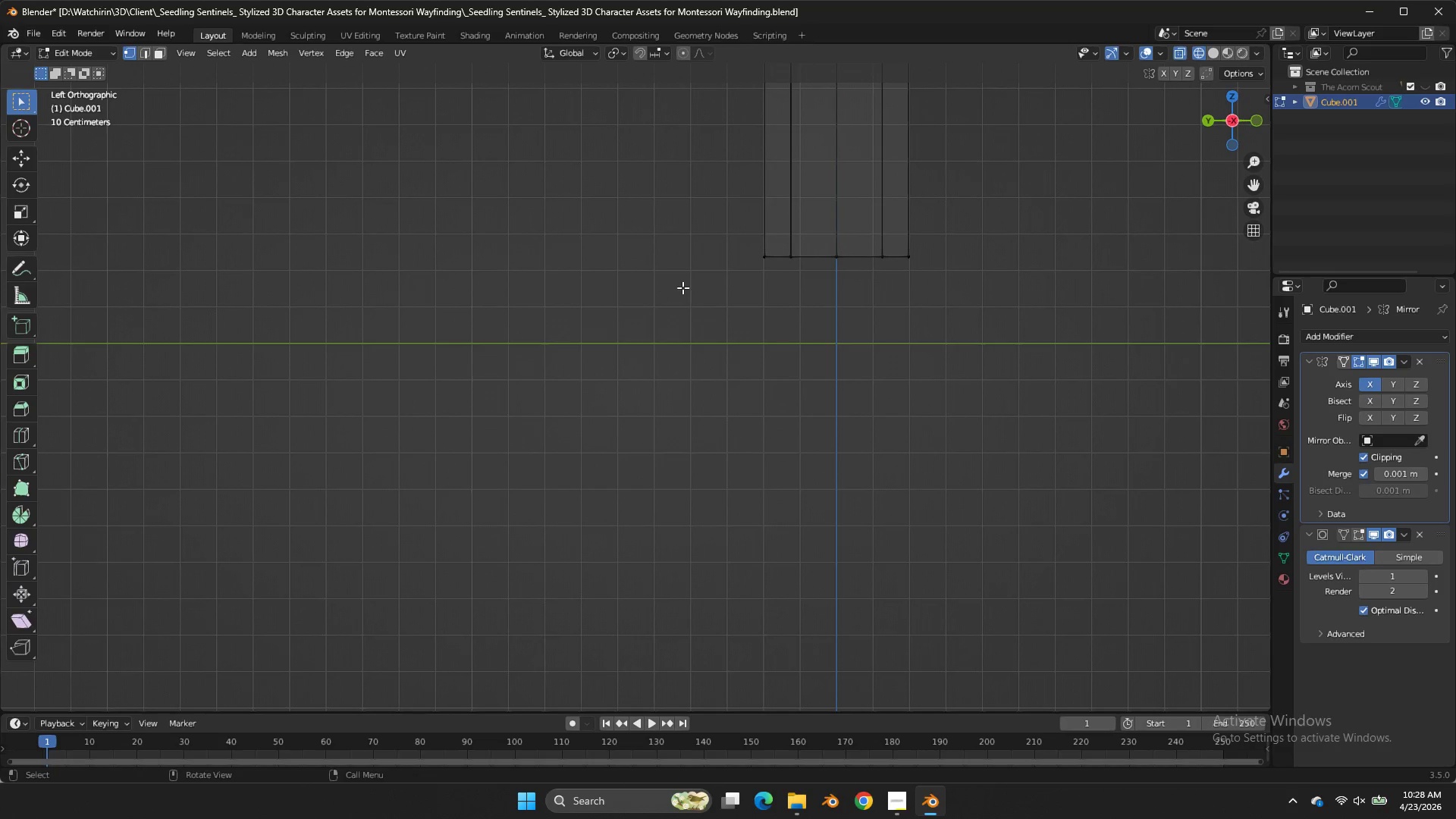 
left_click_drag(start_coordinate=[693, 284], to_coordinate=[682, 287])
 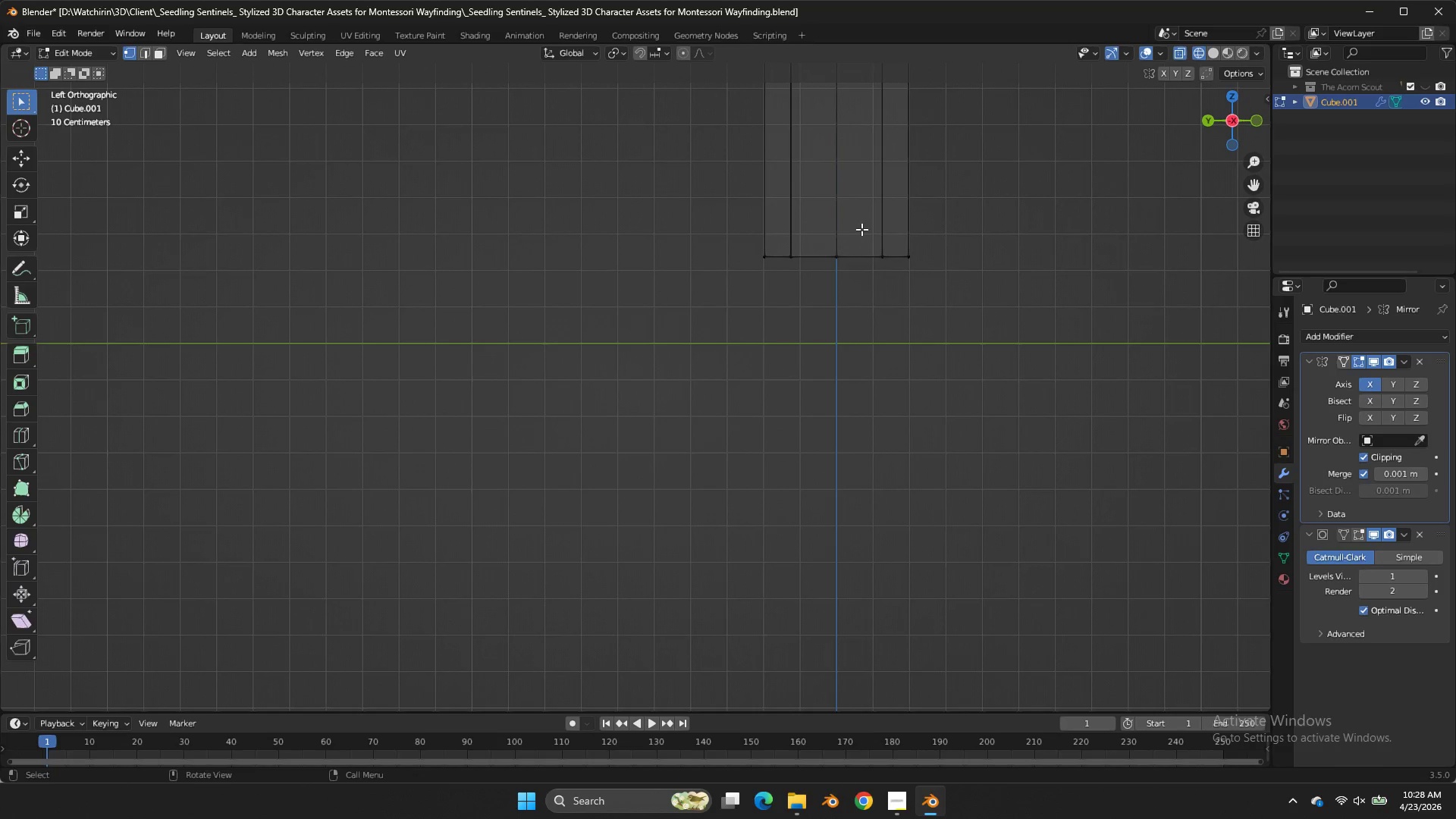 
left_click_drag(start_coordinate=[861, 229], to_coordinate=[676, 290])
 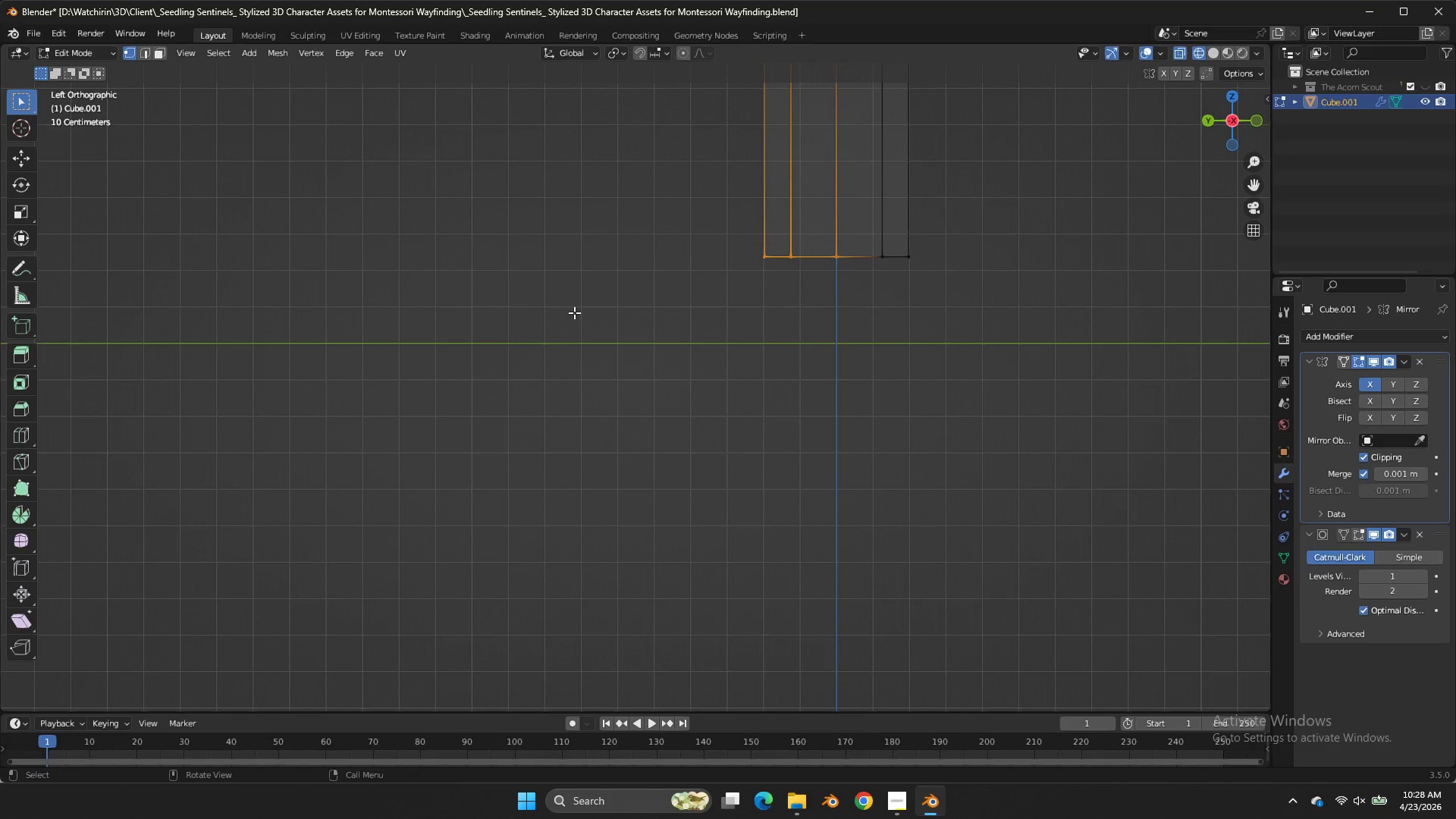 
left_click_drag(start_coordinate=[613, 304], to_coordinate=[588, 309])
 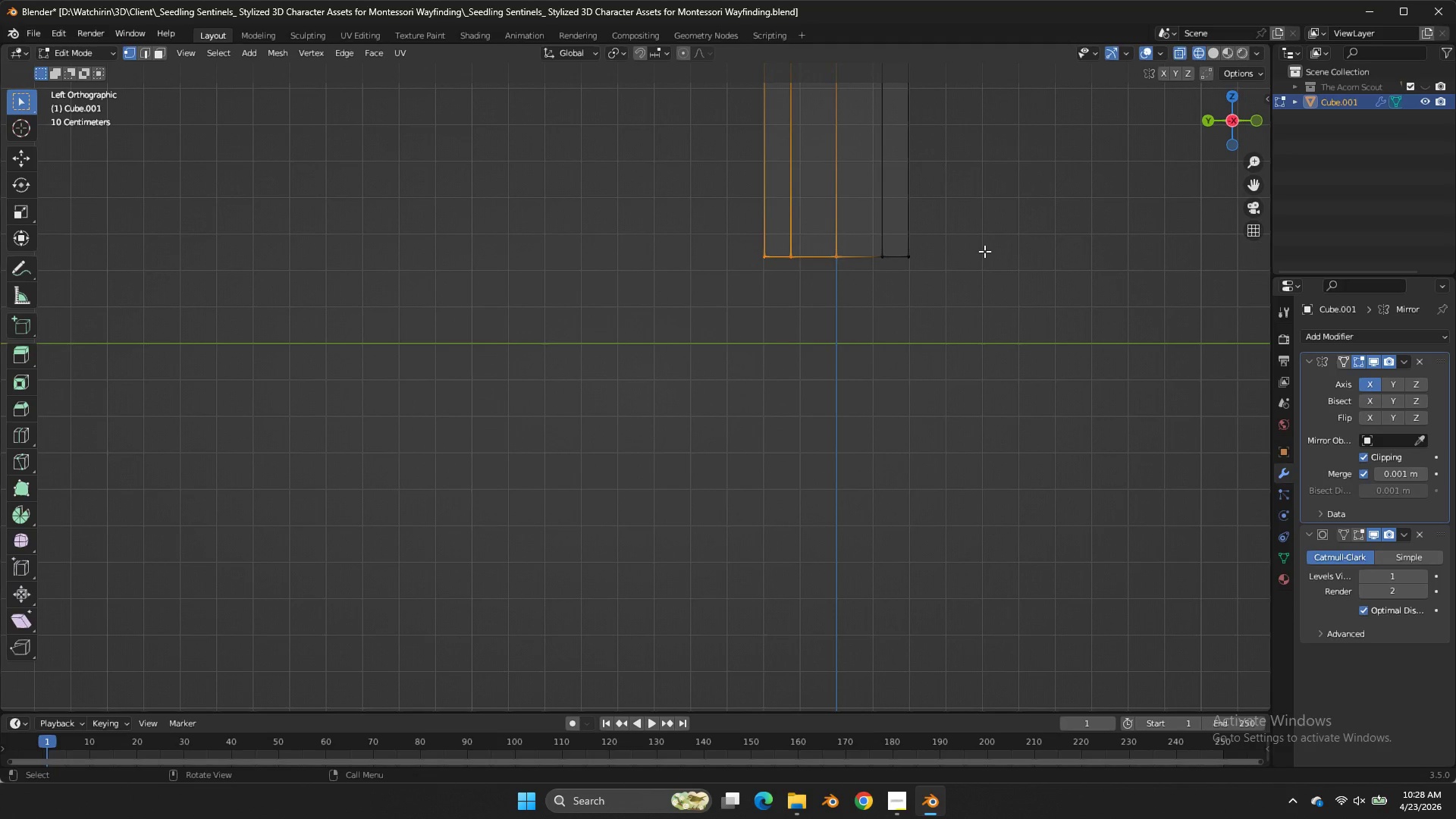 
key(E)
 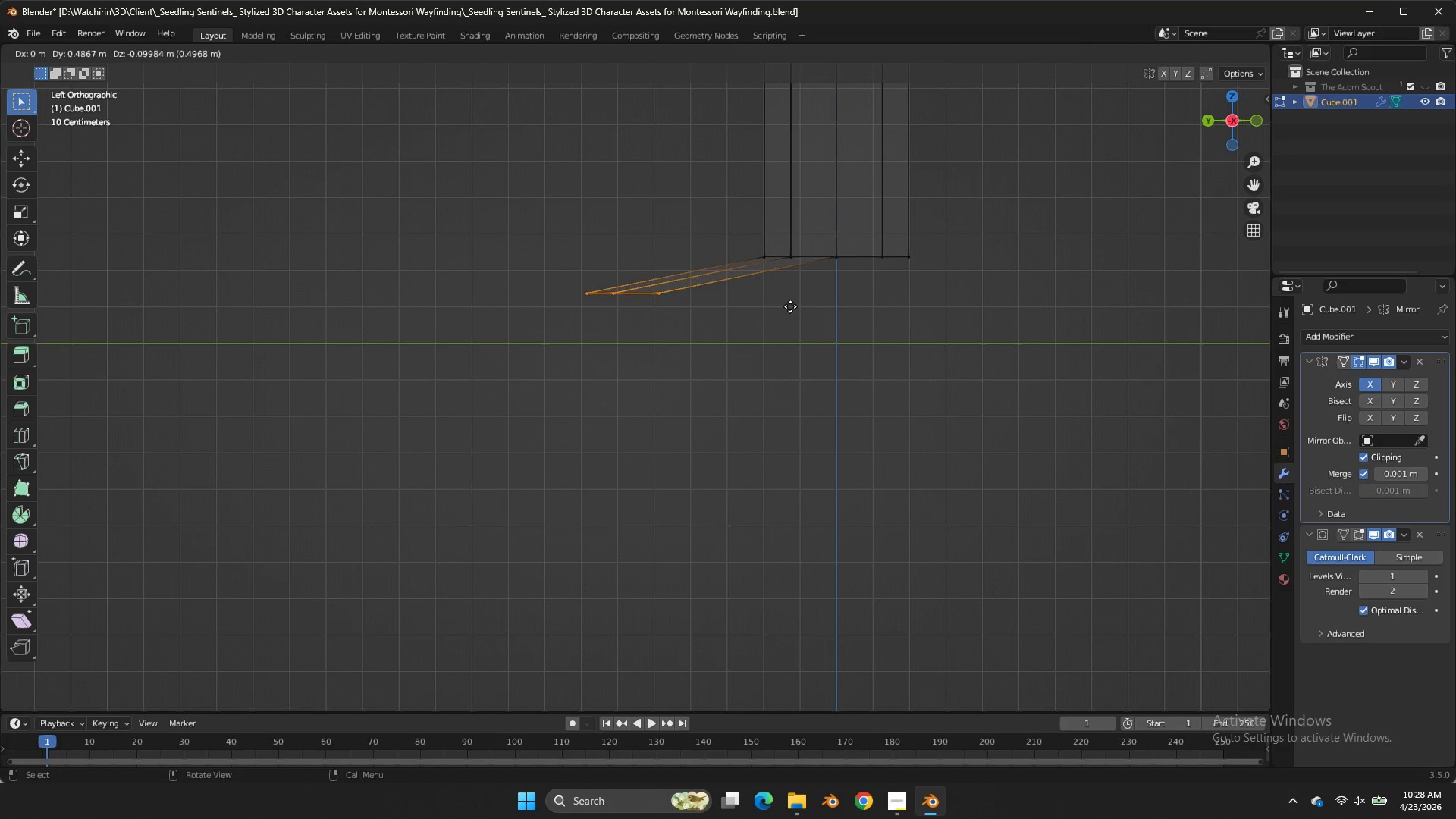 
left_click([790, 308])
 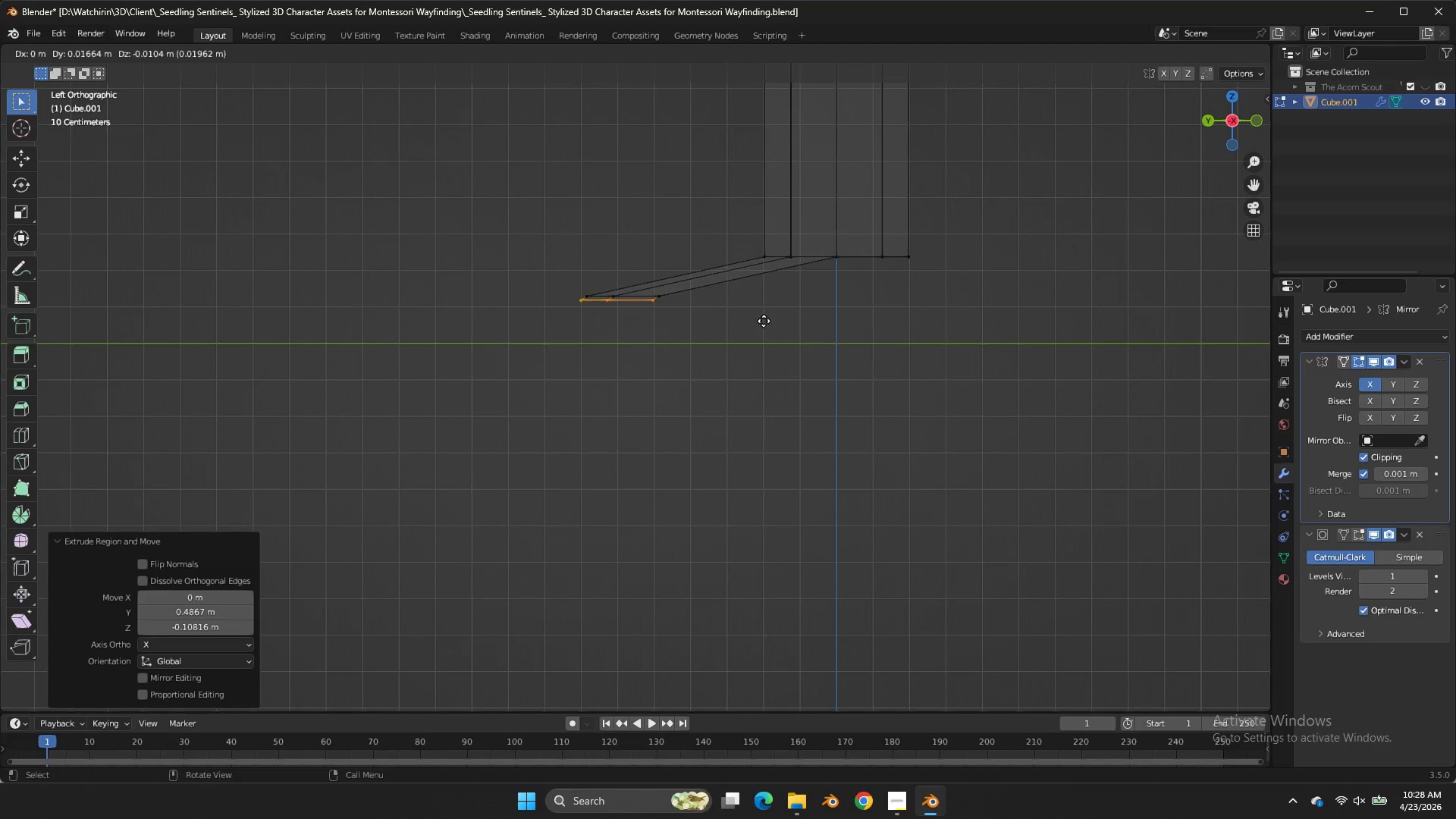 
type(ee)
 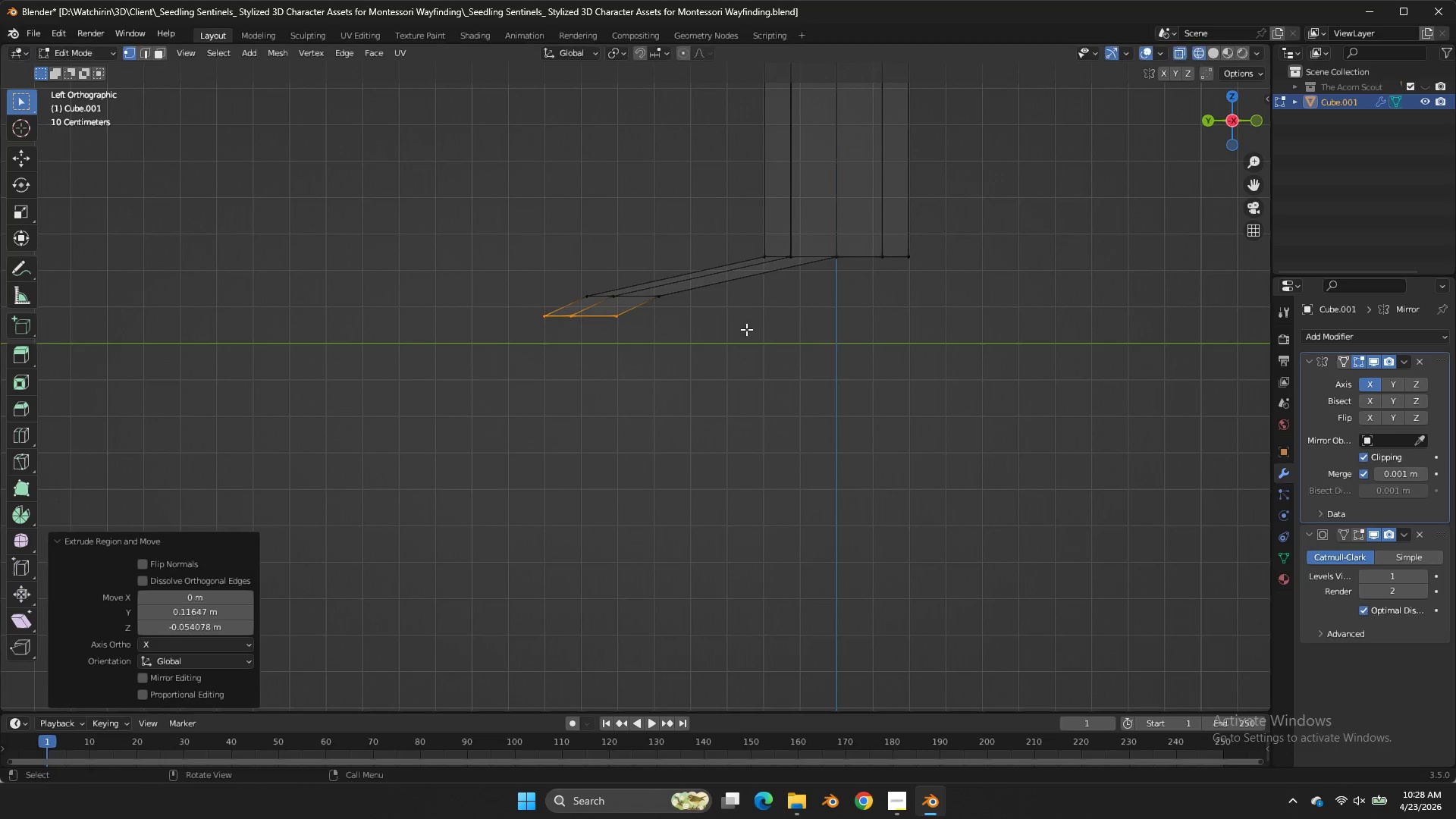 
left_click([746, 329])
 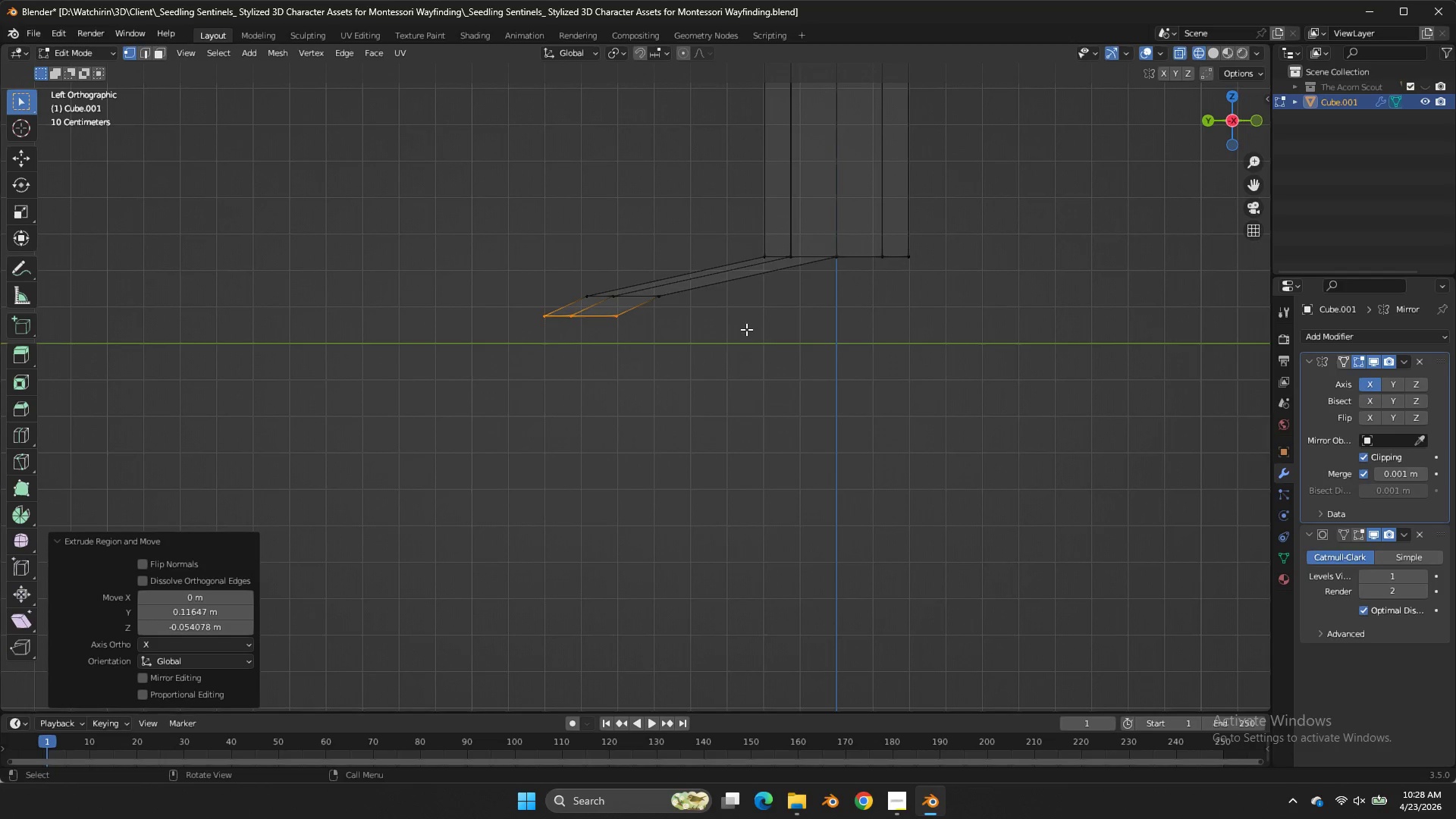 
key(E)
 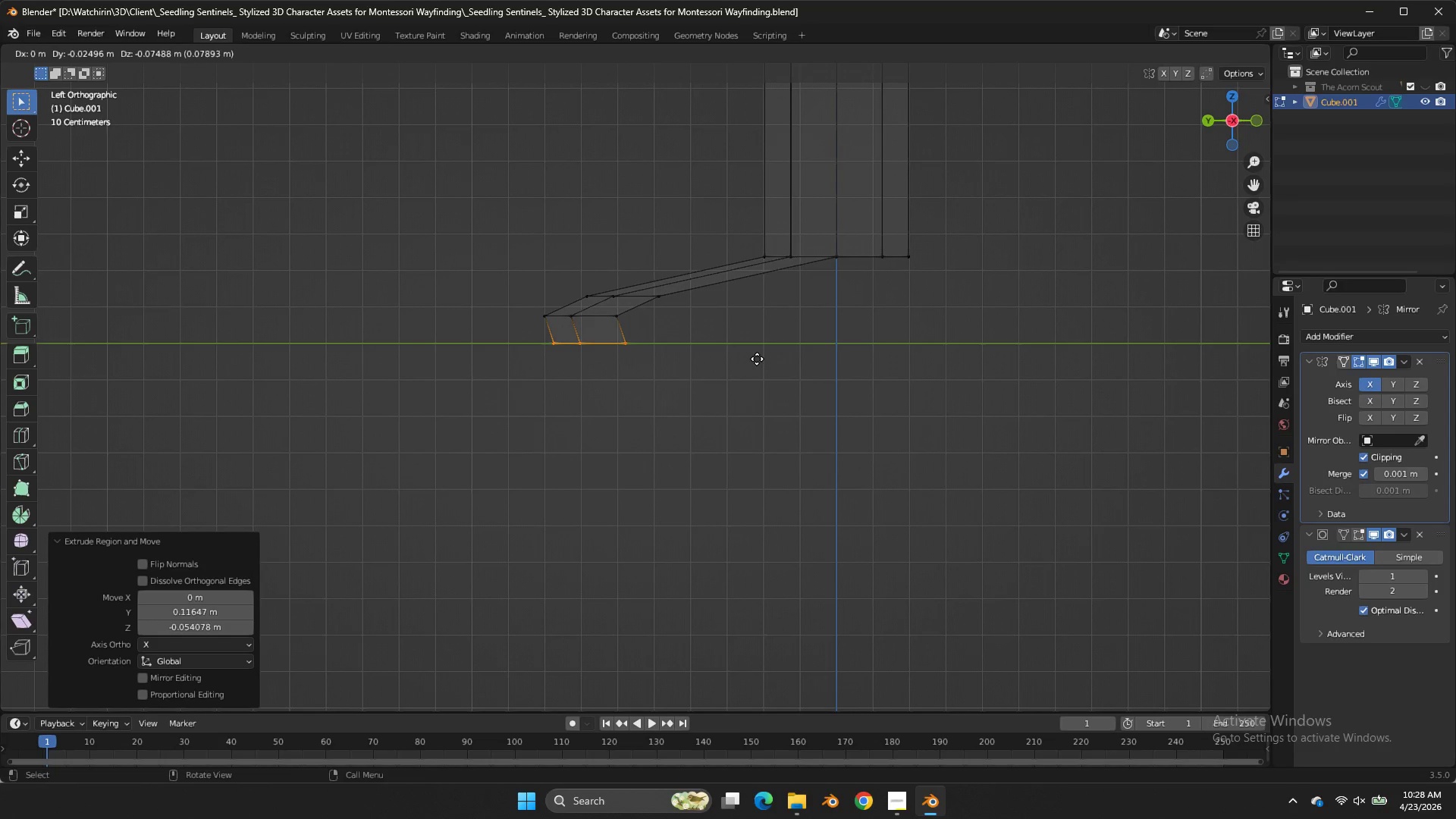 
double_click([757, 359])
 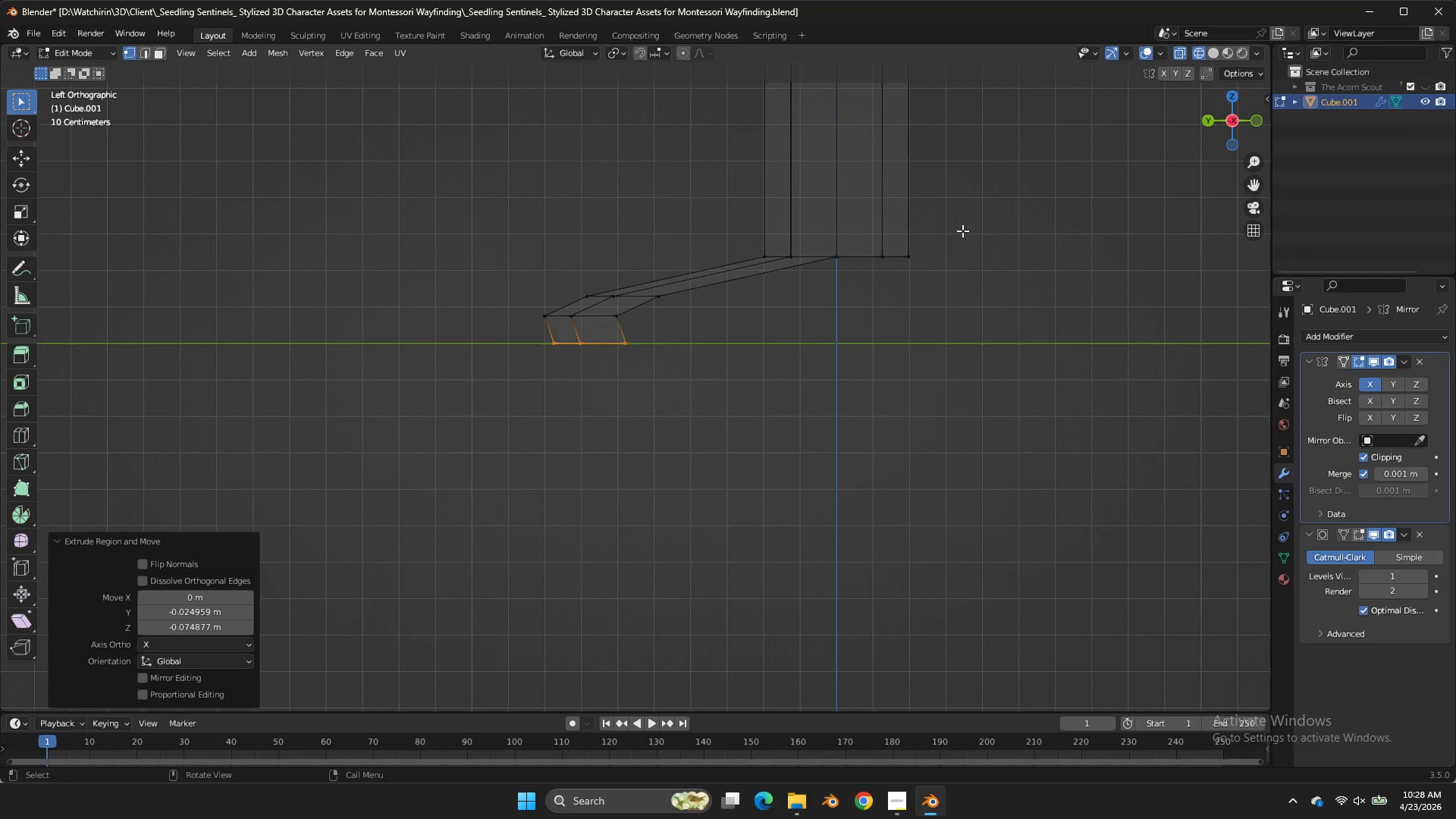 
left_click_drag(start_coordinate=[948, 229], to_coordinate=[830, 284])
 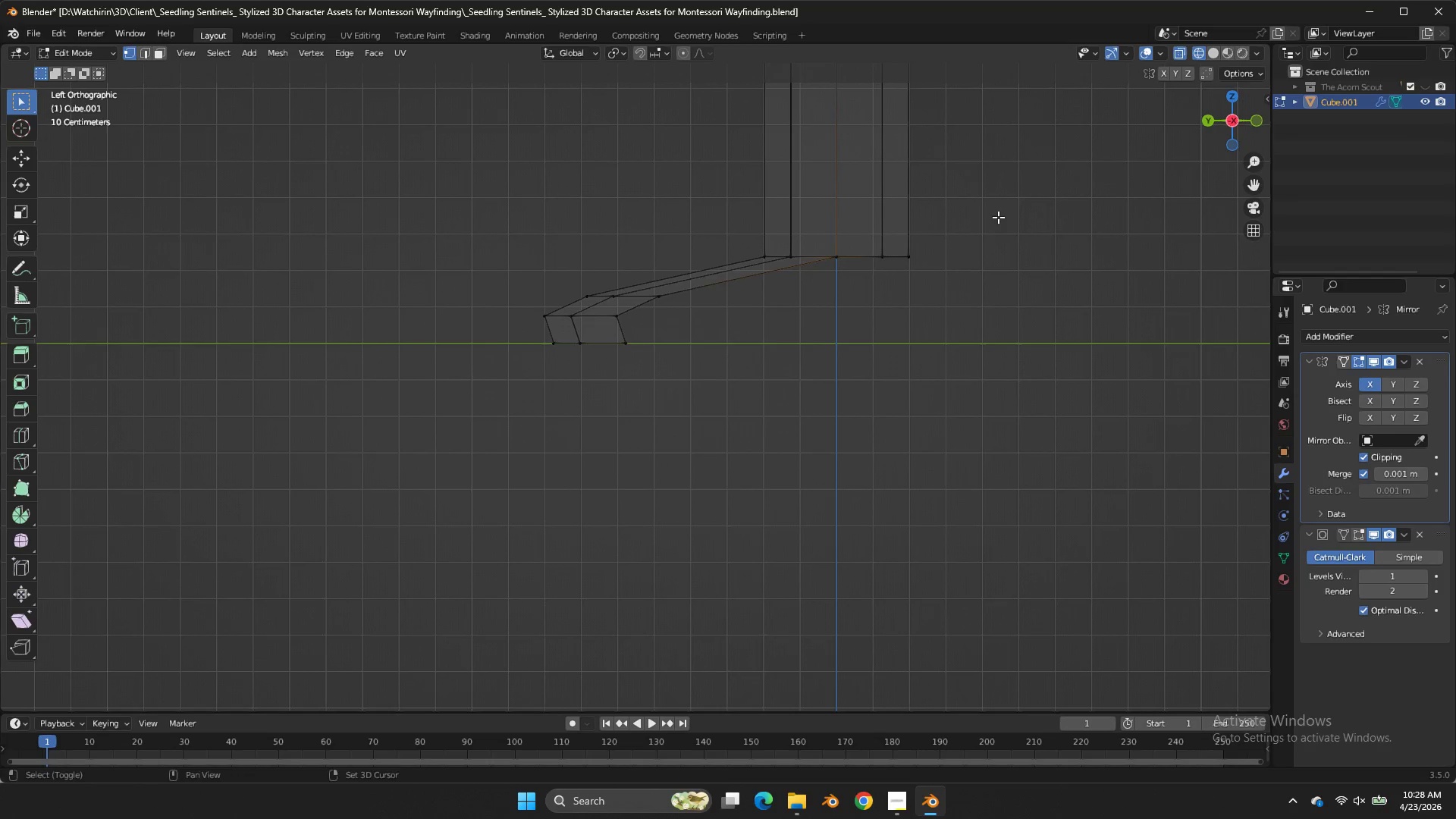 
left_click([830, 284])
 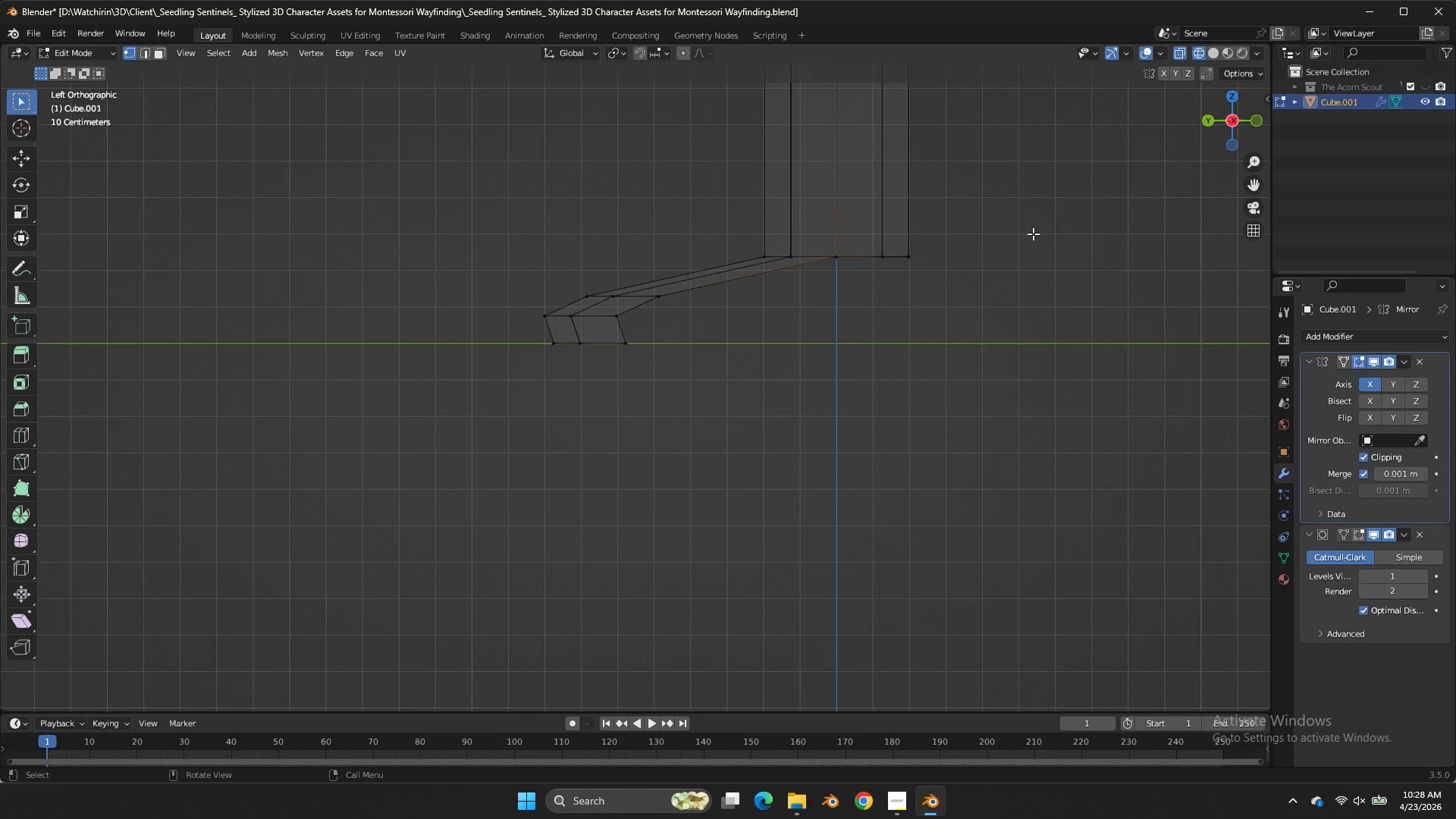 
hold_key(key=ShiftLeft, duration=1.17)
left_click_drag(start_coordinate=[988, 217], to_coordinate=[829, 284])
 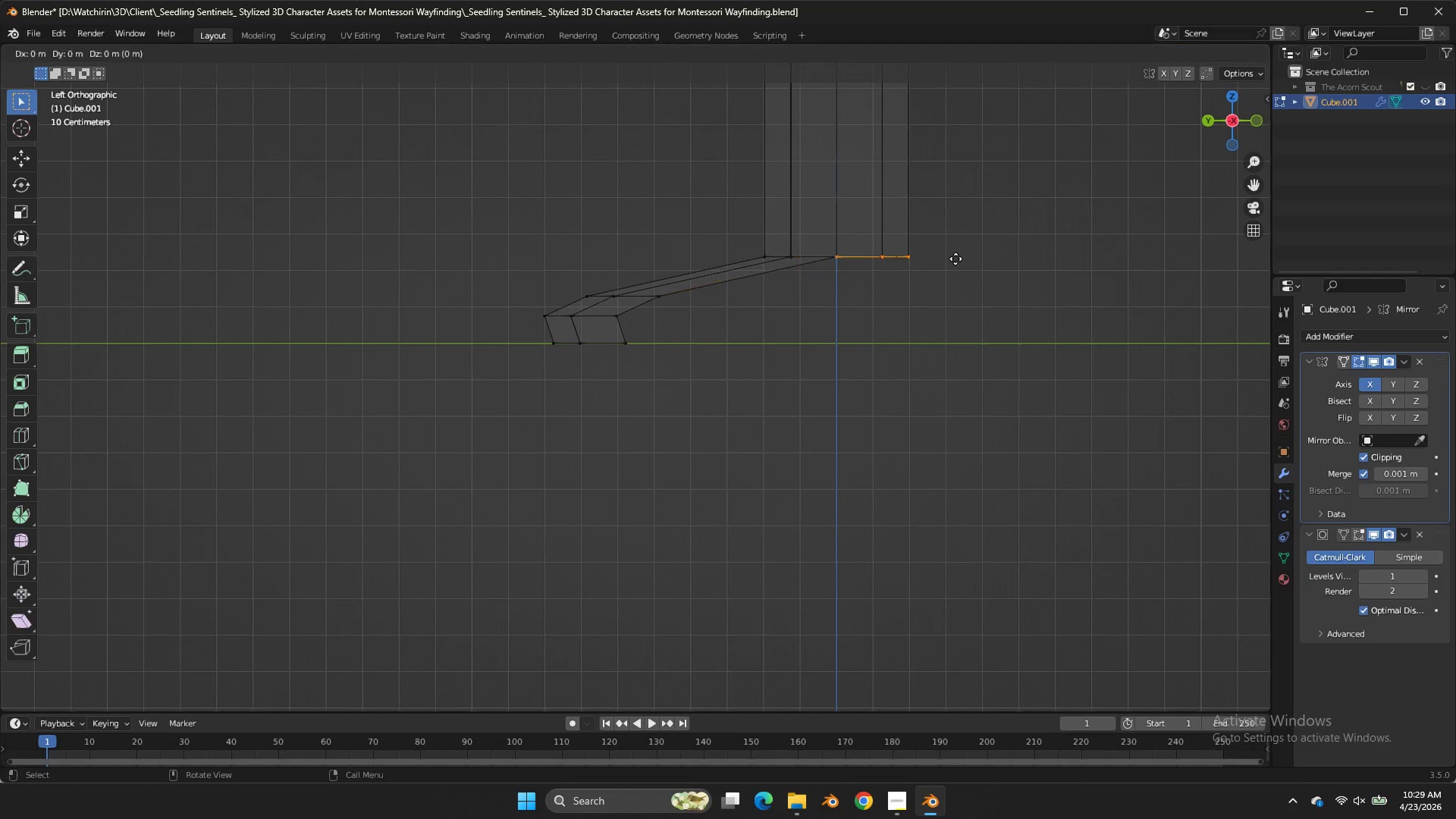 
key(E)
 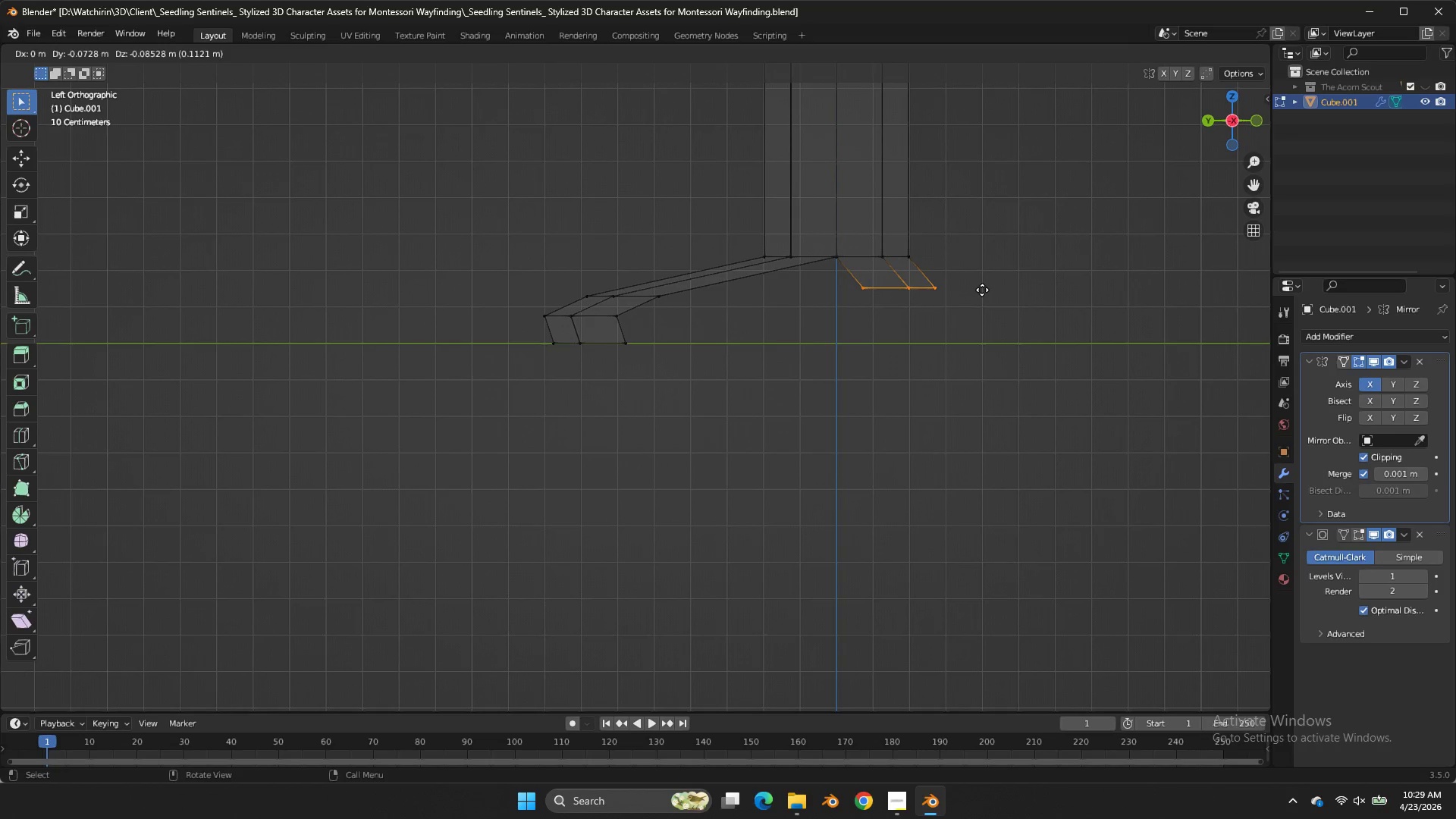 
left_click([982, 287])
 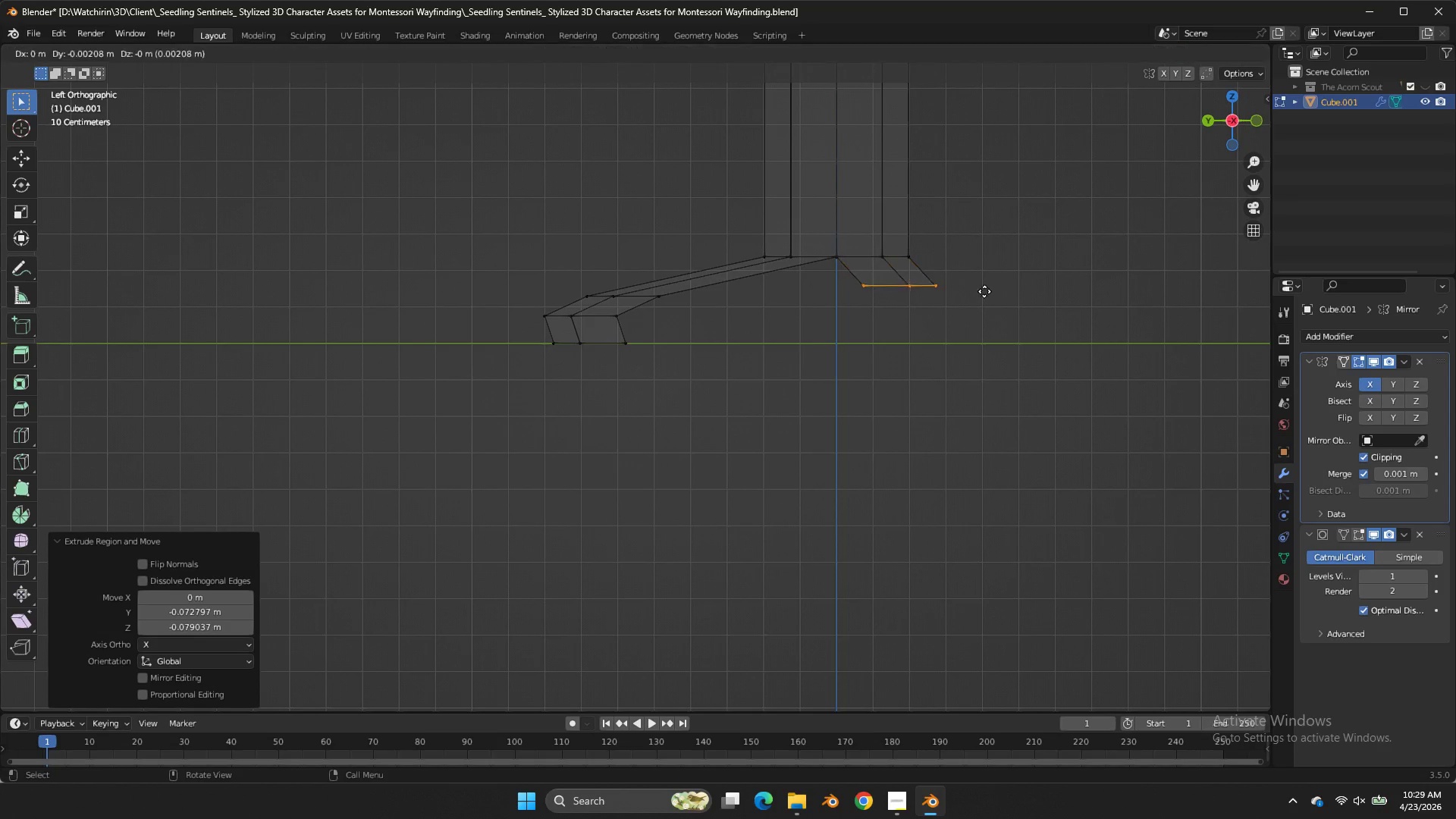 
key(E)
 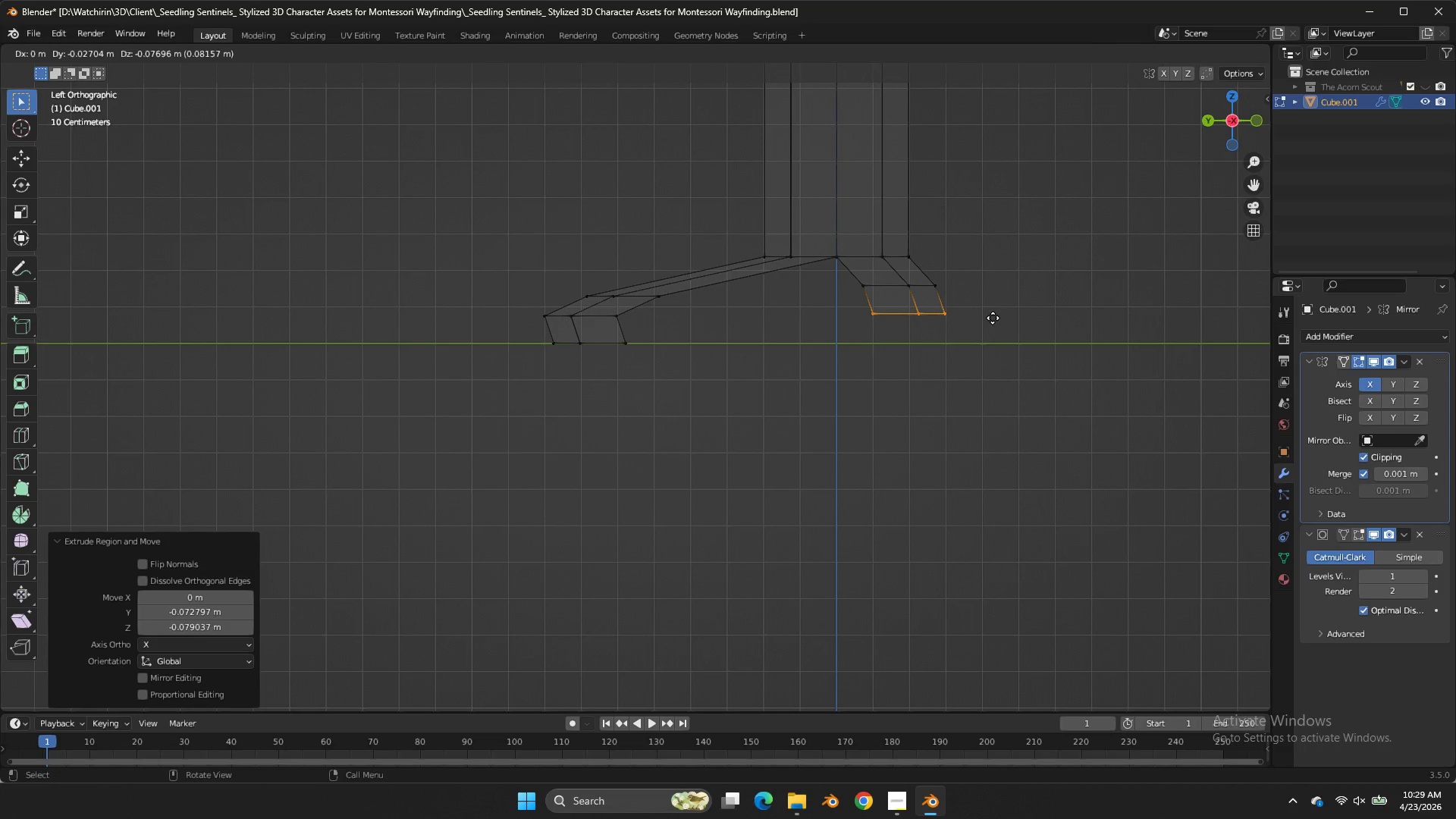 
left_click([993, 318])
 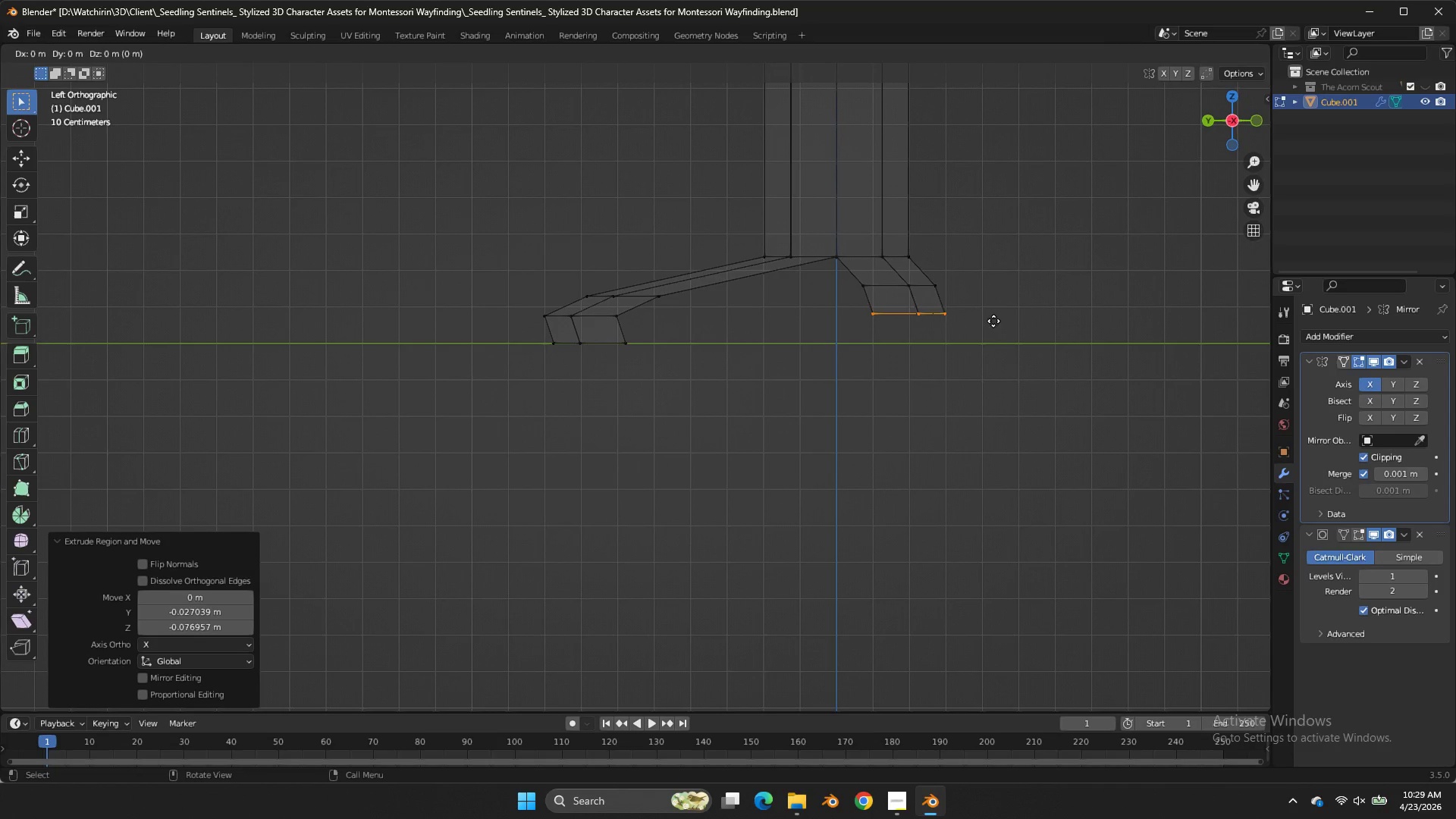 
key(E)
 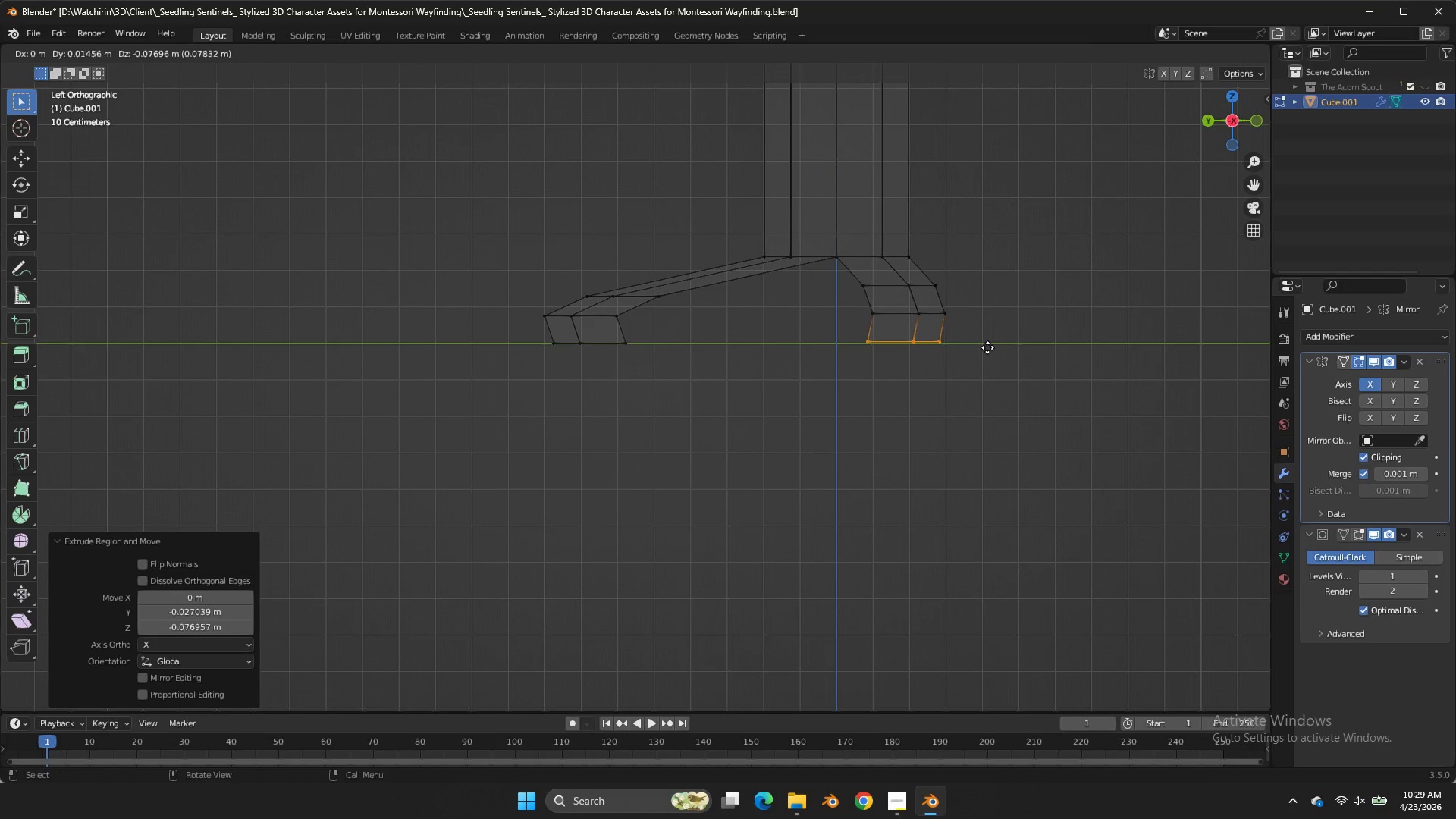 
double_click([987, 346])
 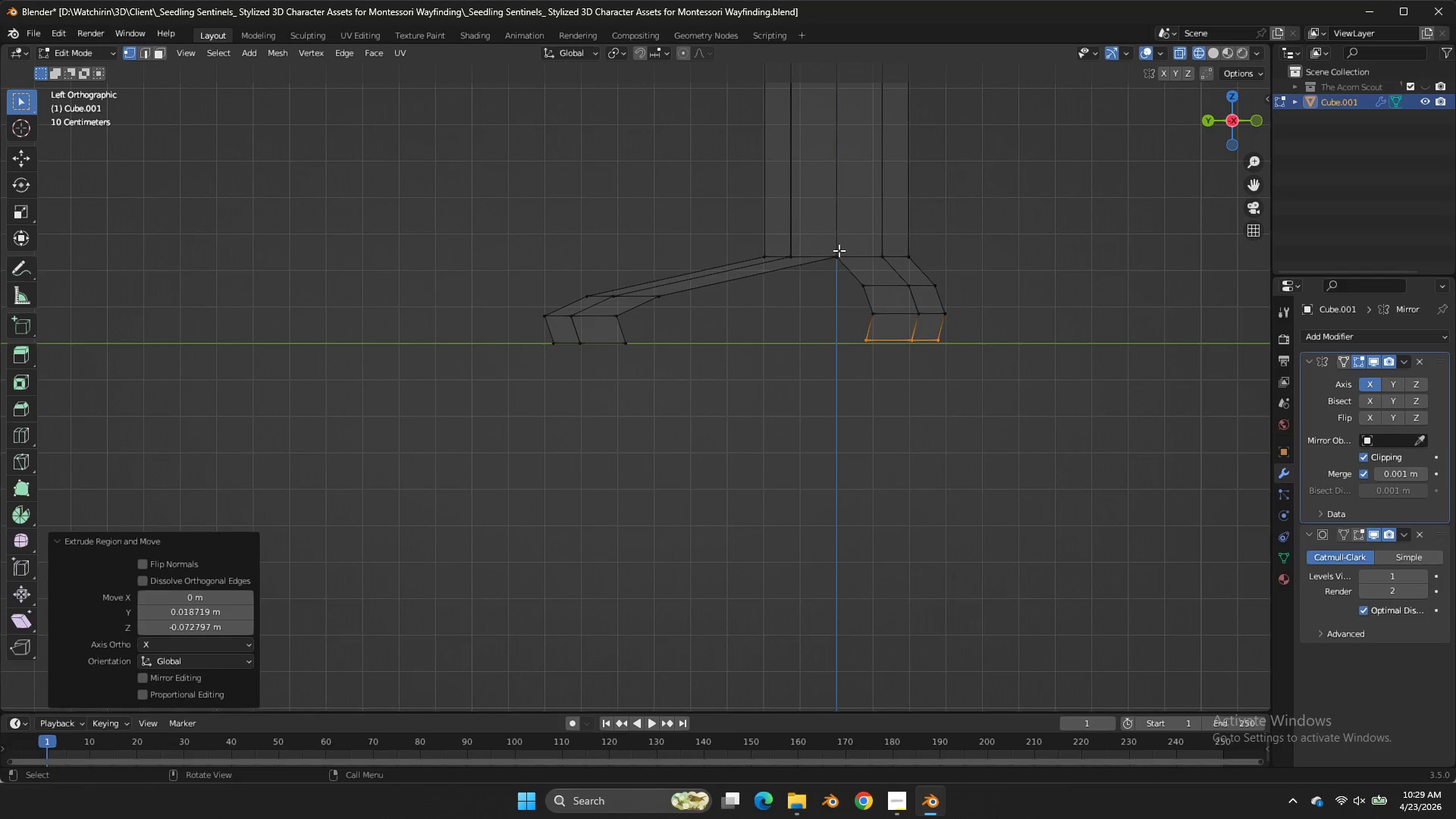 
double_click([835, 249])
 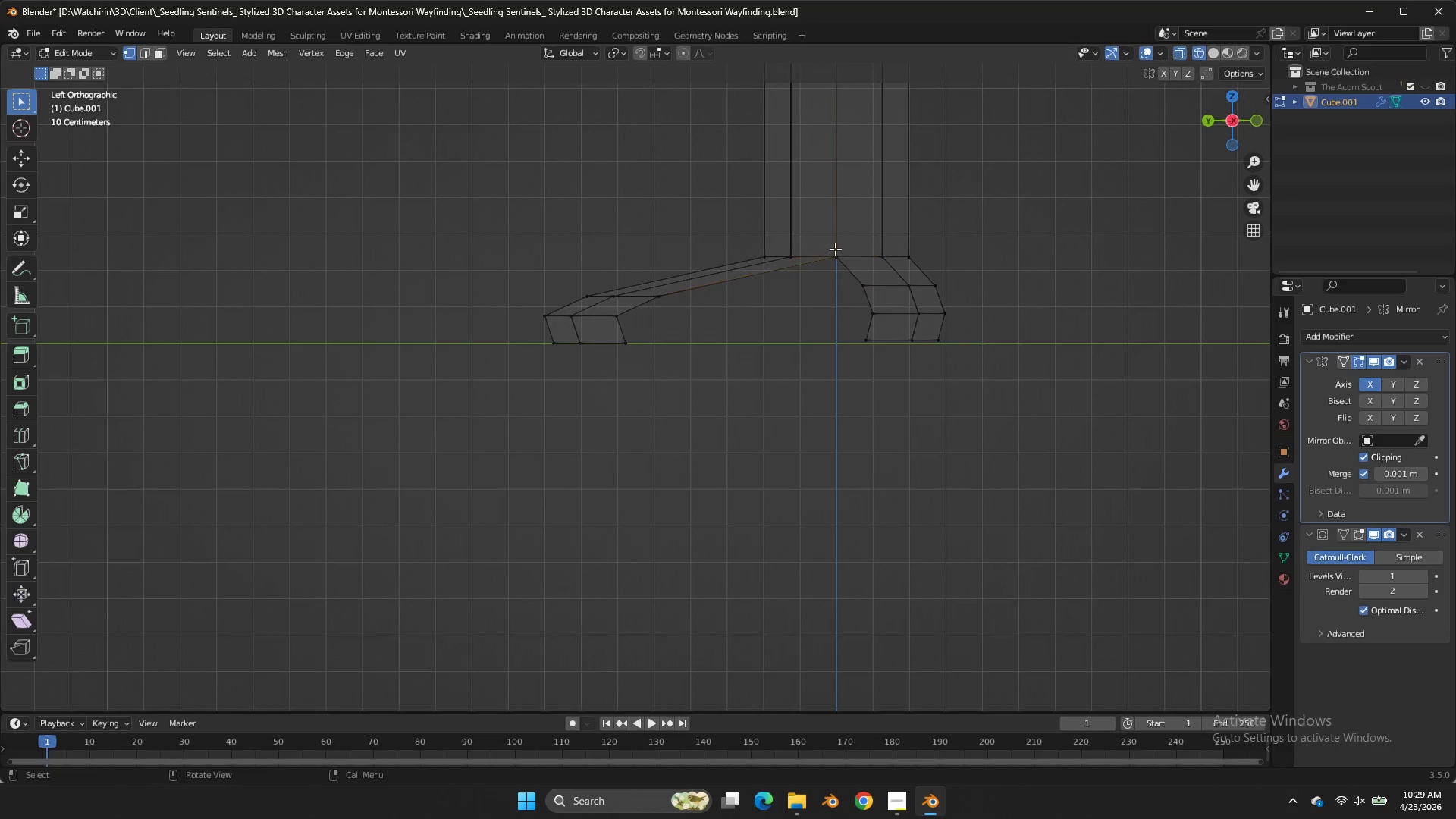 
triple_click([835, 249])
 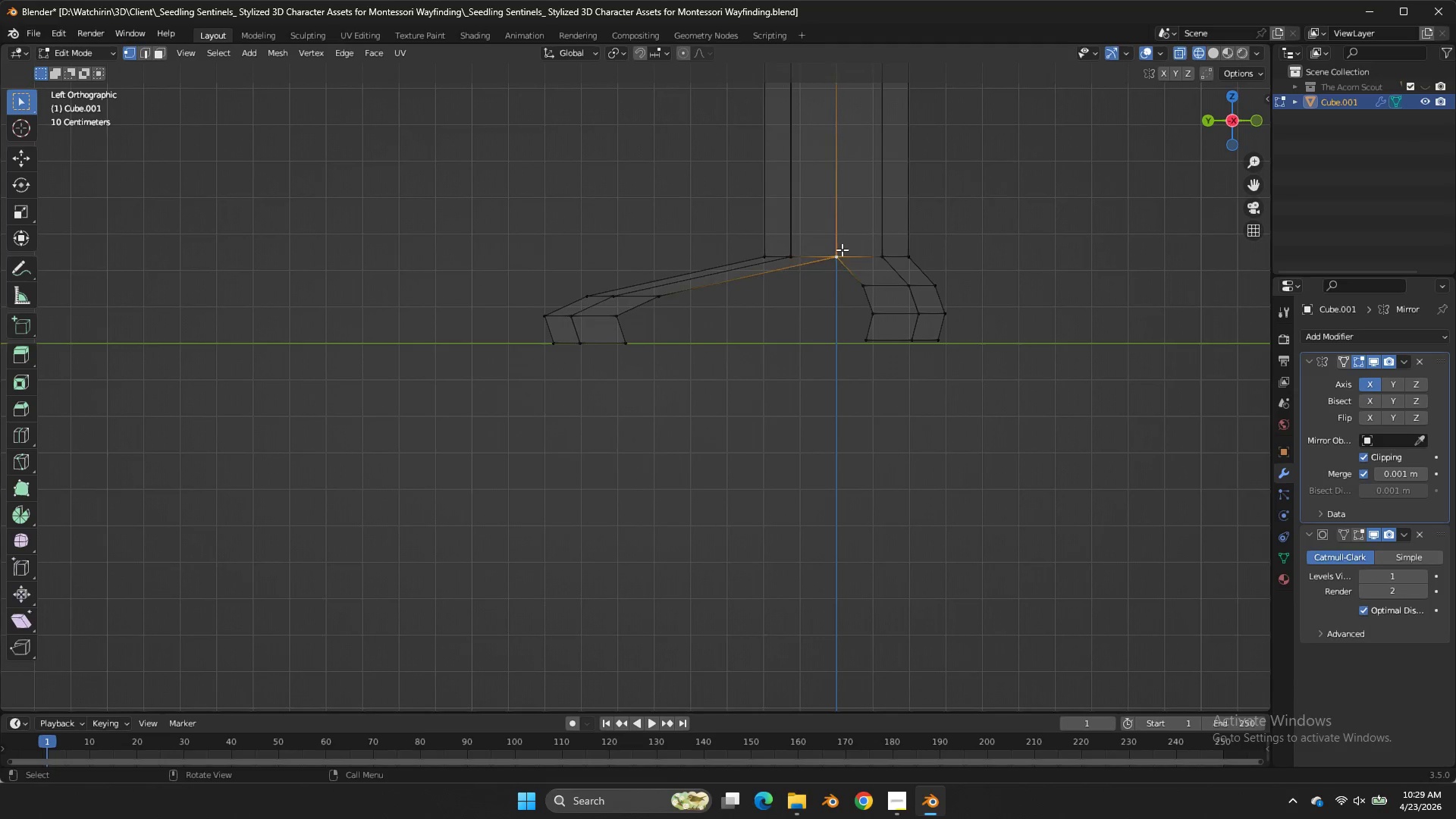 
double_click([842, 249])
 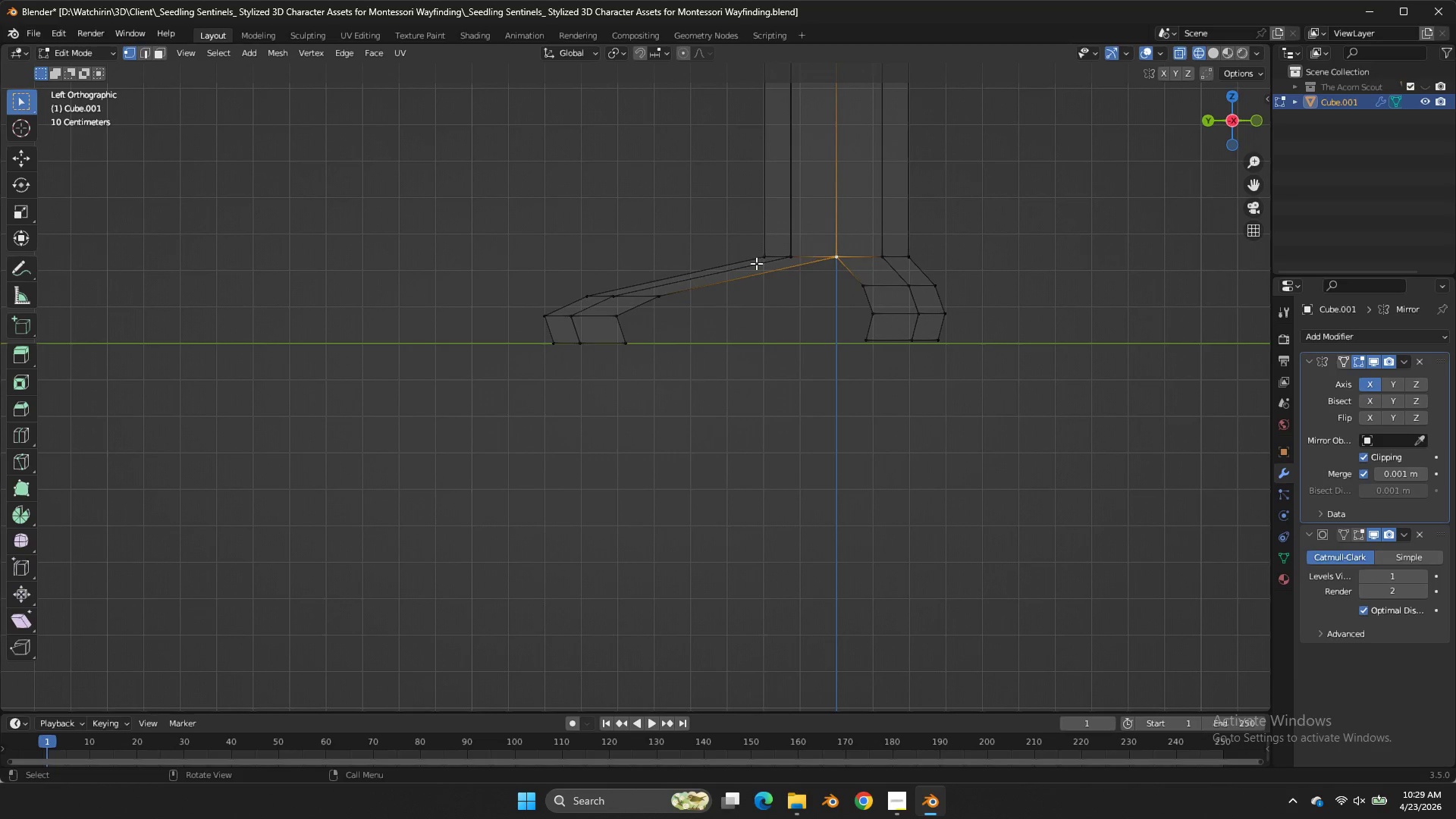 
triple_click([842, 249])
 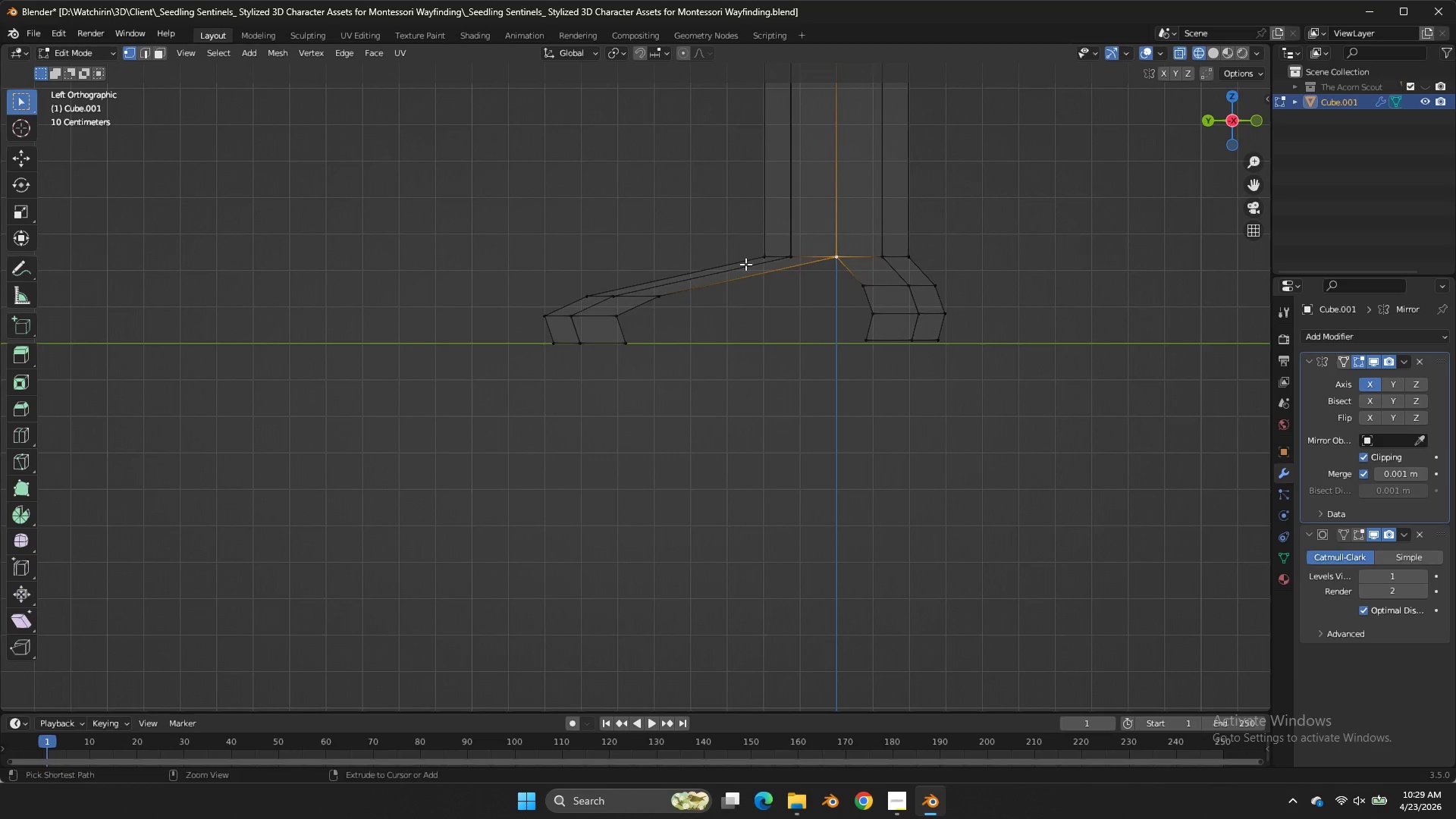 
key(Control+R)
 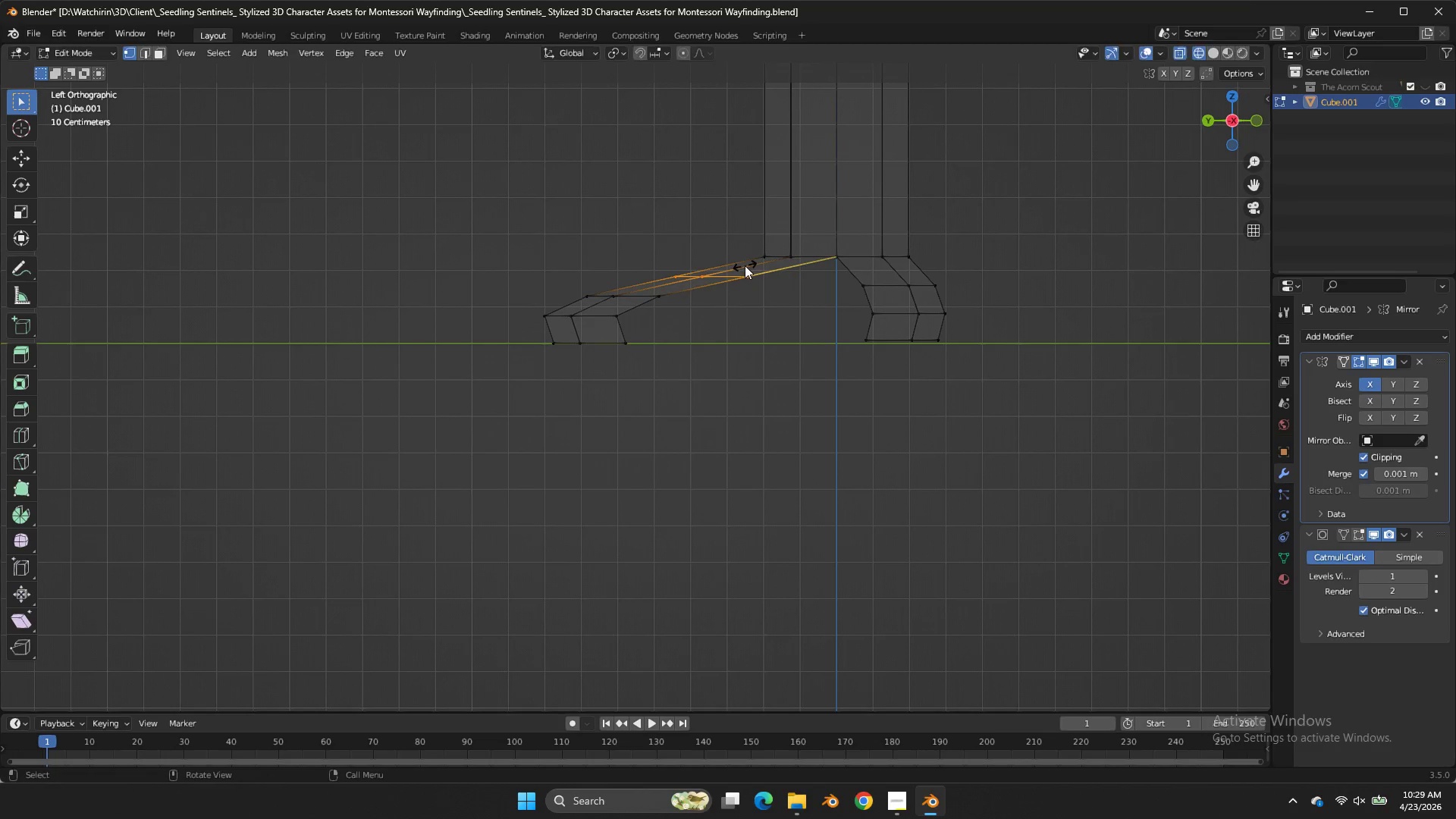 
left_click([745, 265])
 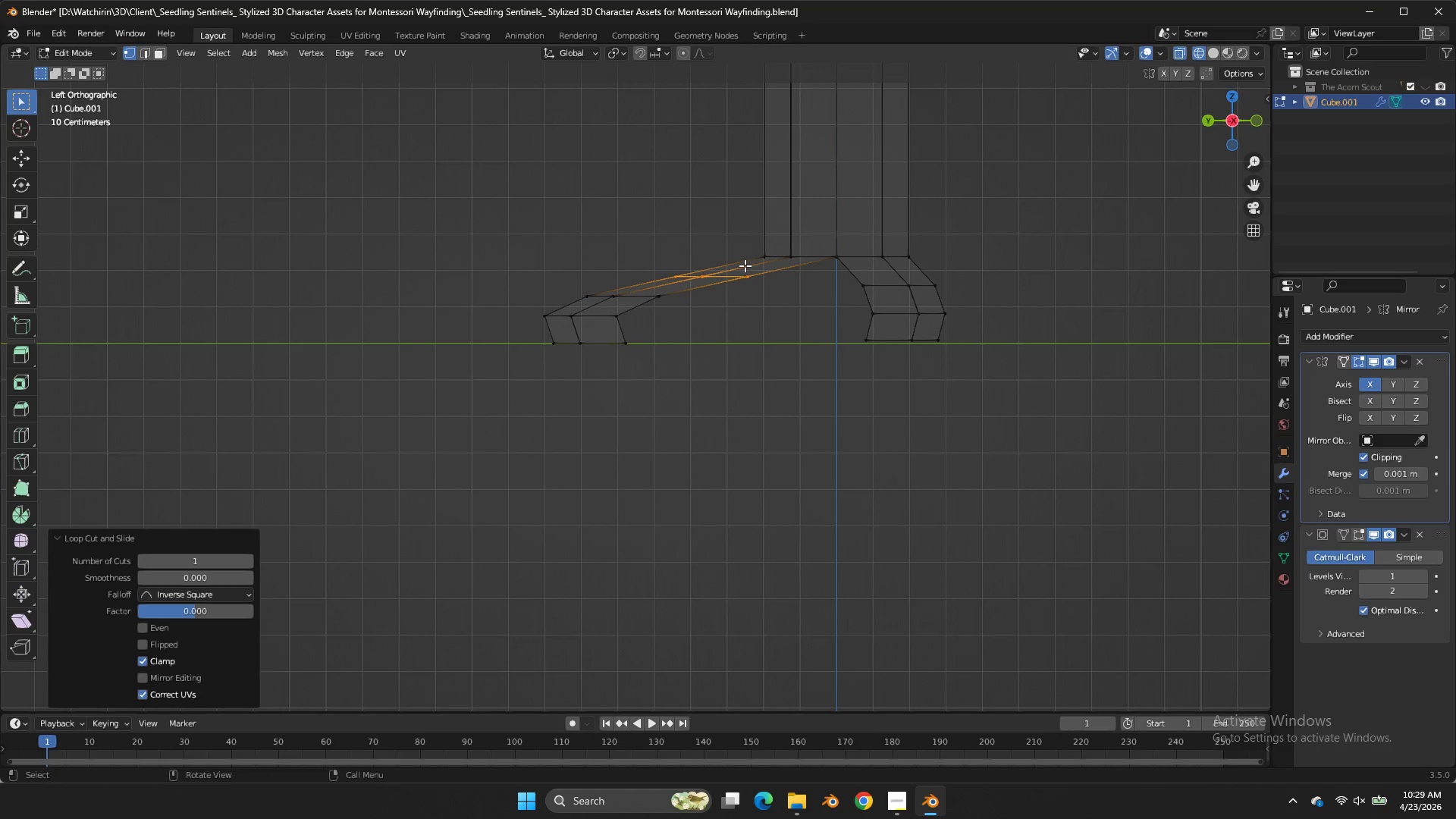 
right_click([745, 265])
 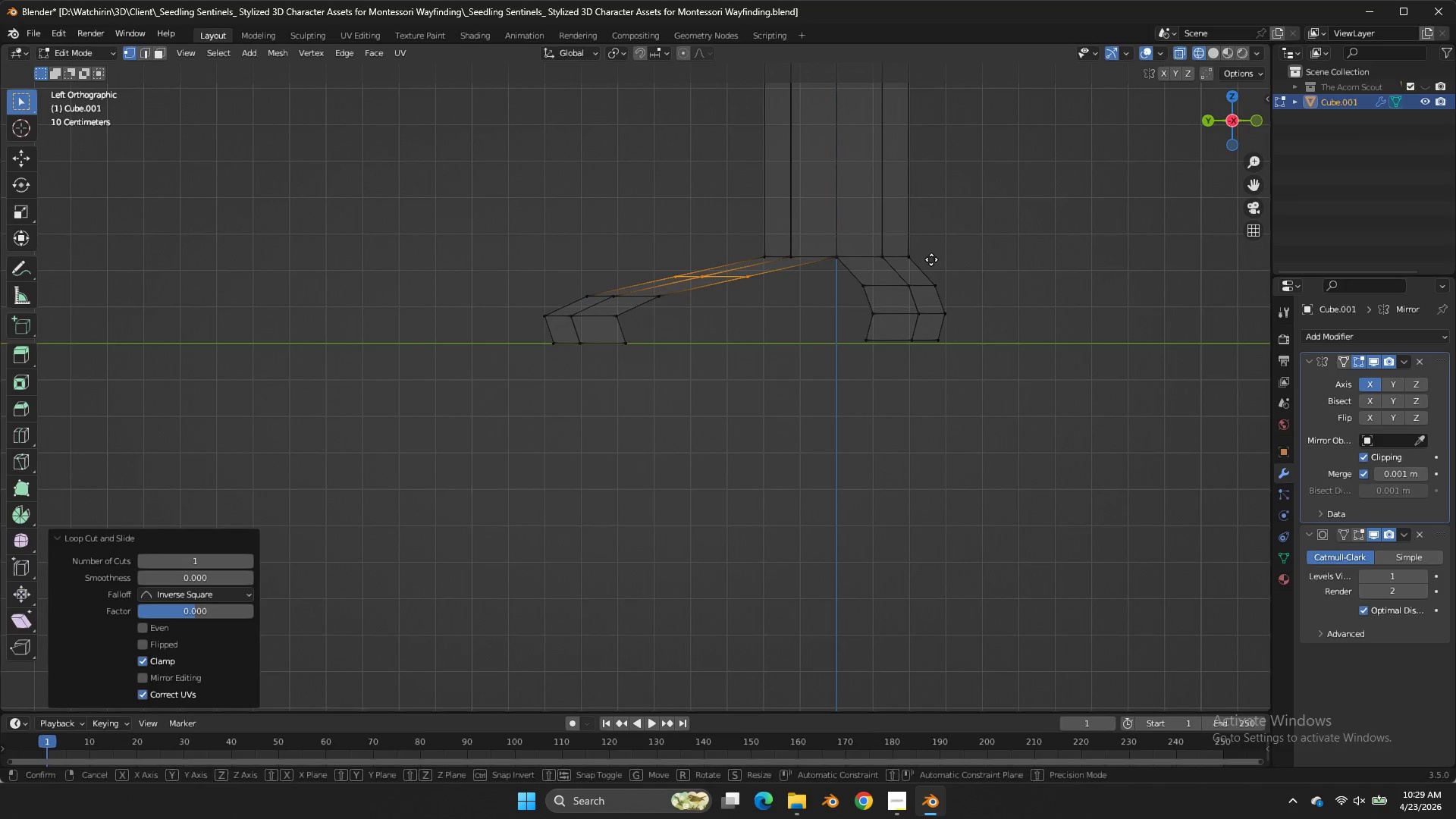 
type(gz)
 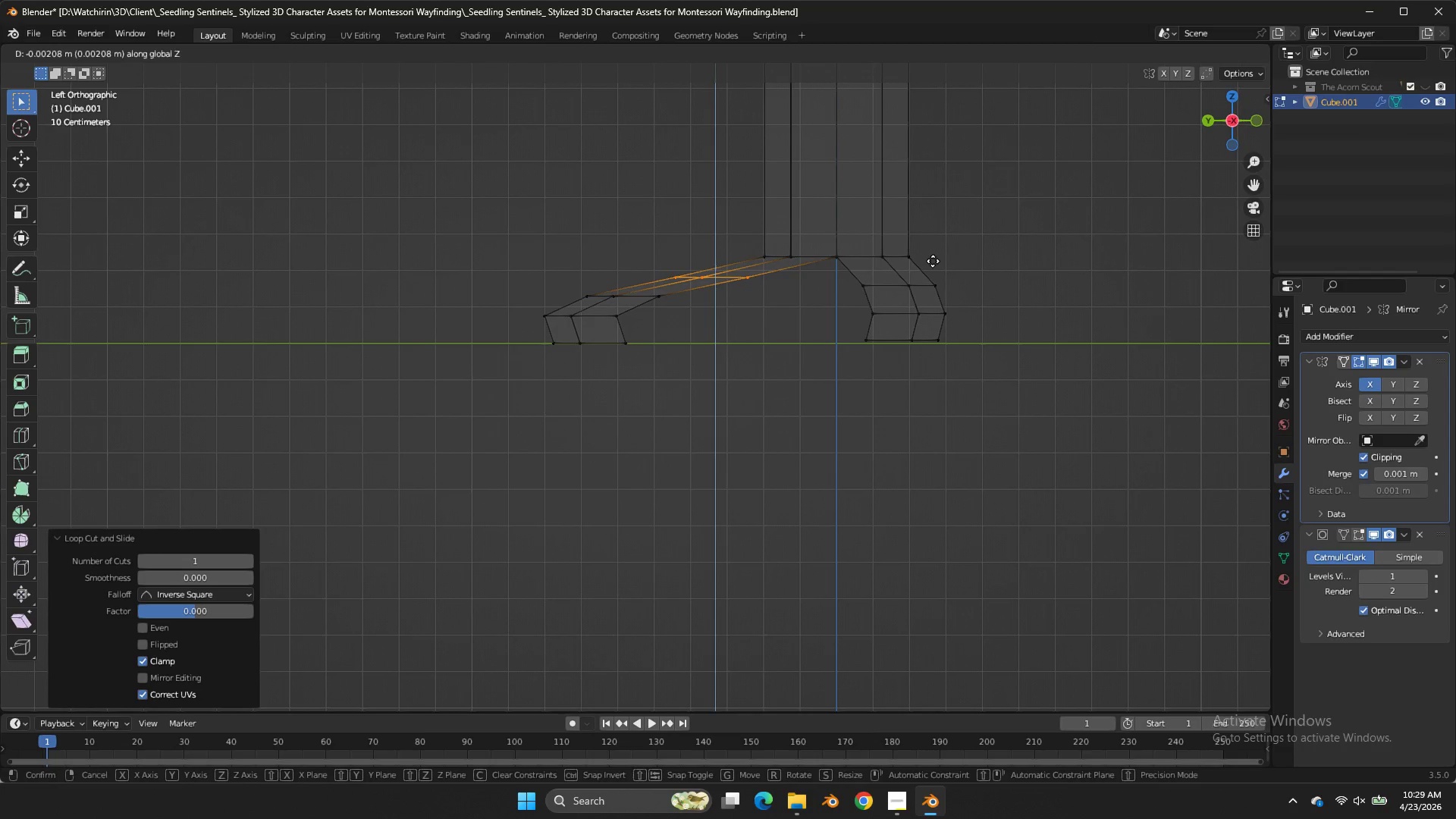 
hold_key(key=ShiftLeft, duration=0.45)
left_click([936, 271])
 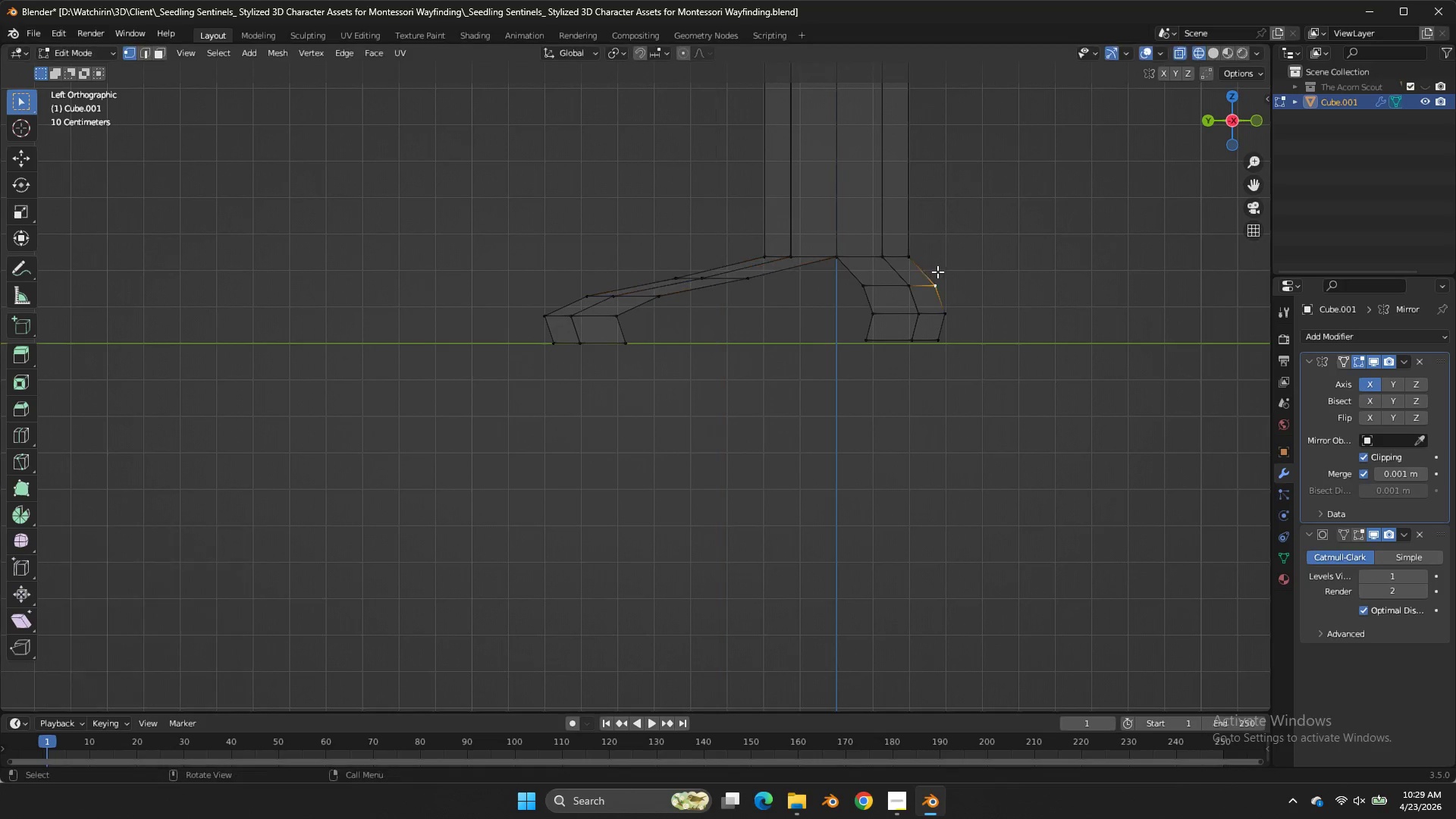 
double_click([936, 271])
 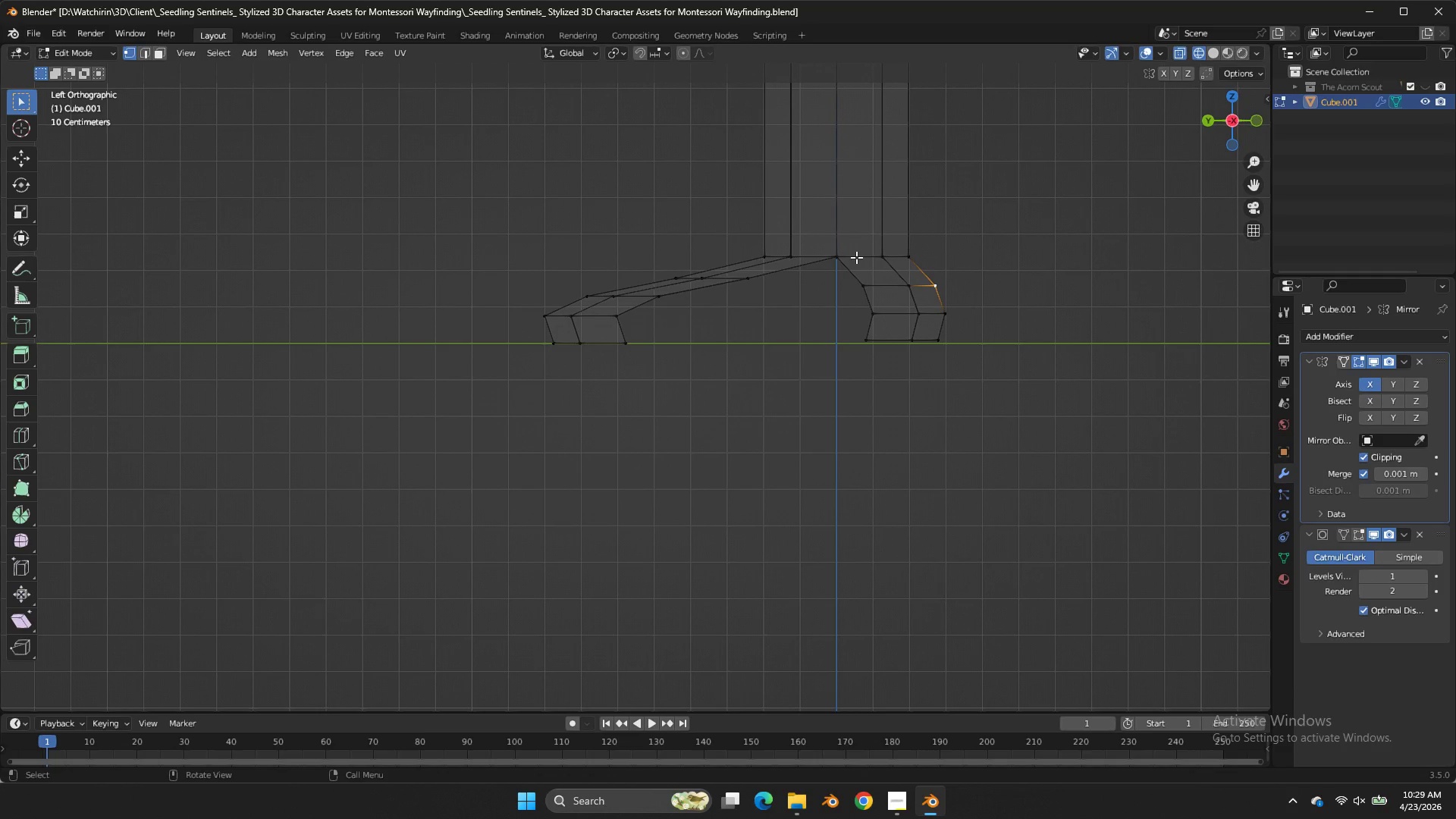 
key(Z)
 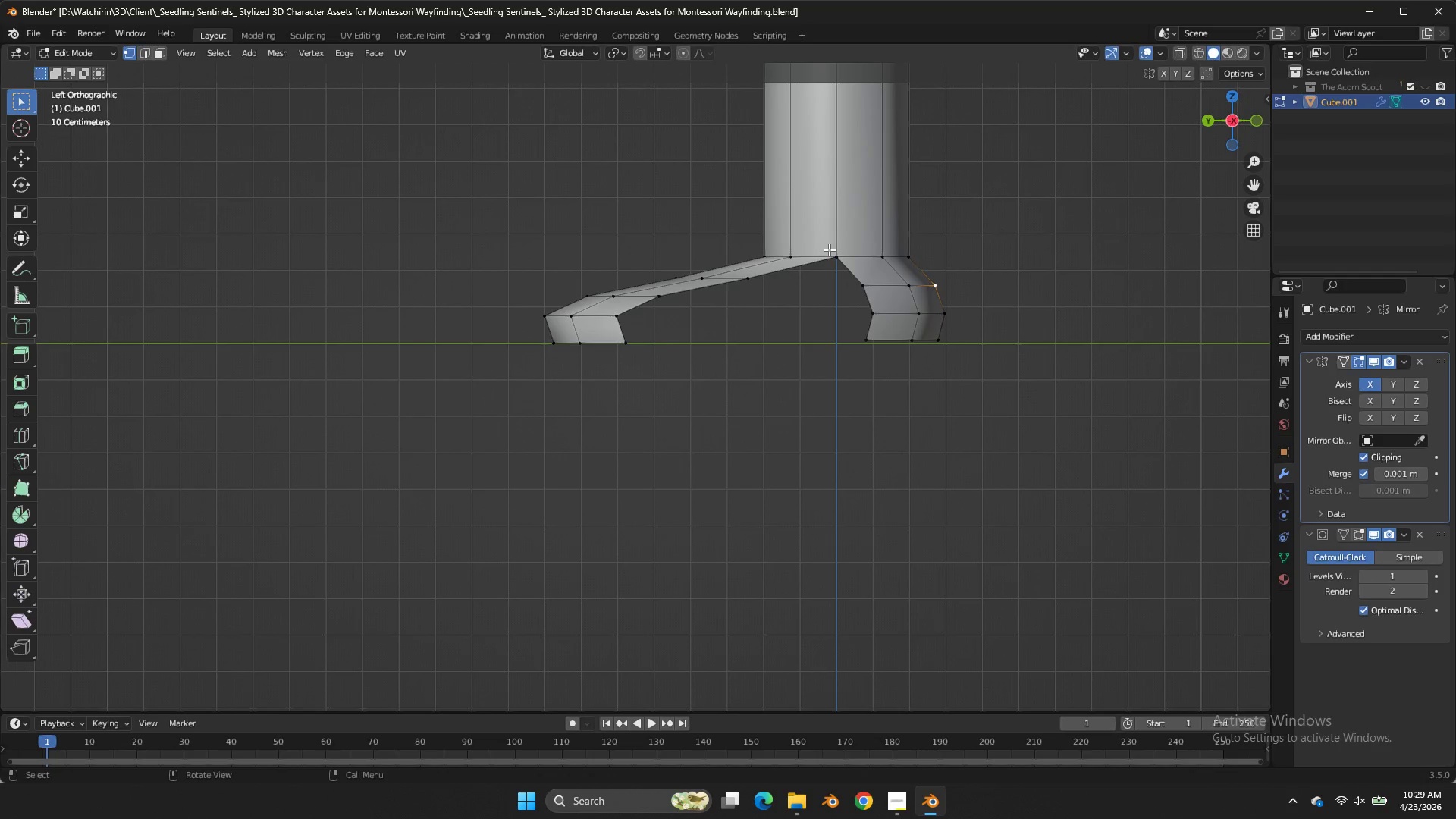 
left_click([824, 252])
 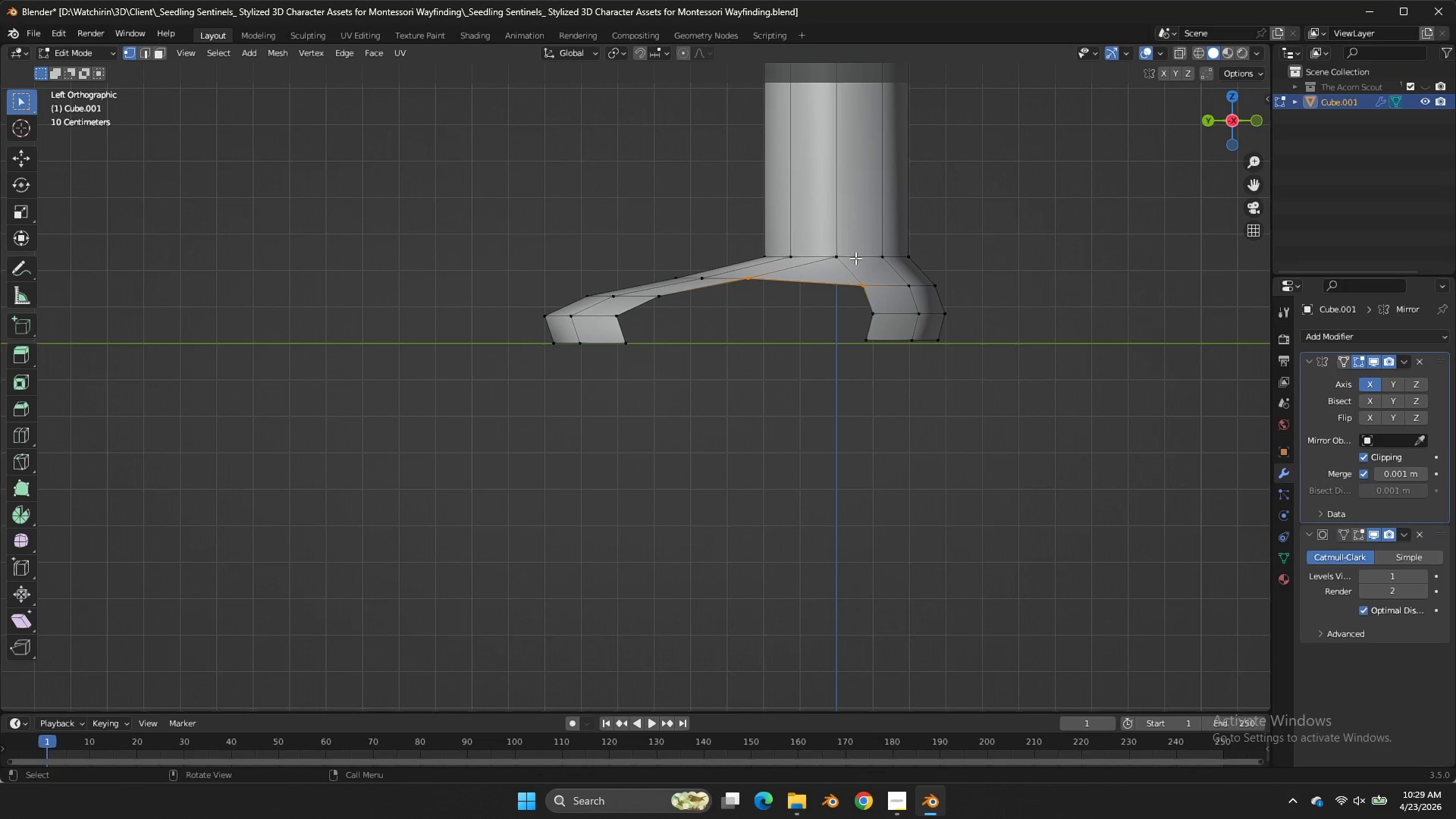 
double_click([824, 252])
 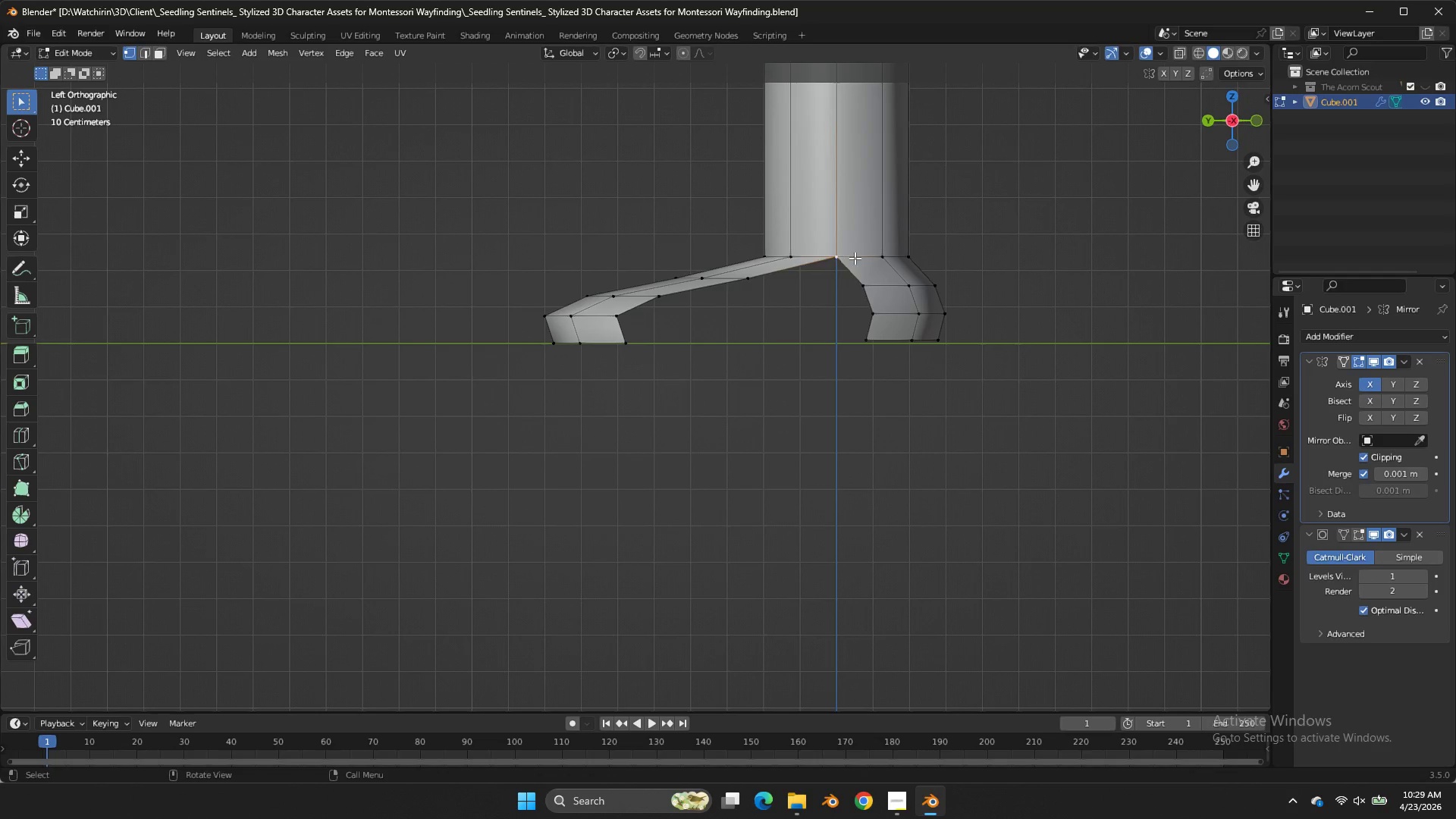 
type(fff)
 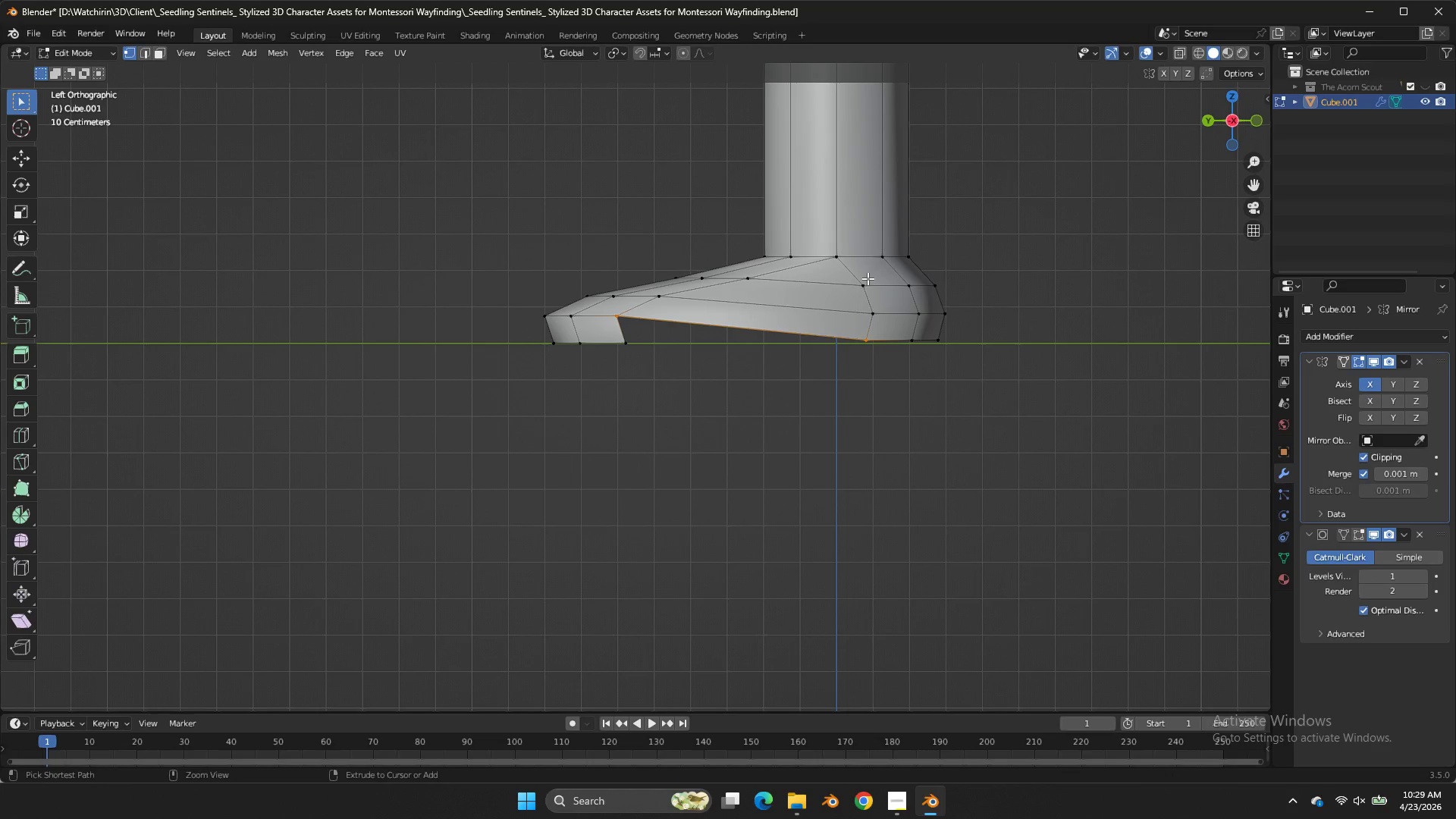 
key(Control+R)
 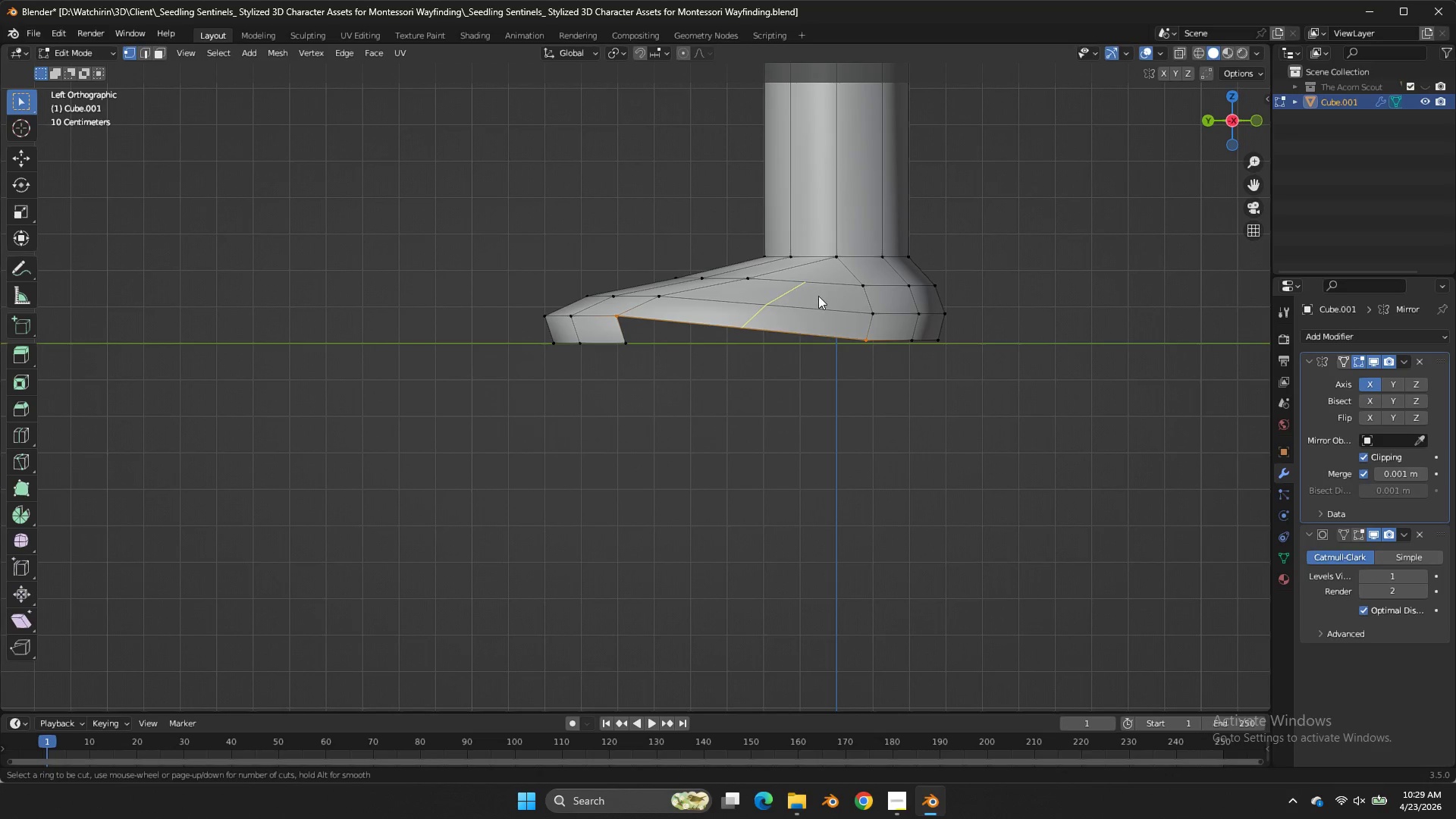 
double_click([818, 296])
 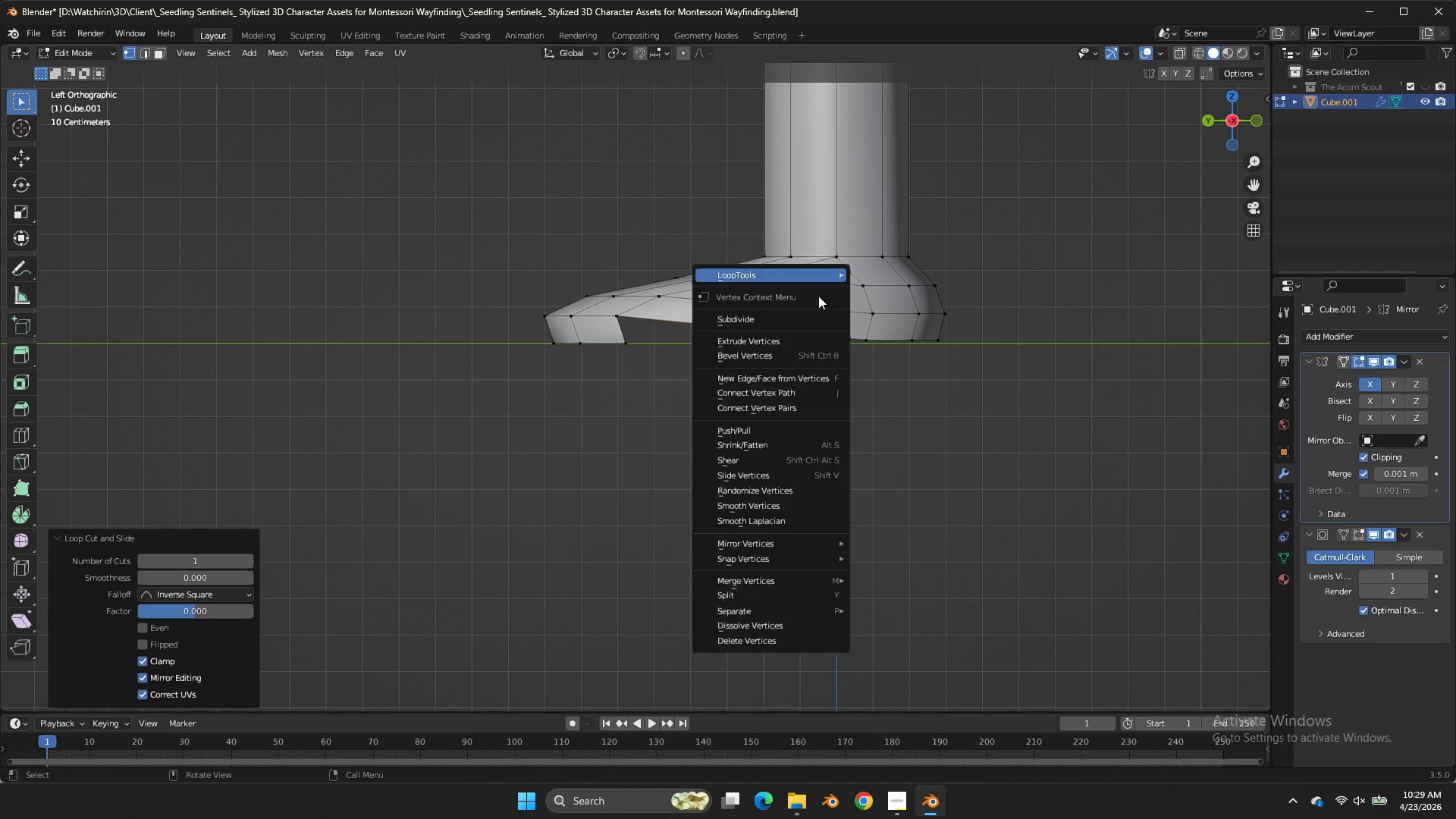 
right_click([818, 296])
 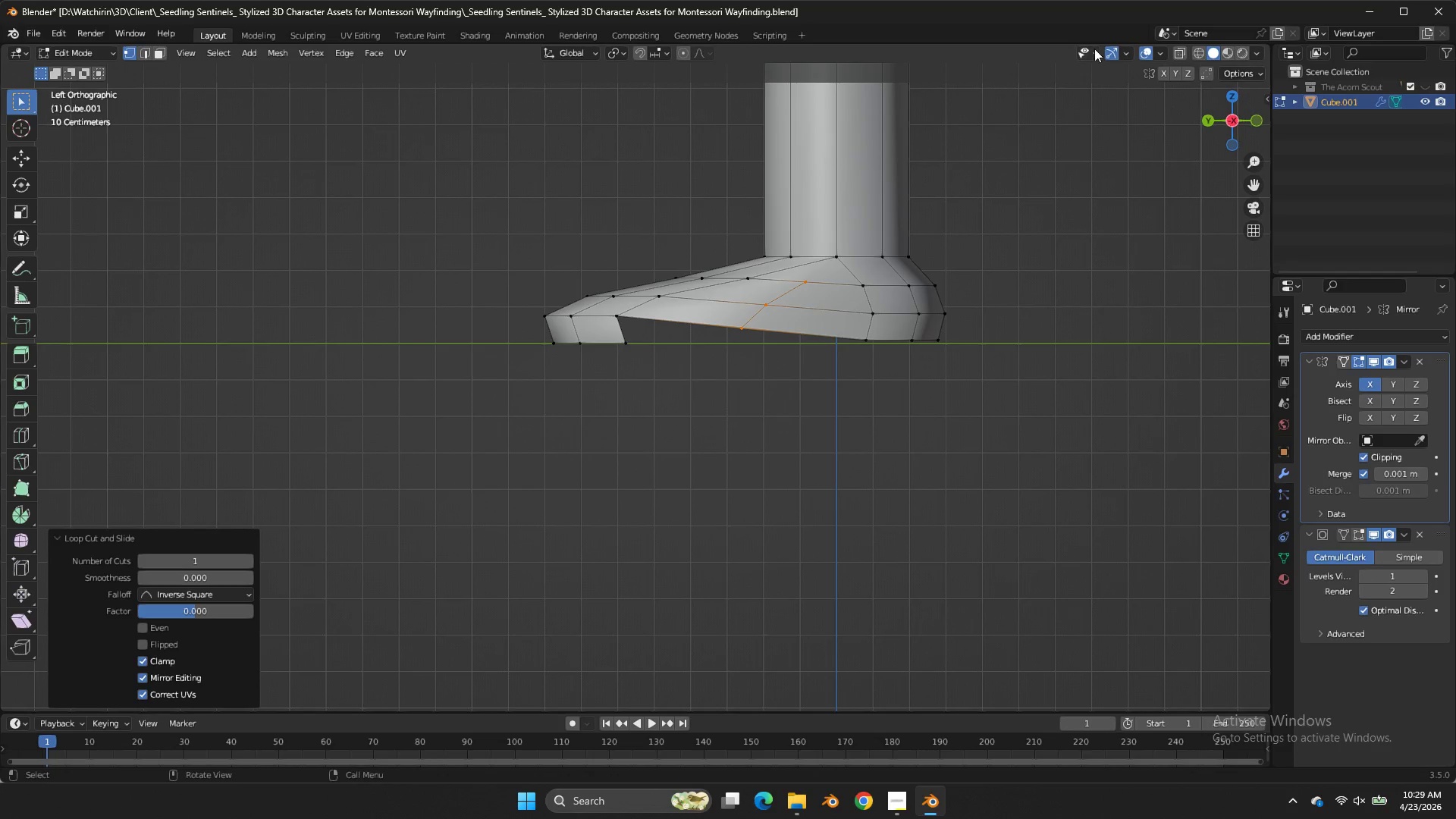 
left_click_drag(start_coordinate=[1093, 51], to_coordinate=[1113, 72])
 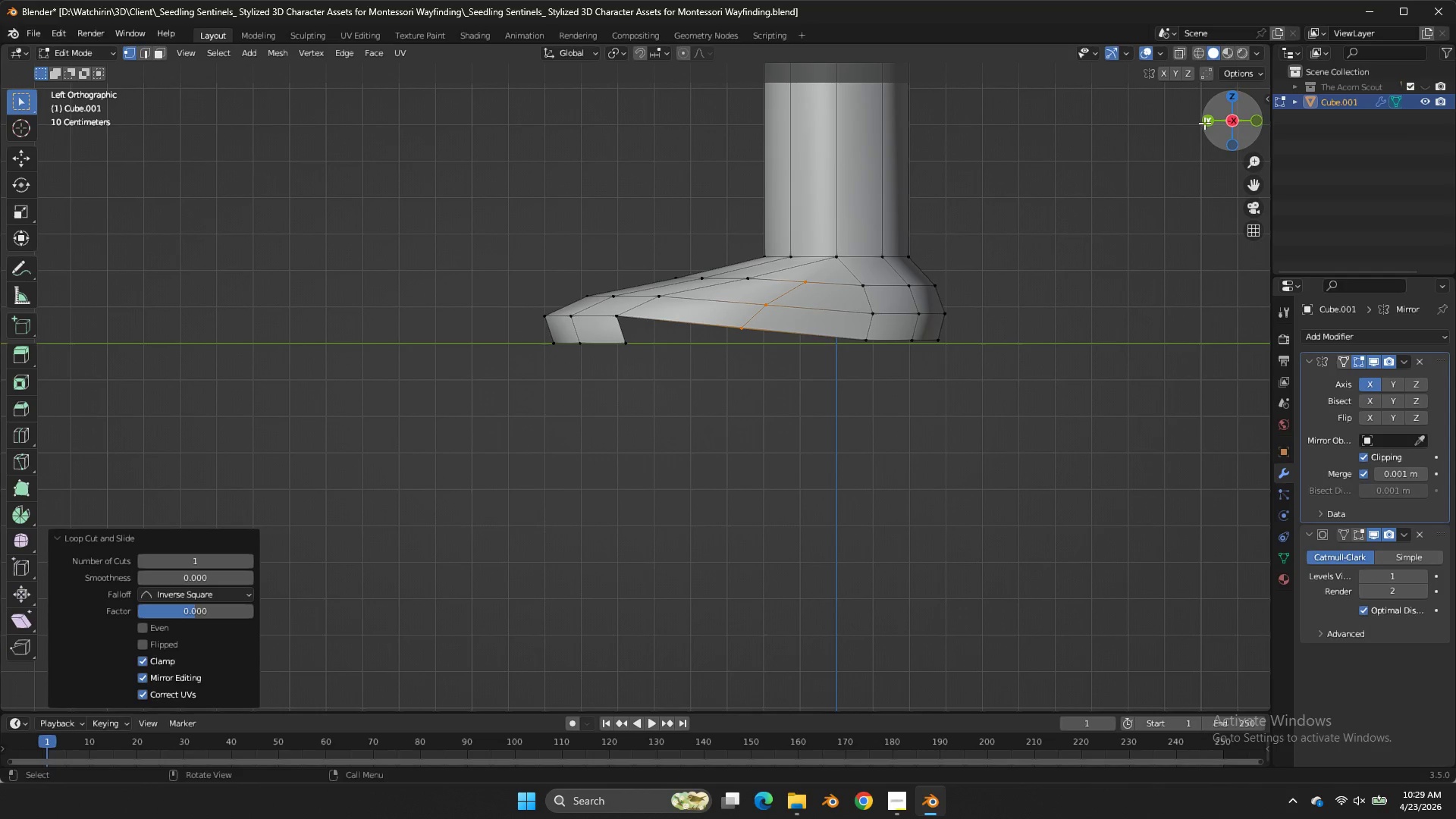 
left_click_drag(start_coordinate=[1213, 126], to_coordinate=[1228, 166])
 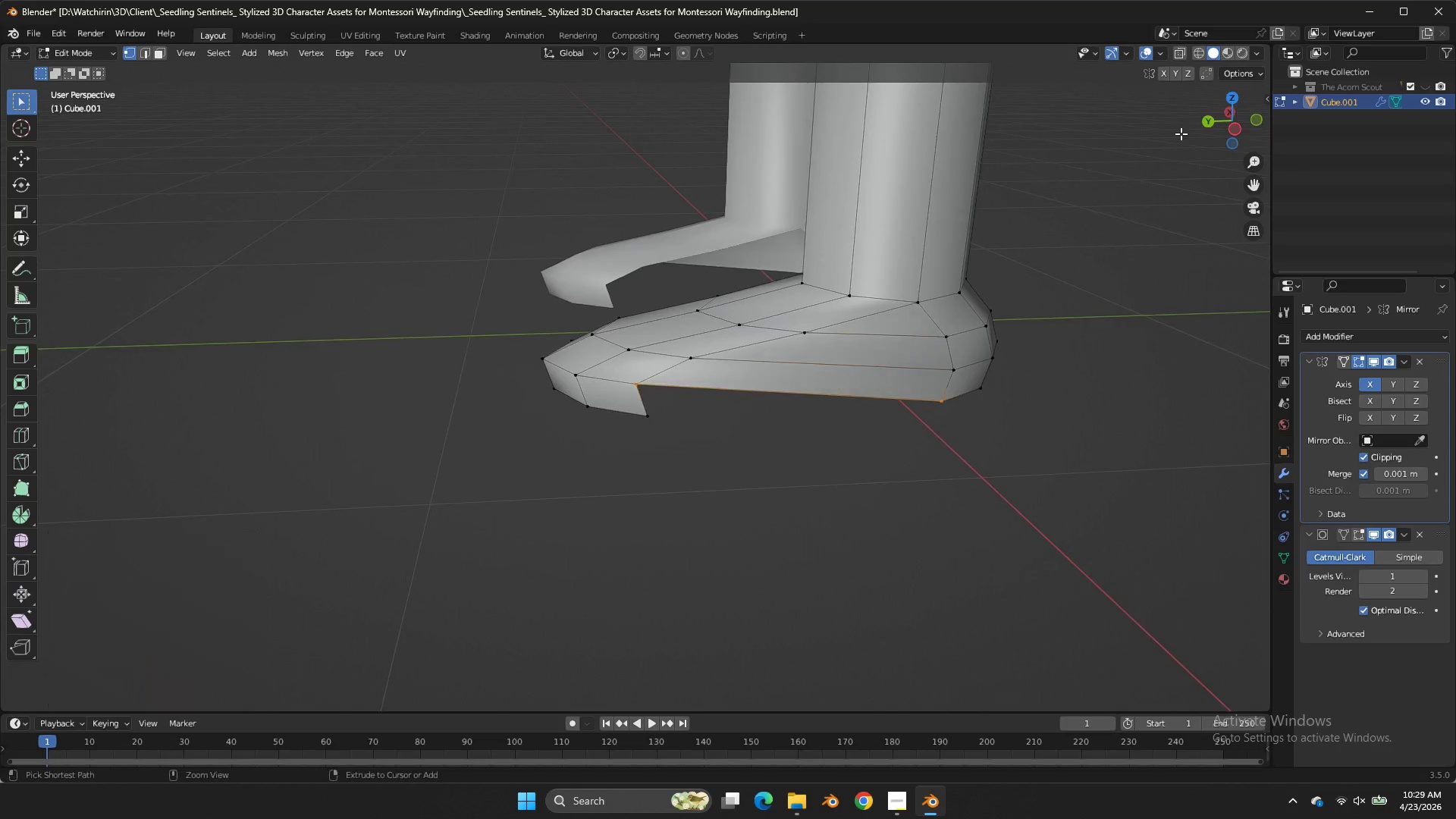 
key(Control+Z)
 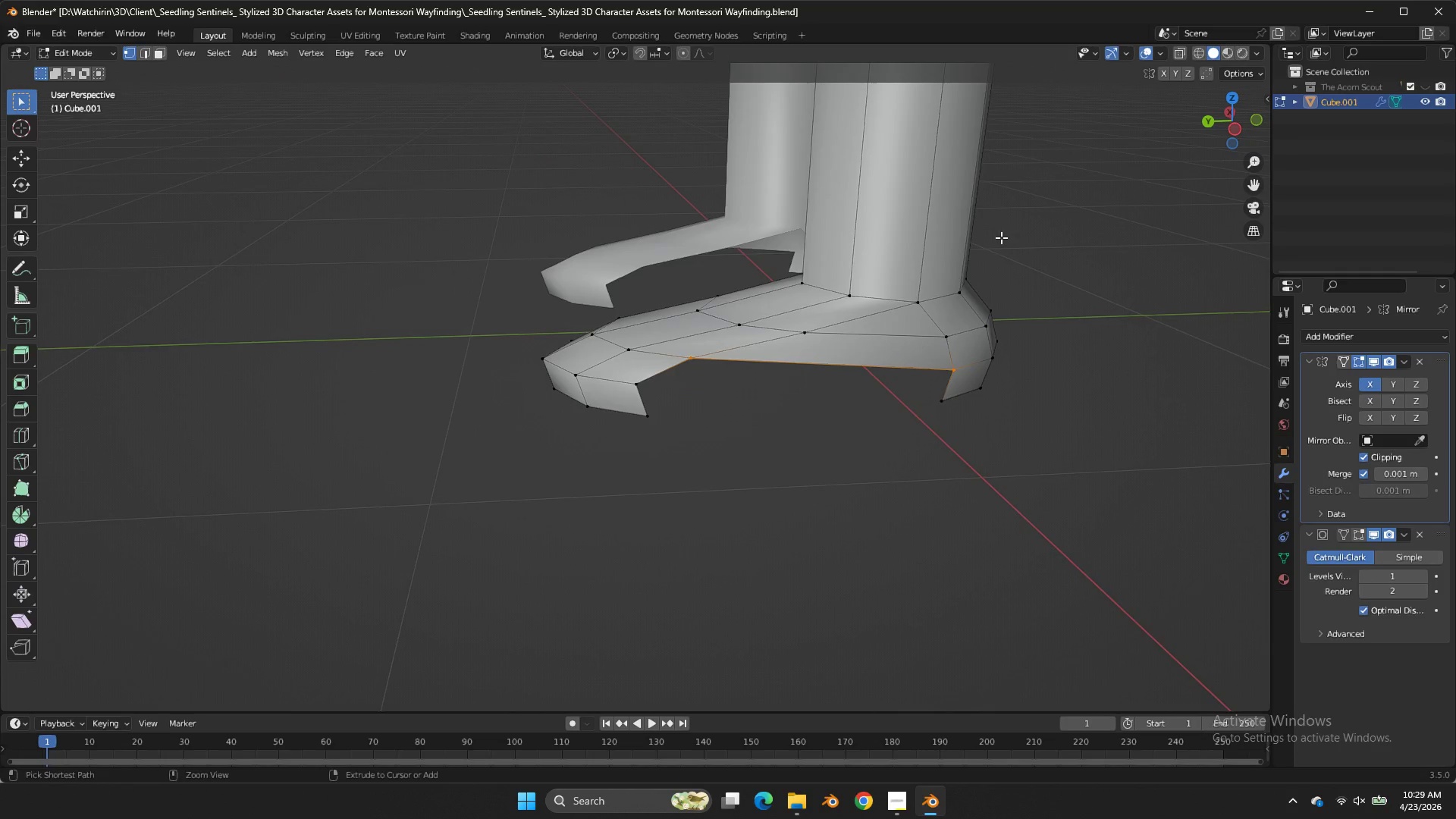 
key(Control+Z)
 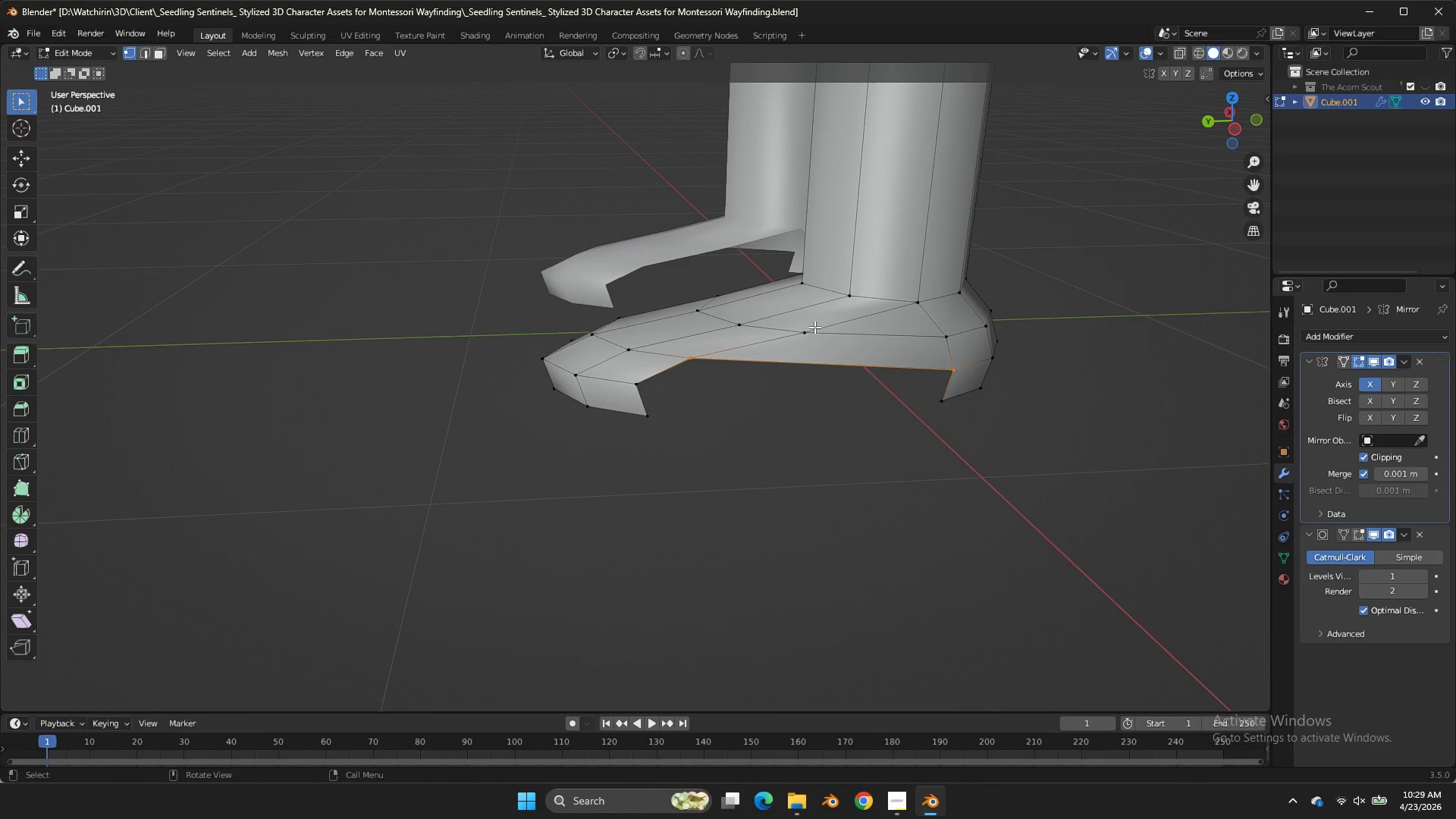 
double_click([814, 327])
 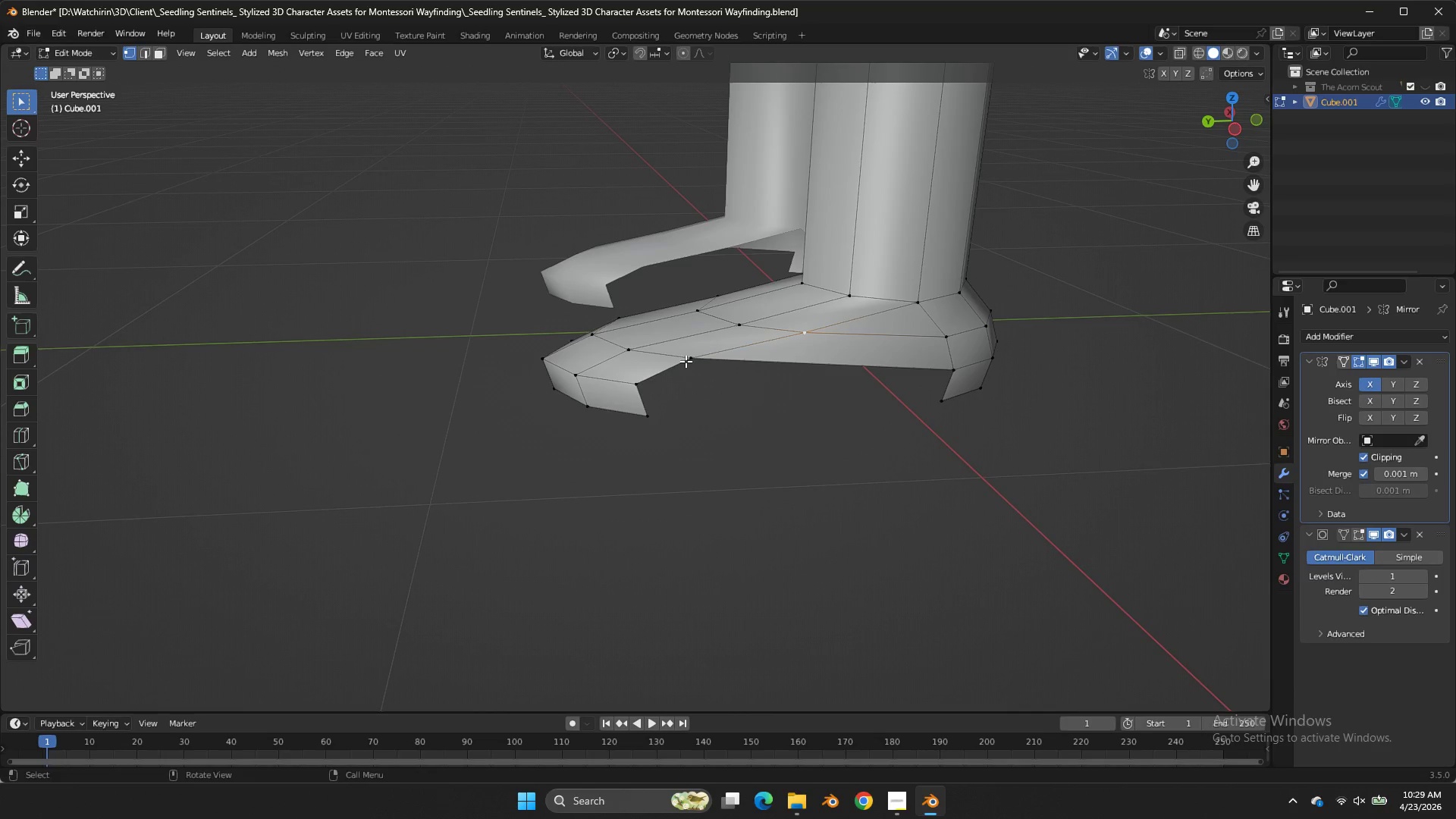 
hold_key(key=ShiftLeft, duration=2.2)
double_click([686, 361])
 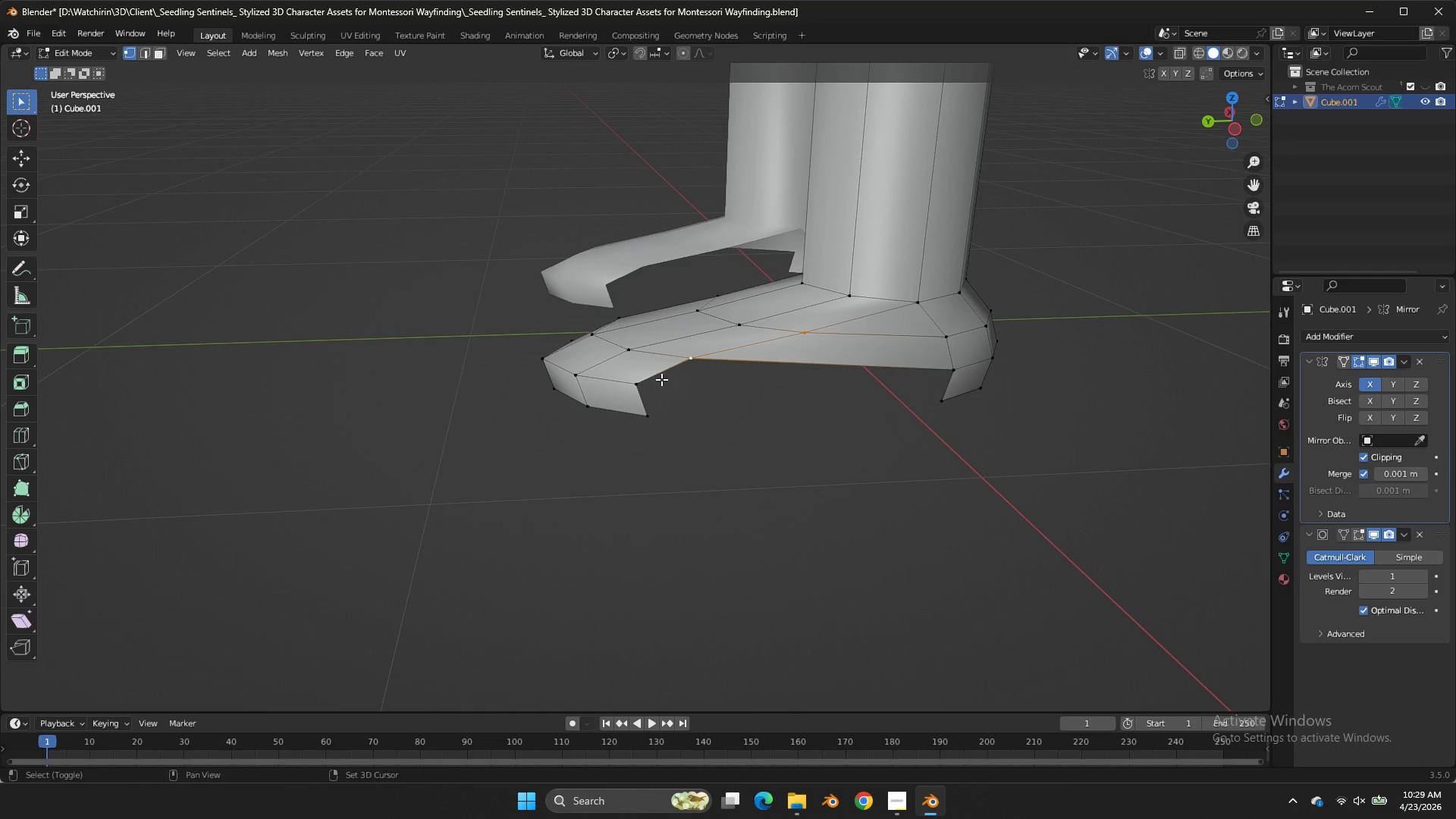 
double_click([641, 390])
 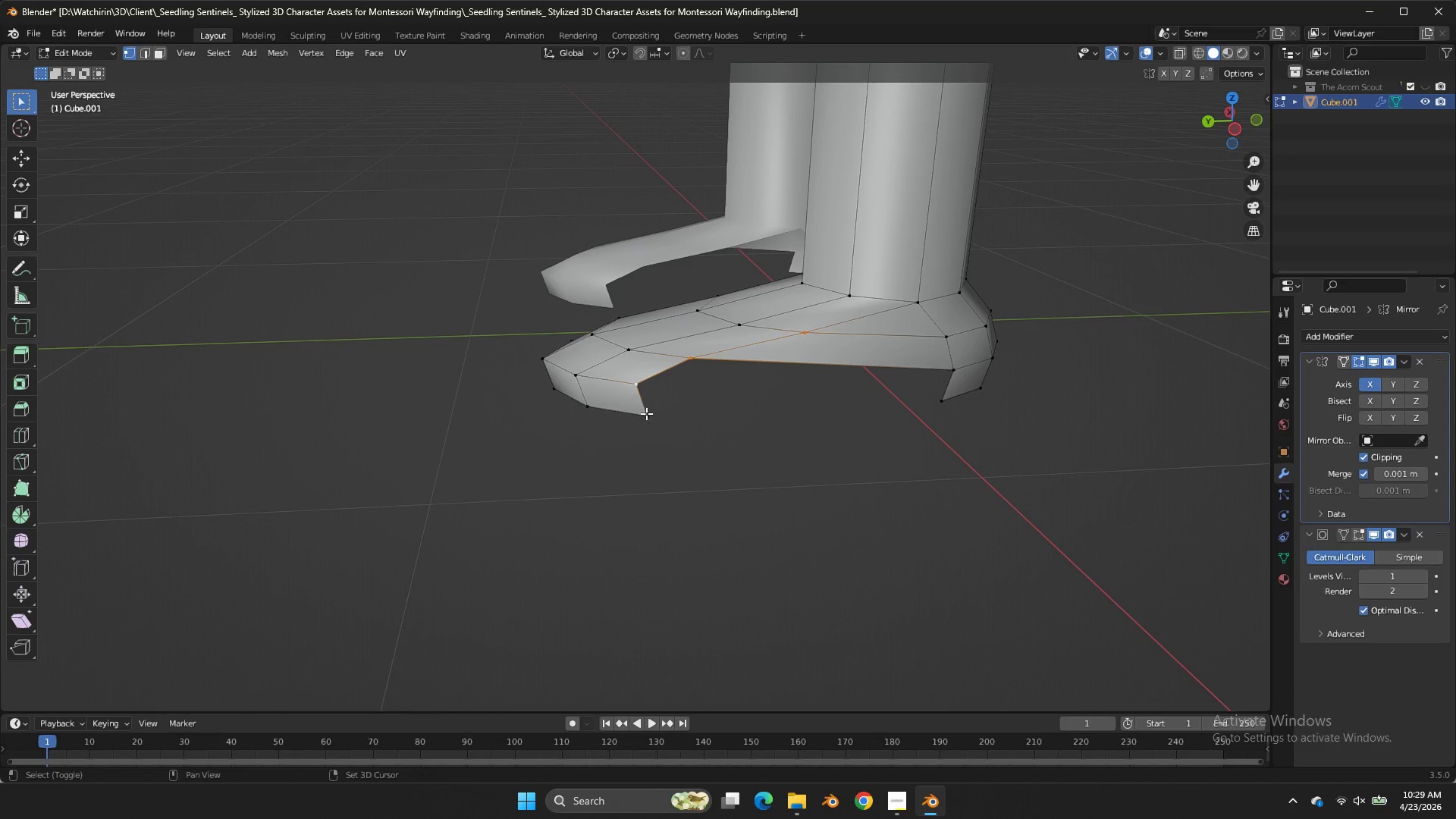 
triple_click([646, 413])
 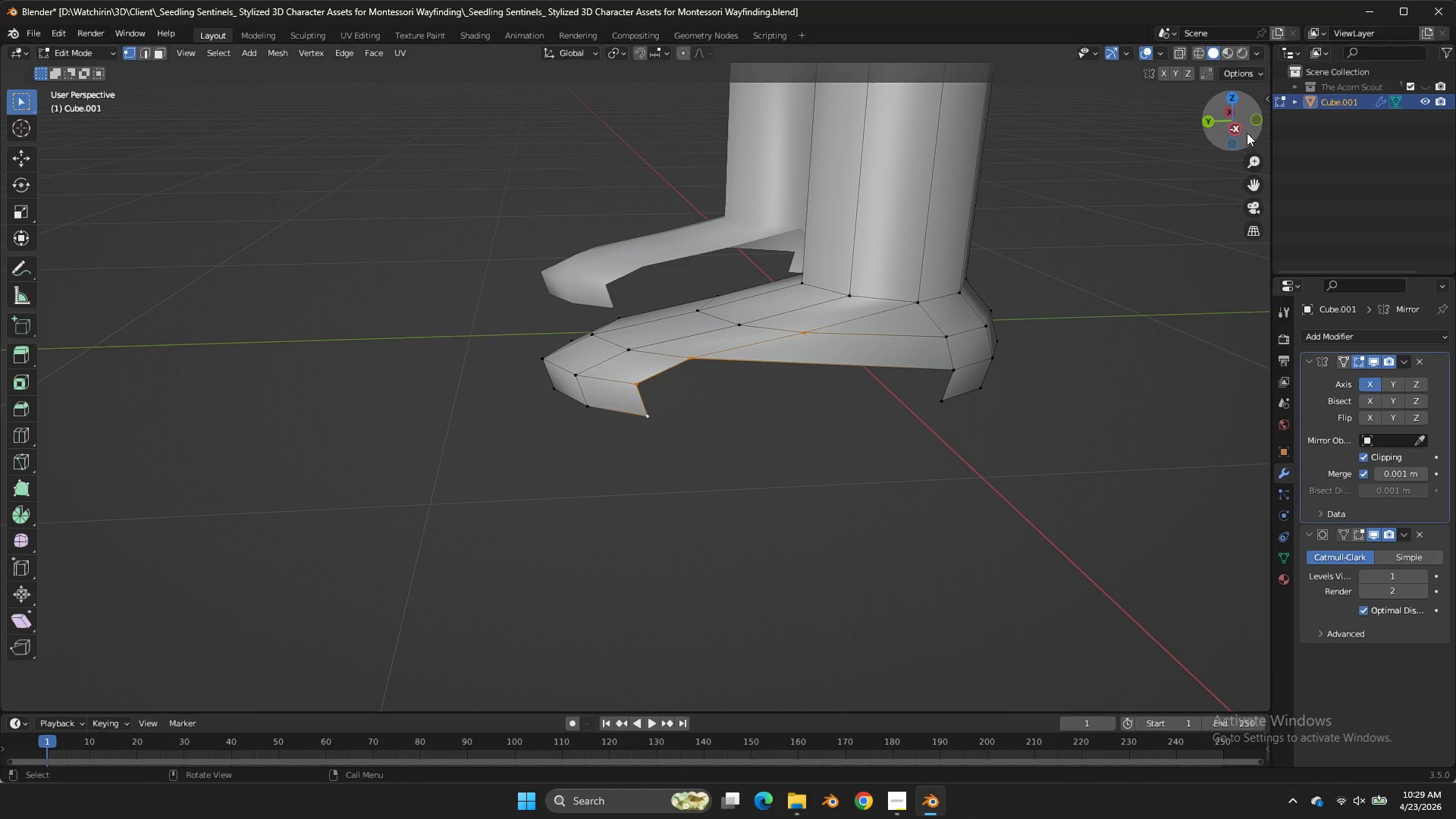 
left_click([1237, 130])
 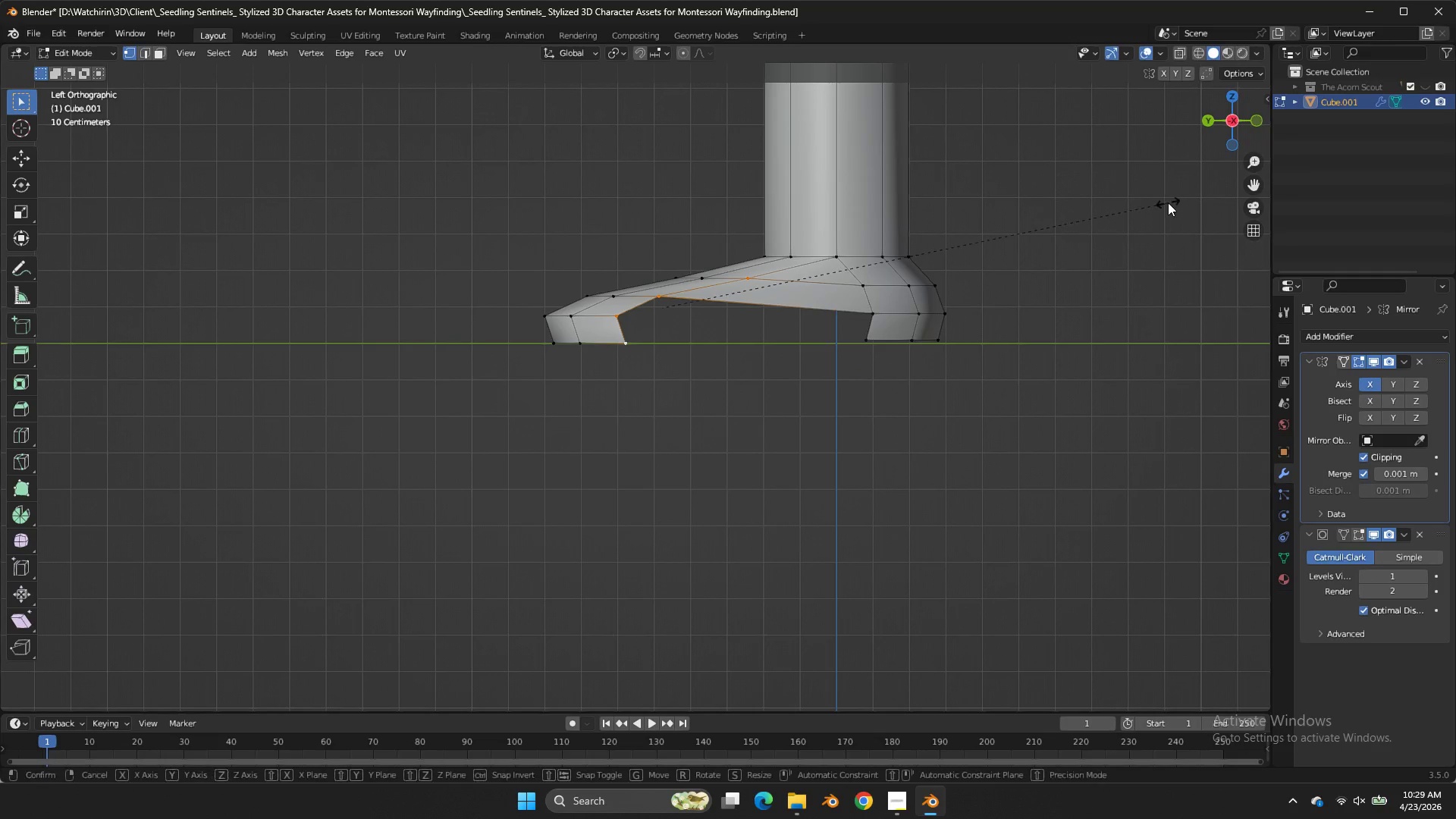 
type(sy)
 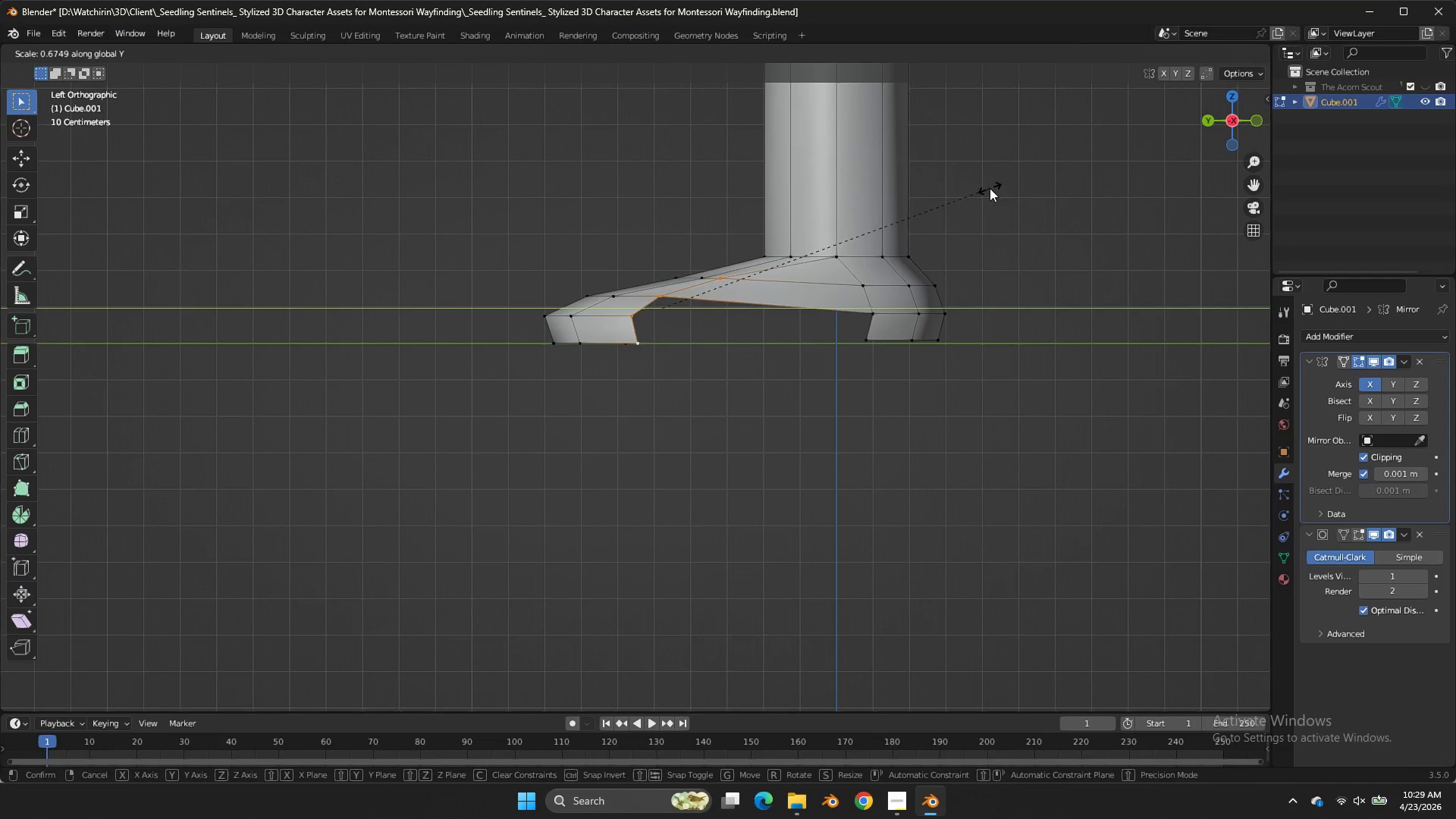 
left_click([990, 188])
 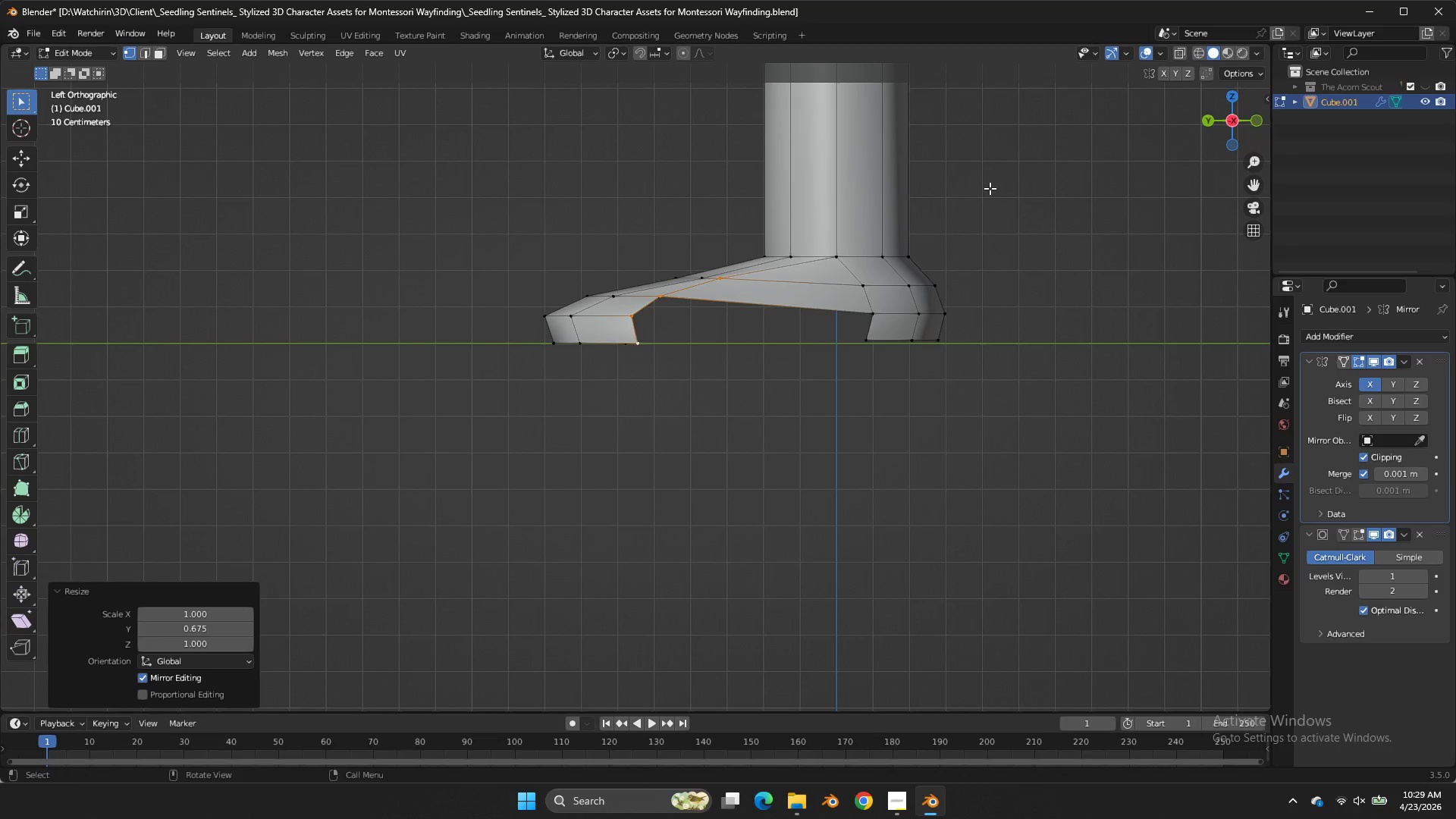 
type(gy)
 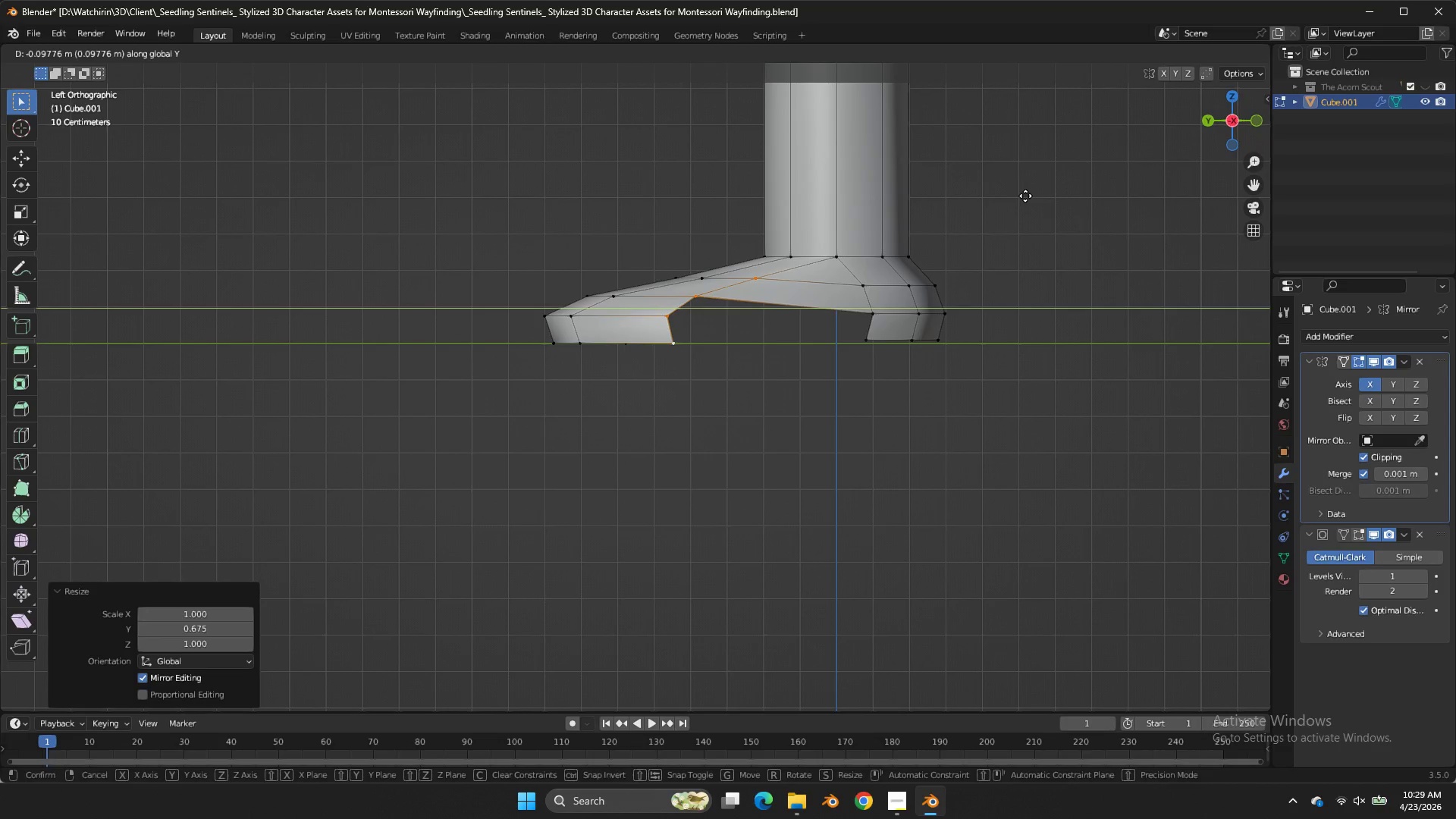 
left_click([1027, 196])
 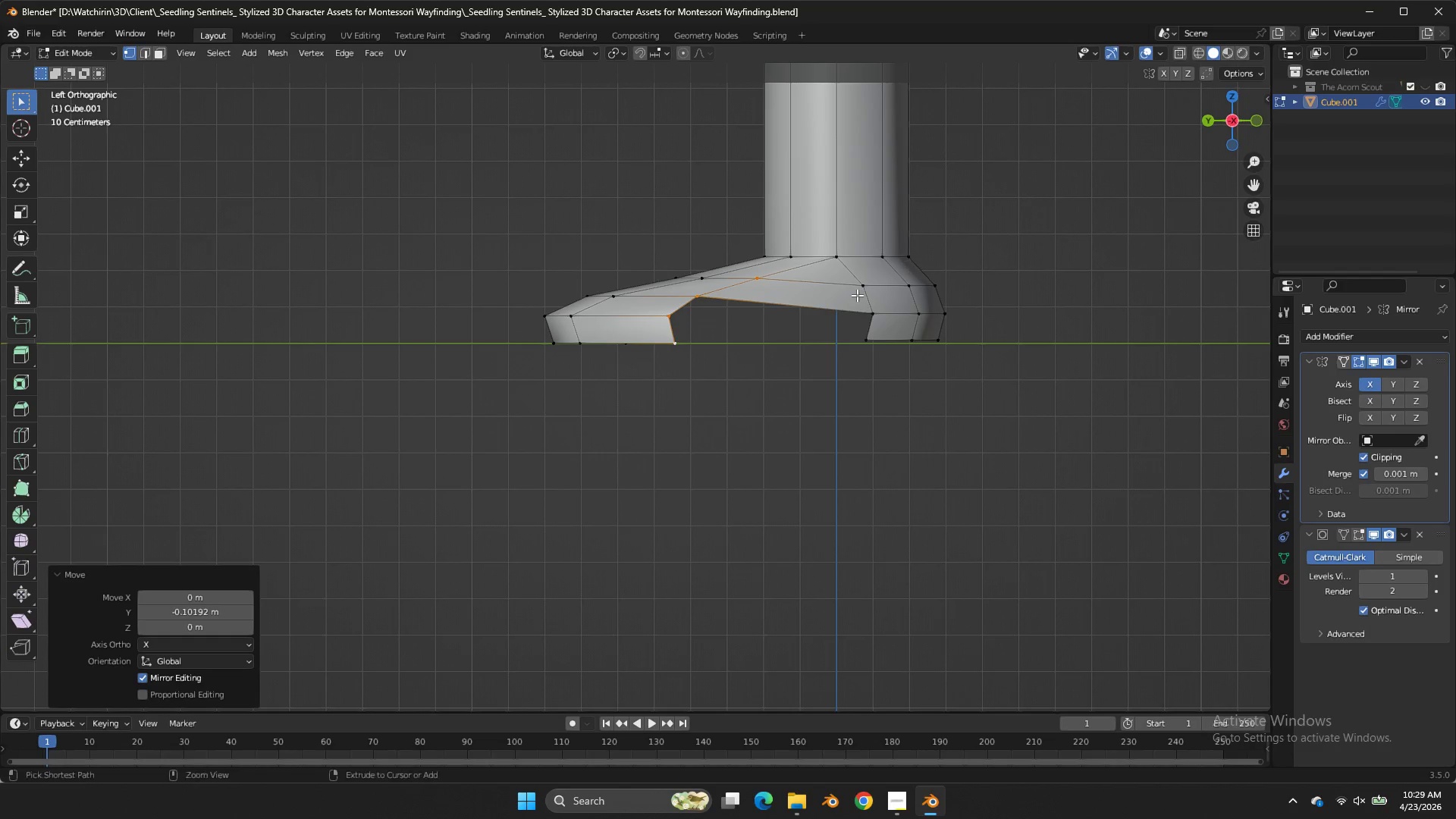 
key(Control+R)
 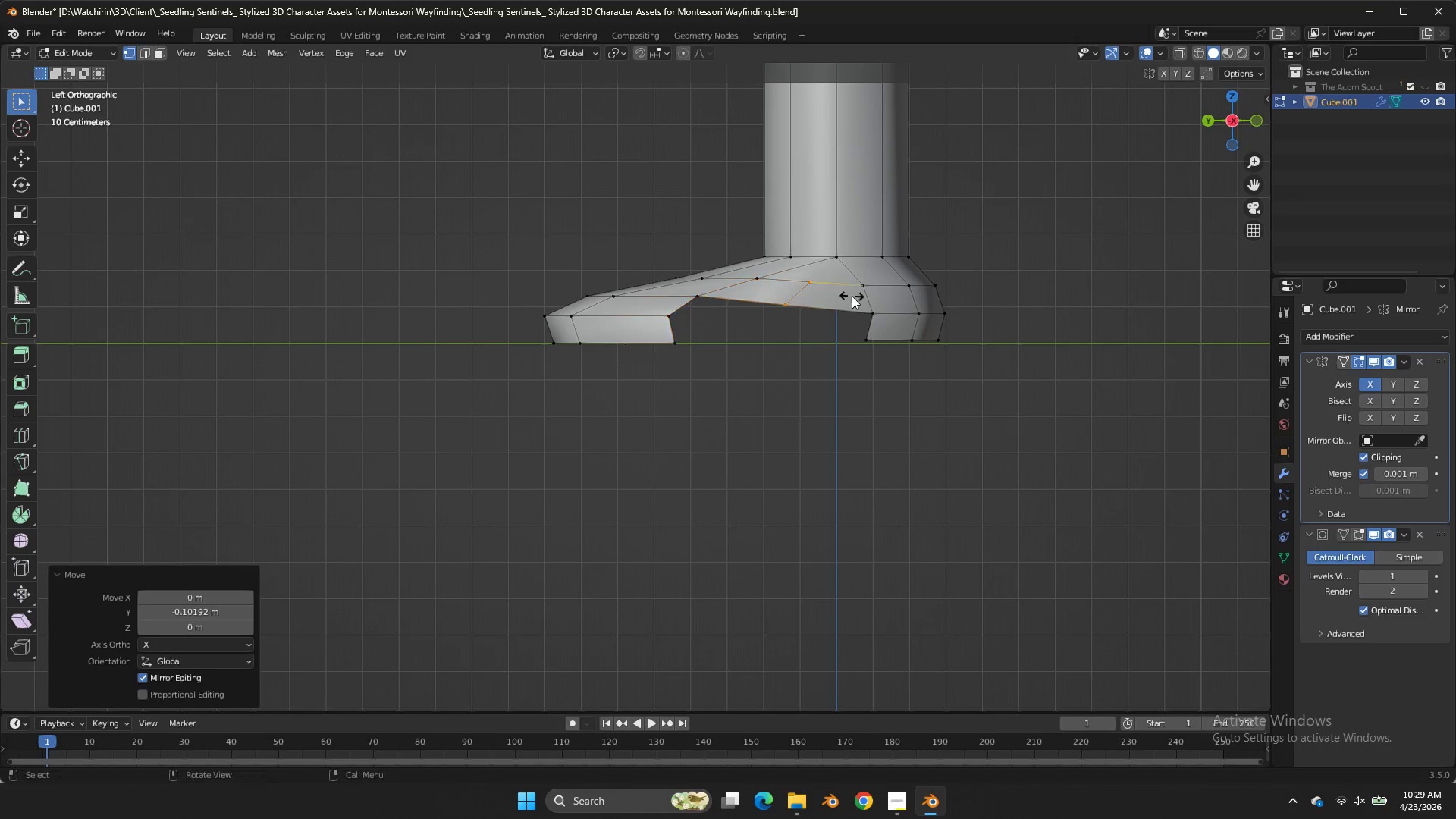 
double_click([852, 296])
 